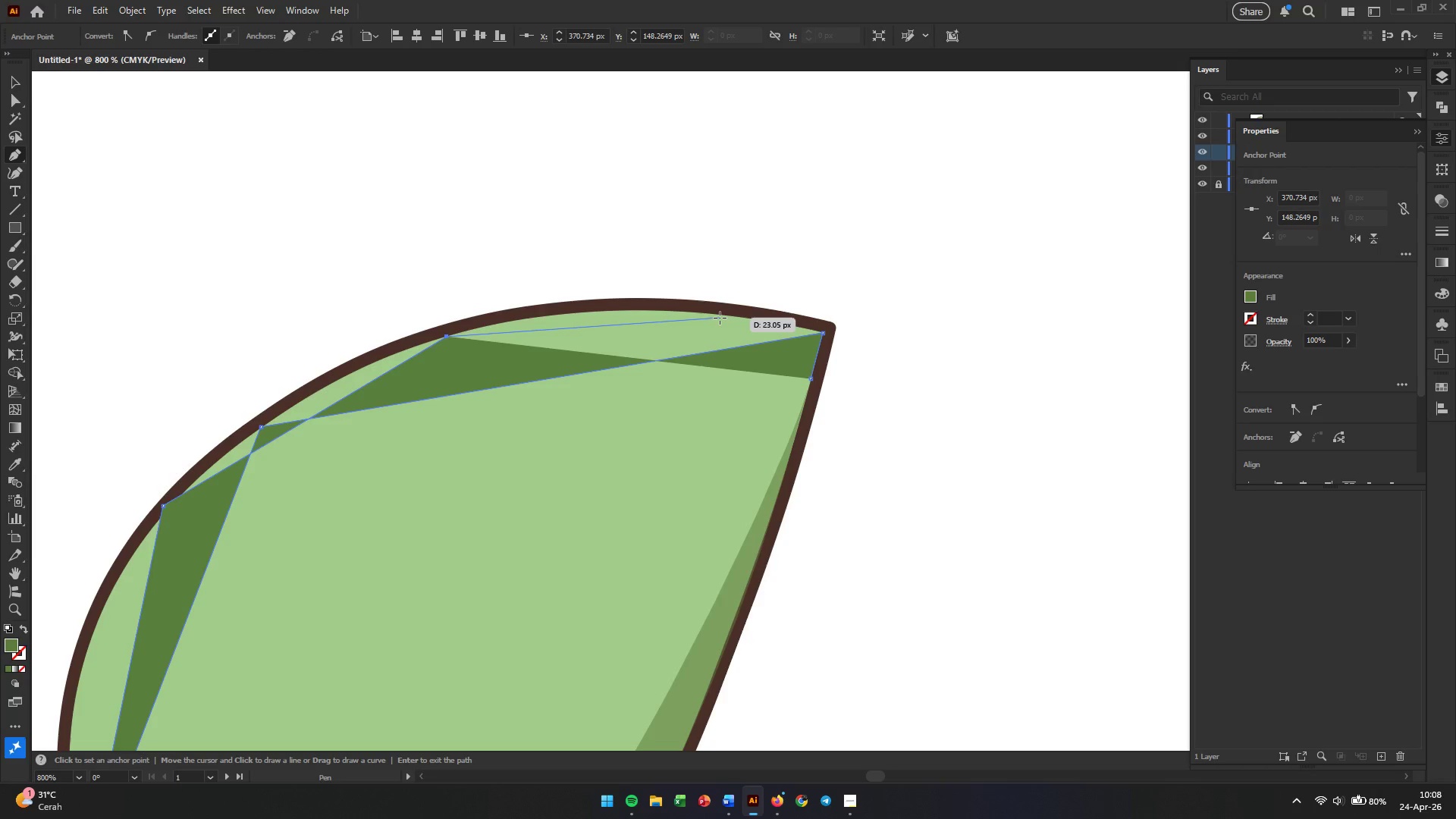 
key(Alt+AltLeft)
 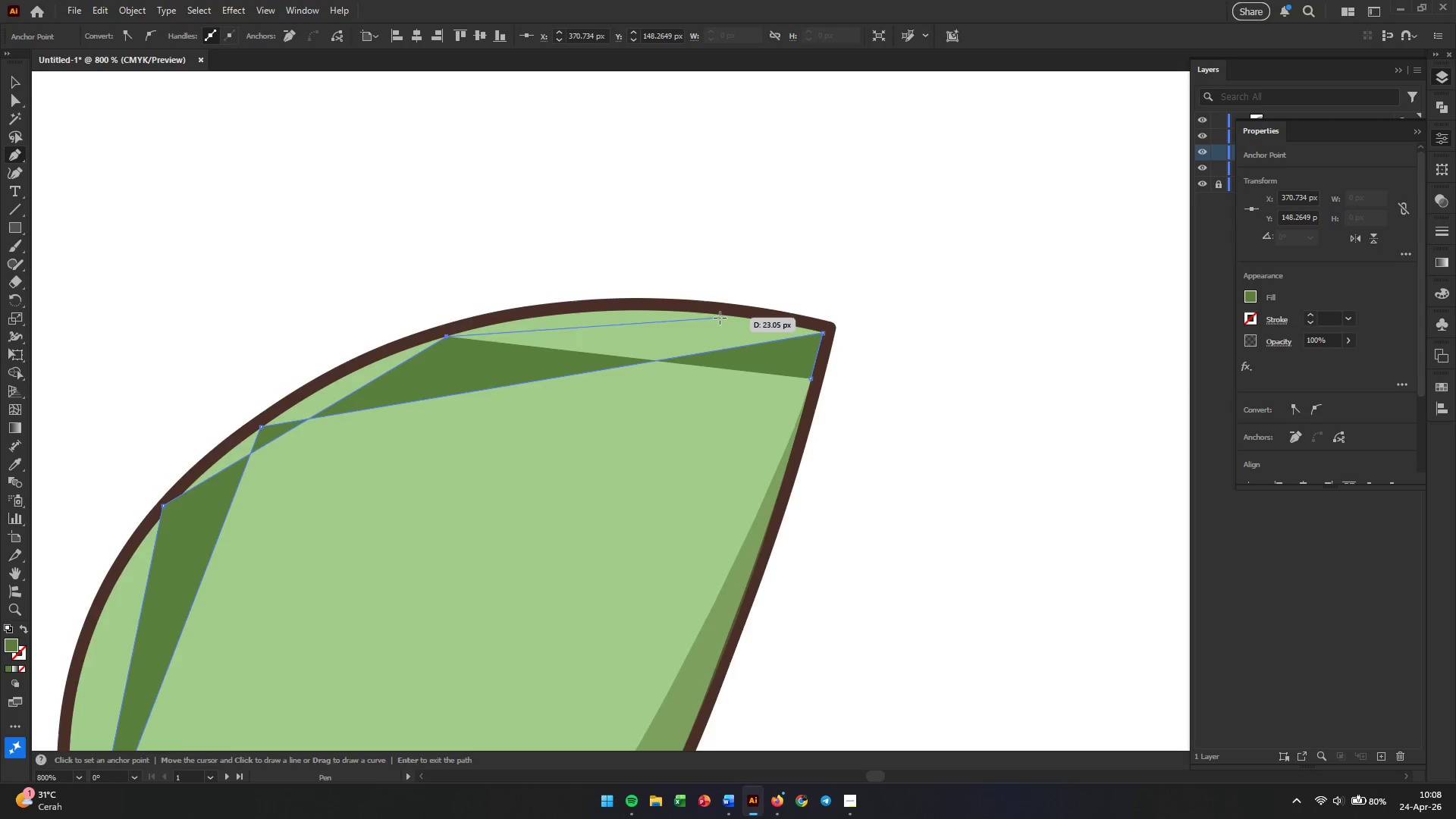 
scroll: coordinate [720, 318], scroll_direction: up, amount: 4.0
 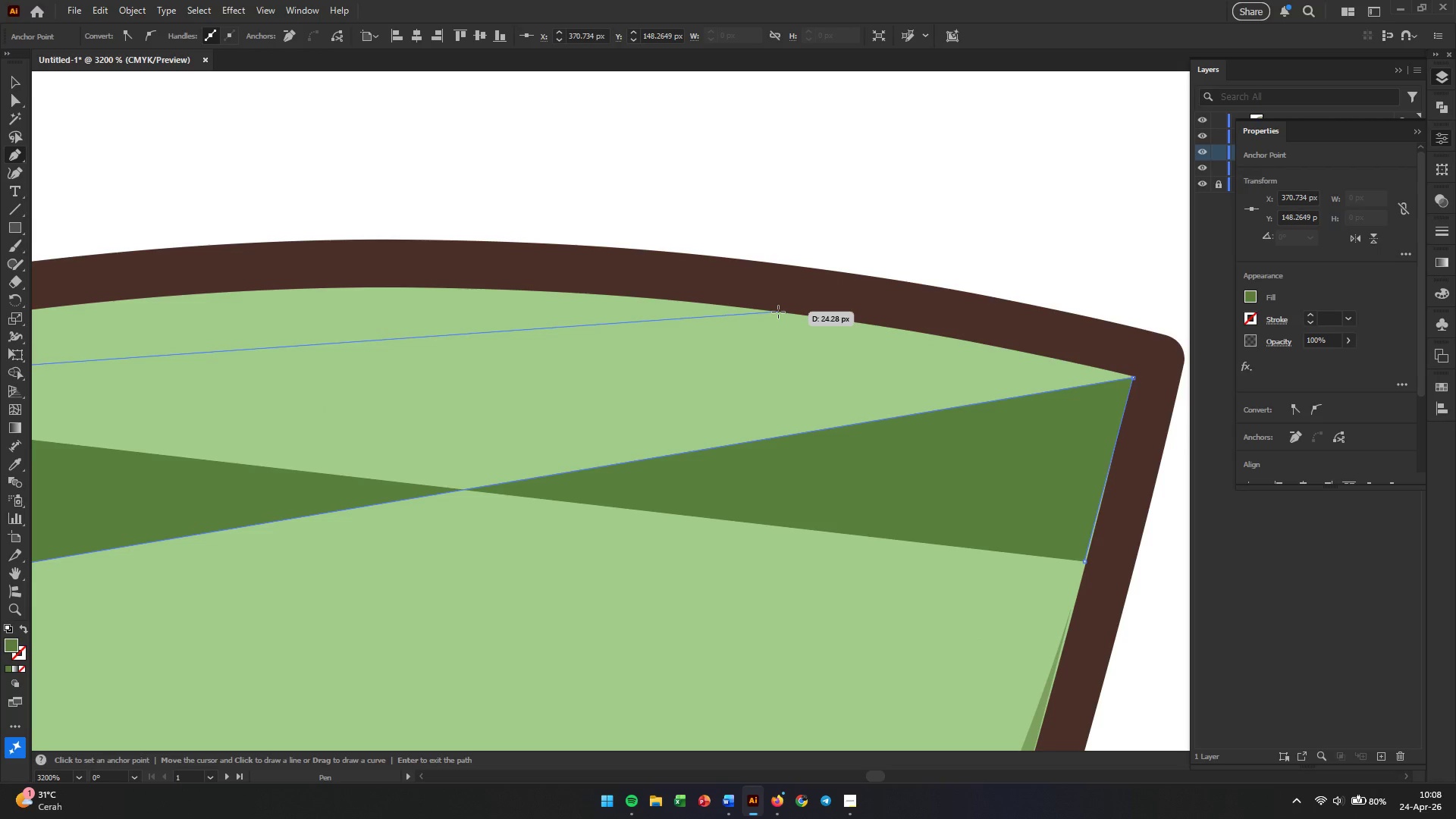 
left_click([778, 312])
 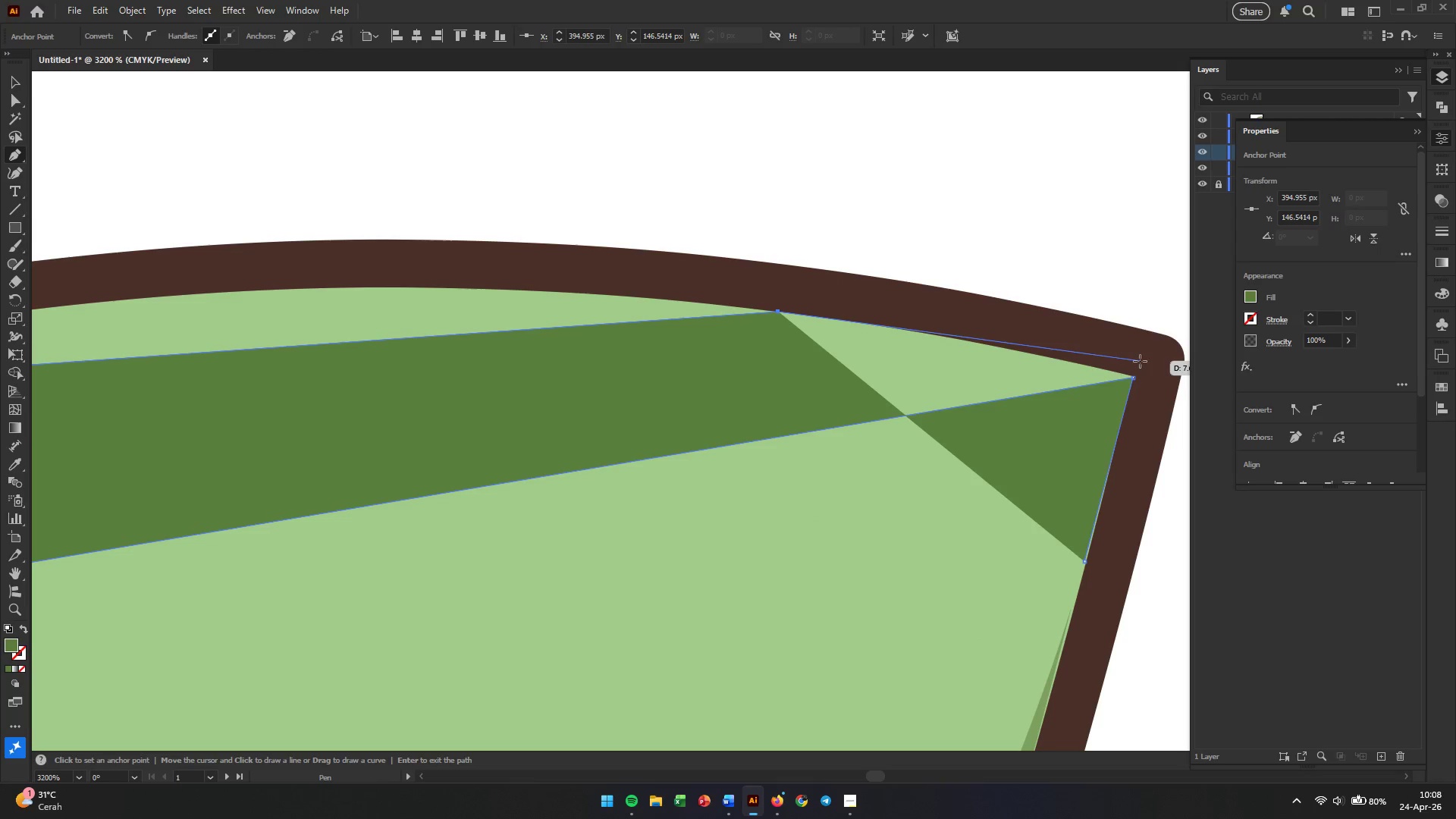 
wait(11.38)
 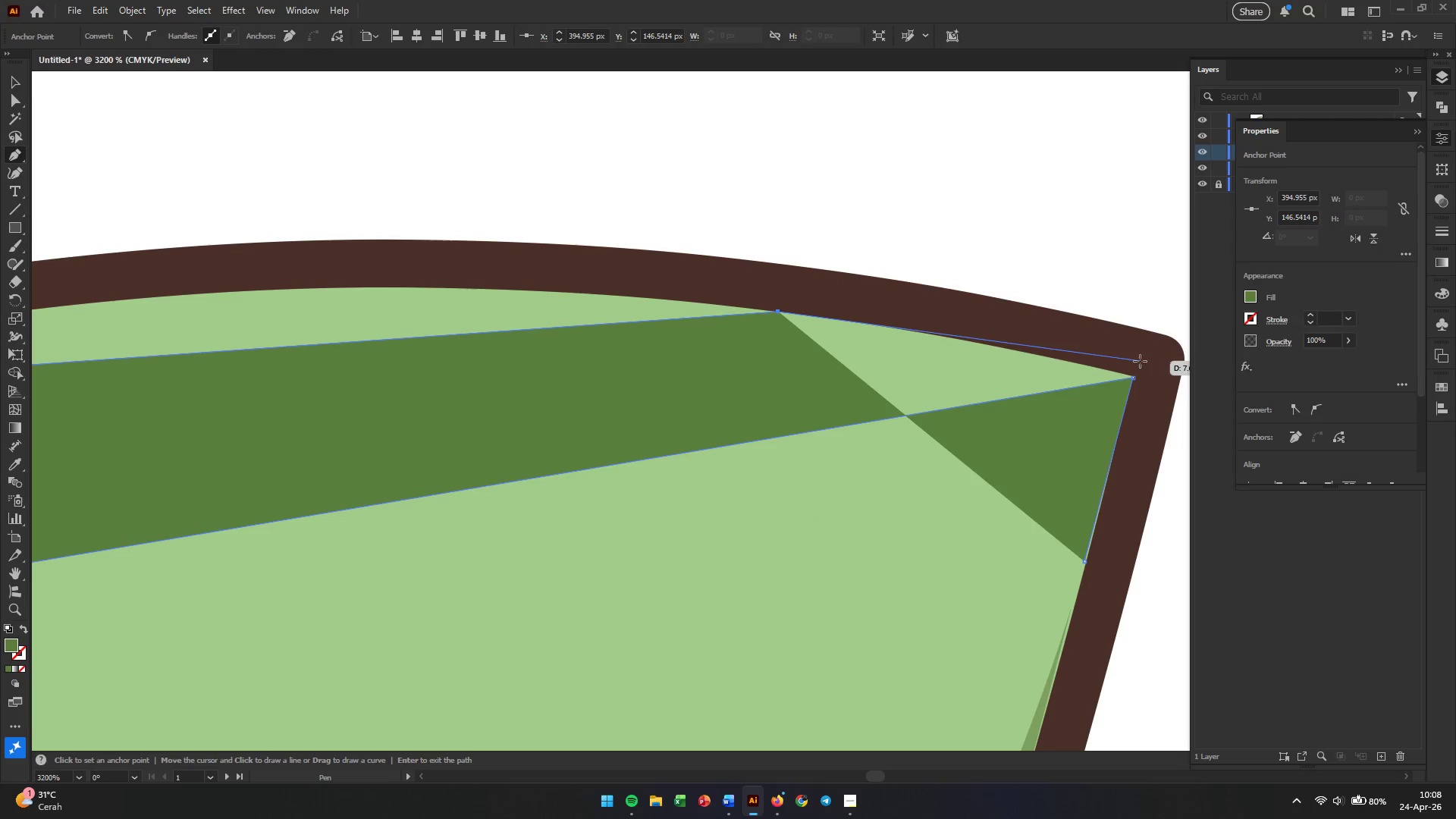 
key(Control+Z)
 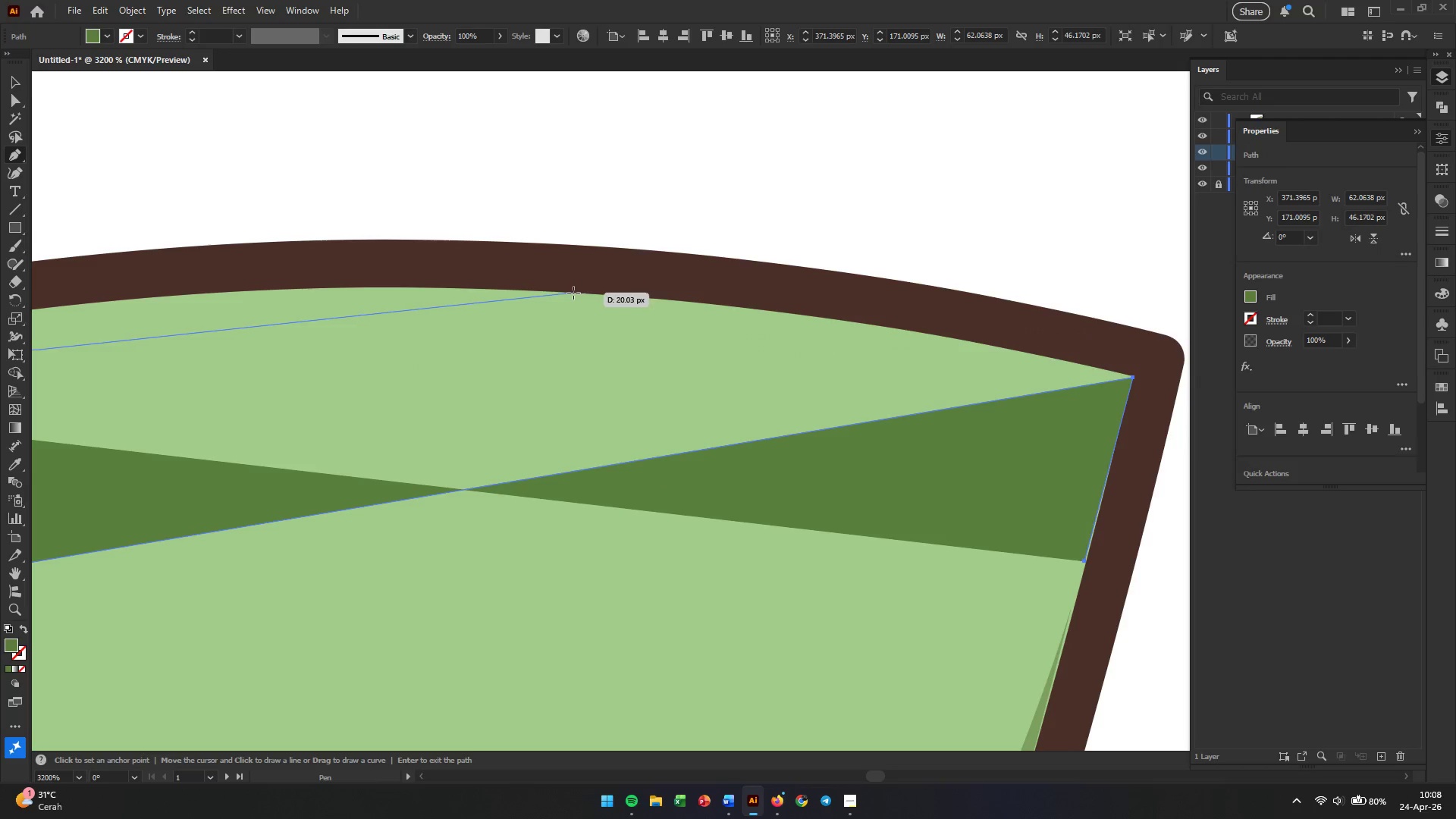 
left_click([573, 293])
 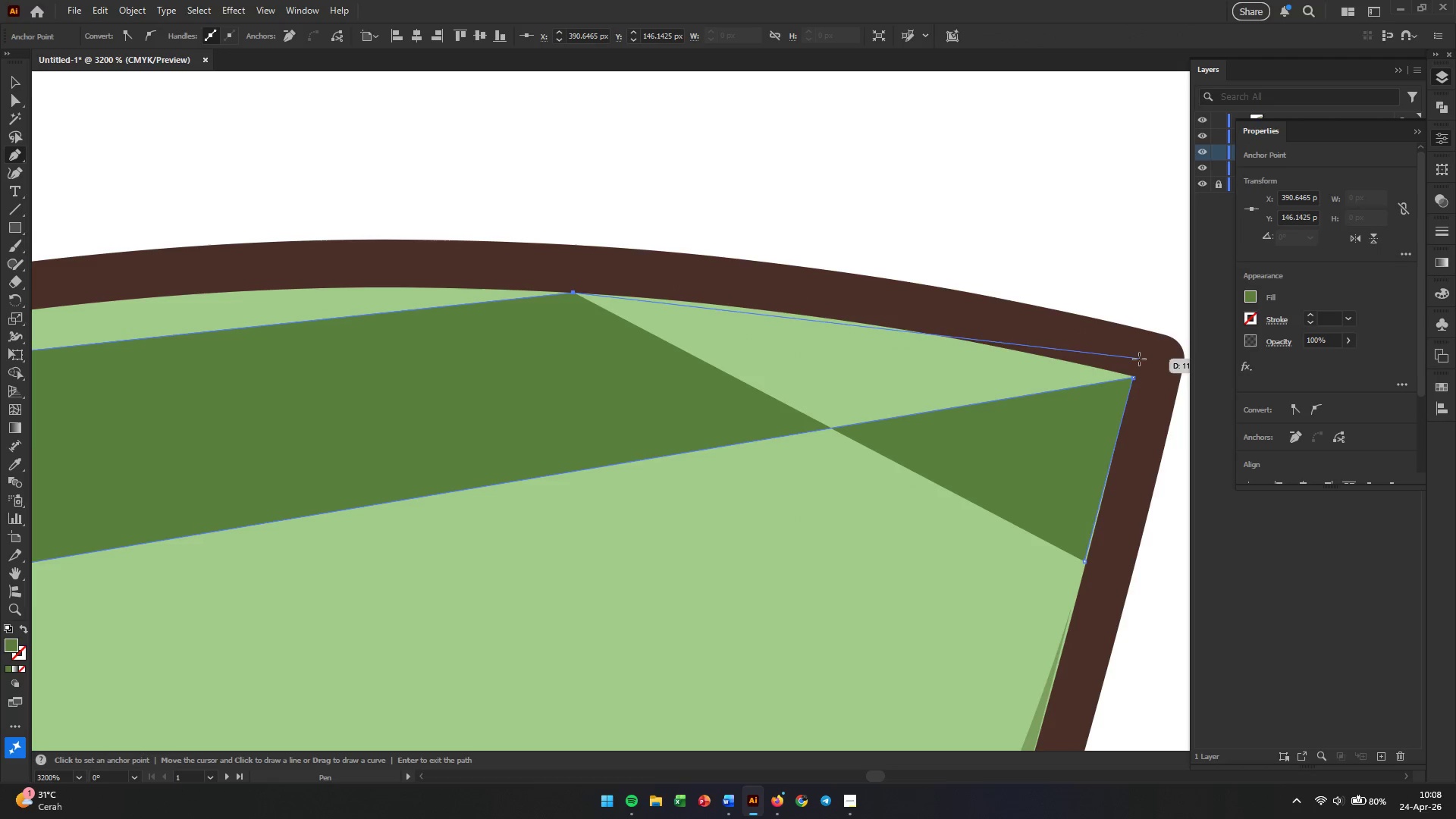 
left_click([1156, 366])
 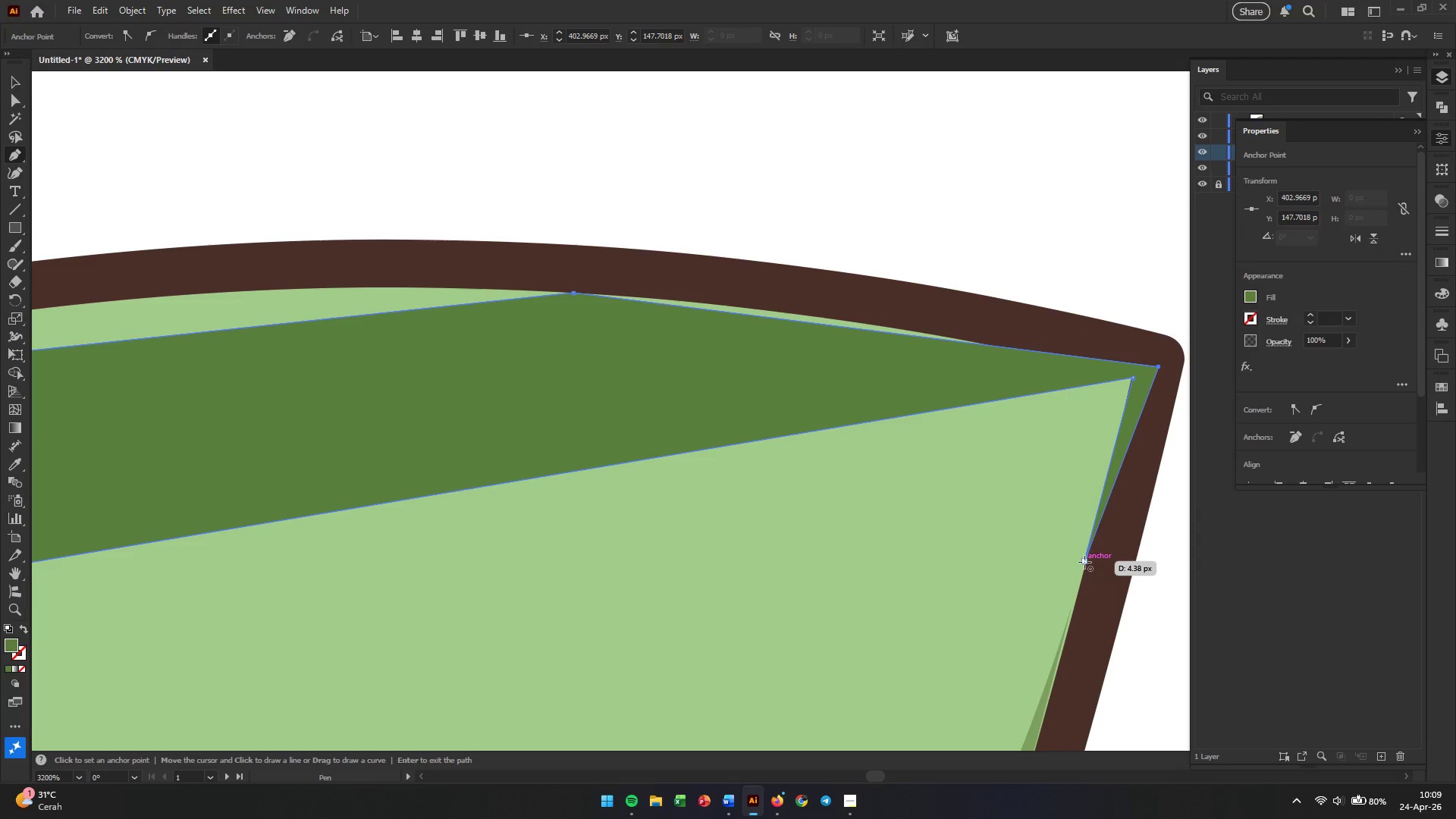 
left_click([1084, 562])
 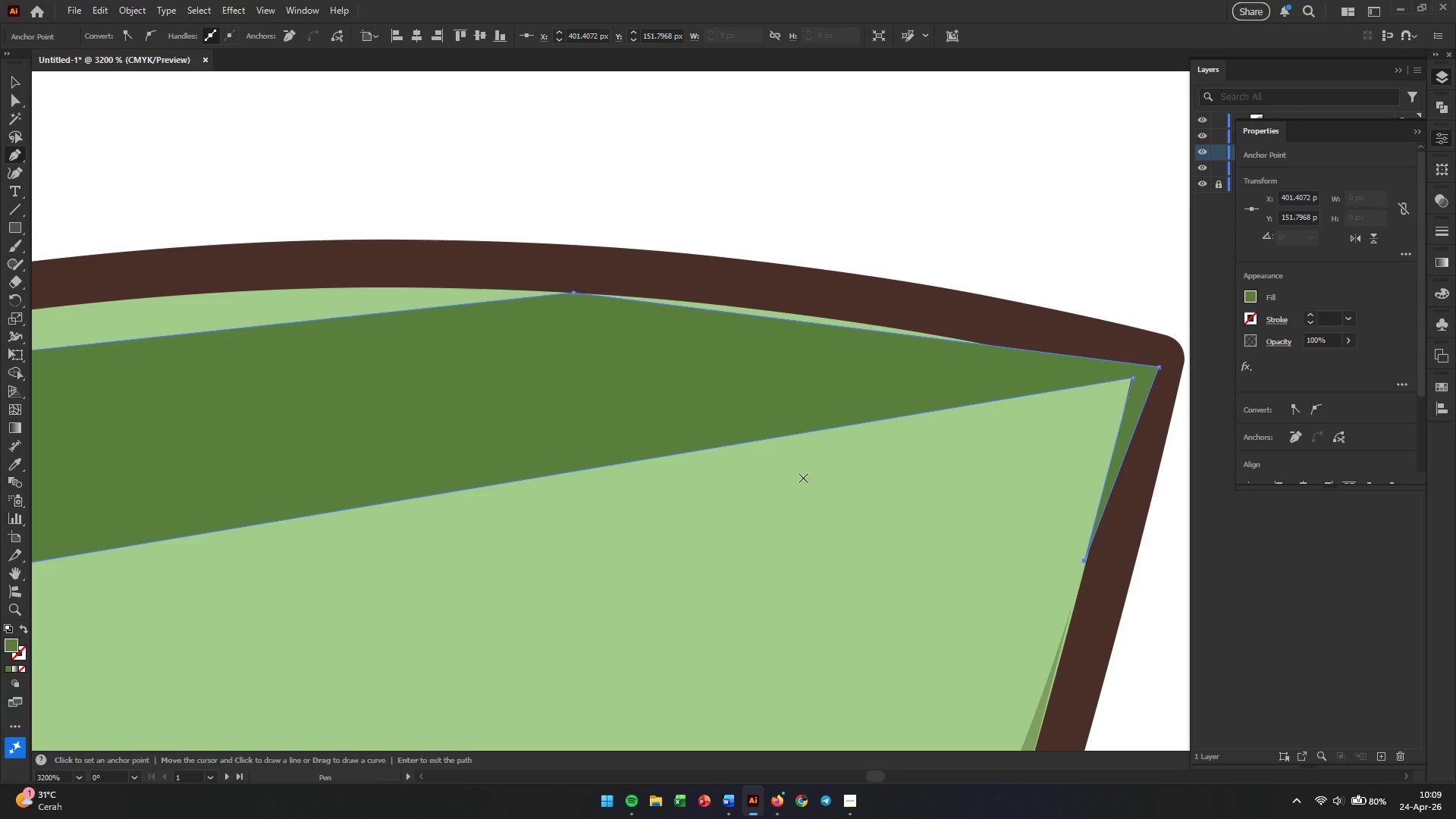 
key(A)
 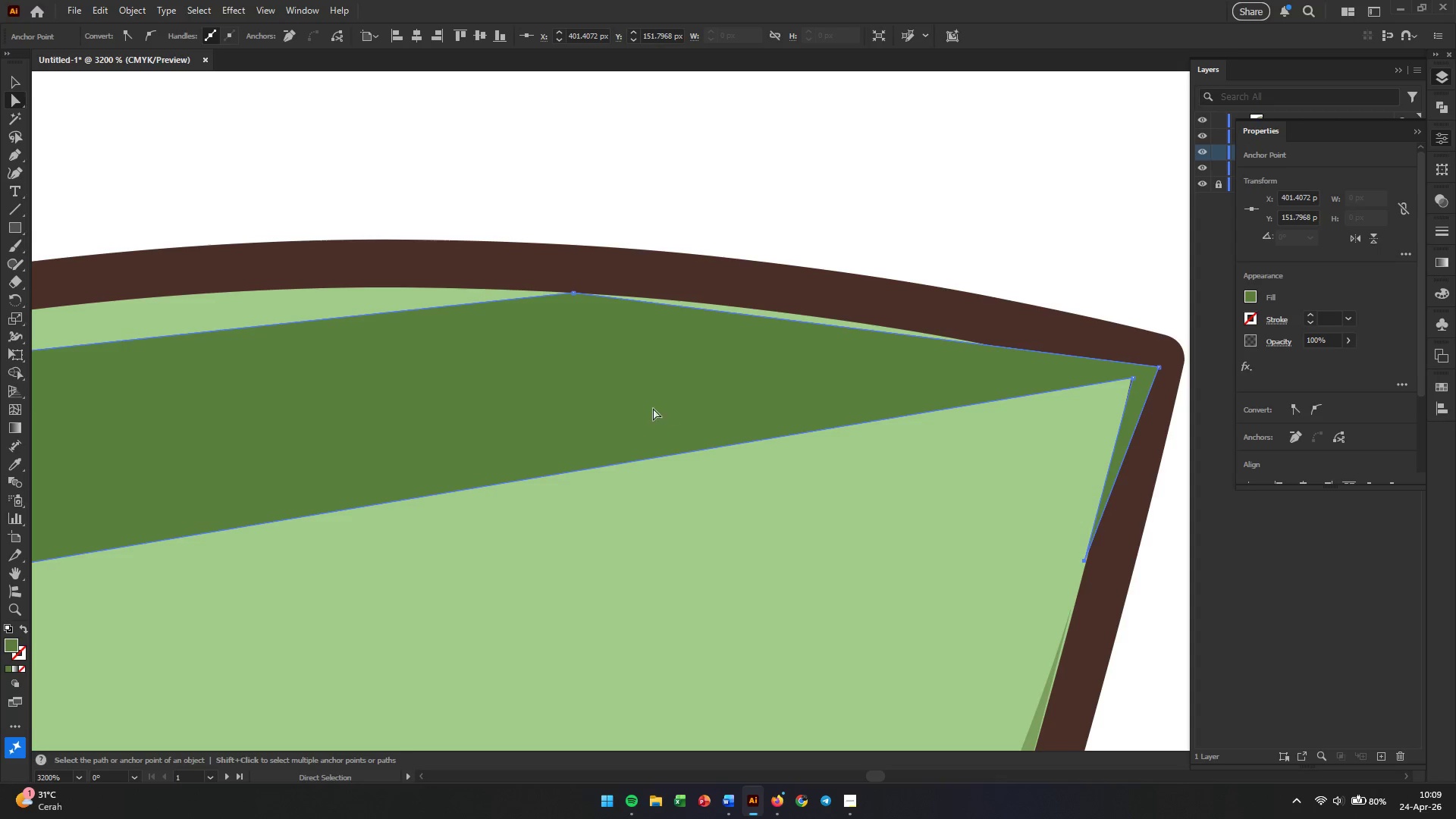 
hold_key(key=Space, duration=0.5)
 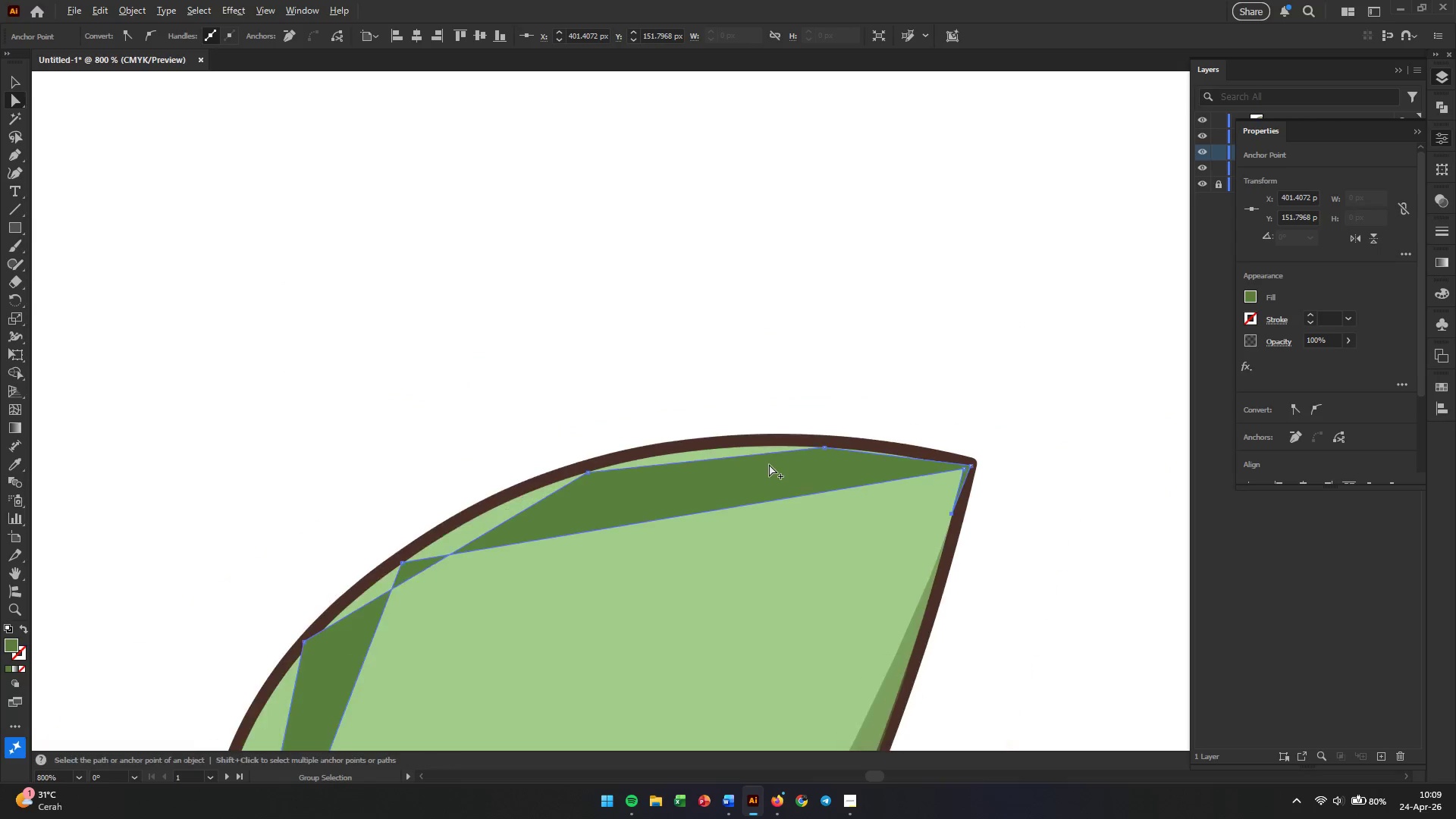 
left_click_drag(start_coordinate=[507, 420], to_coordinate=[924, 524])
 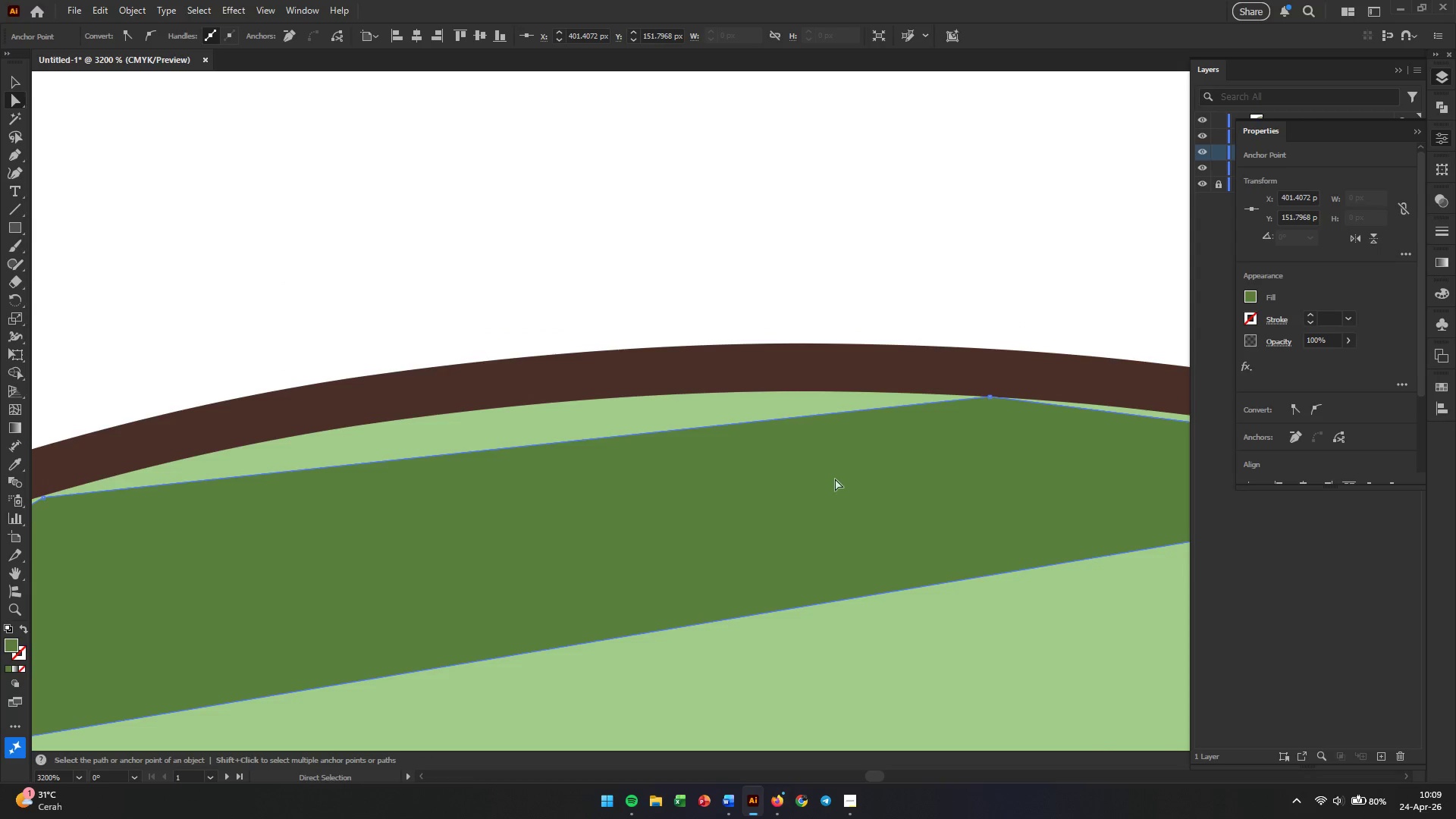 
hold_key(key=AltLeft, duration=3.94)
scroll: coordinate [559, 534], scroll_direction: down, amount: 6.0
 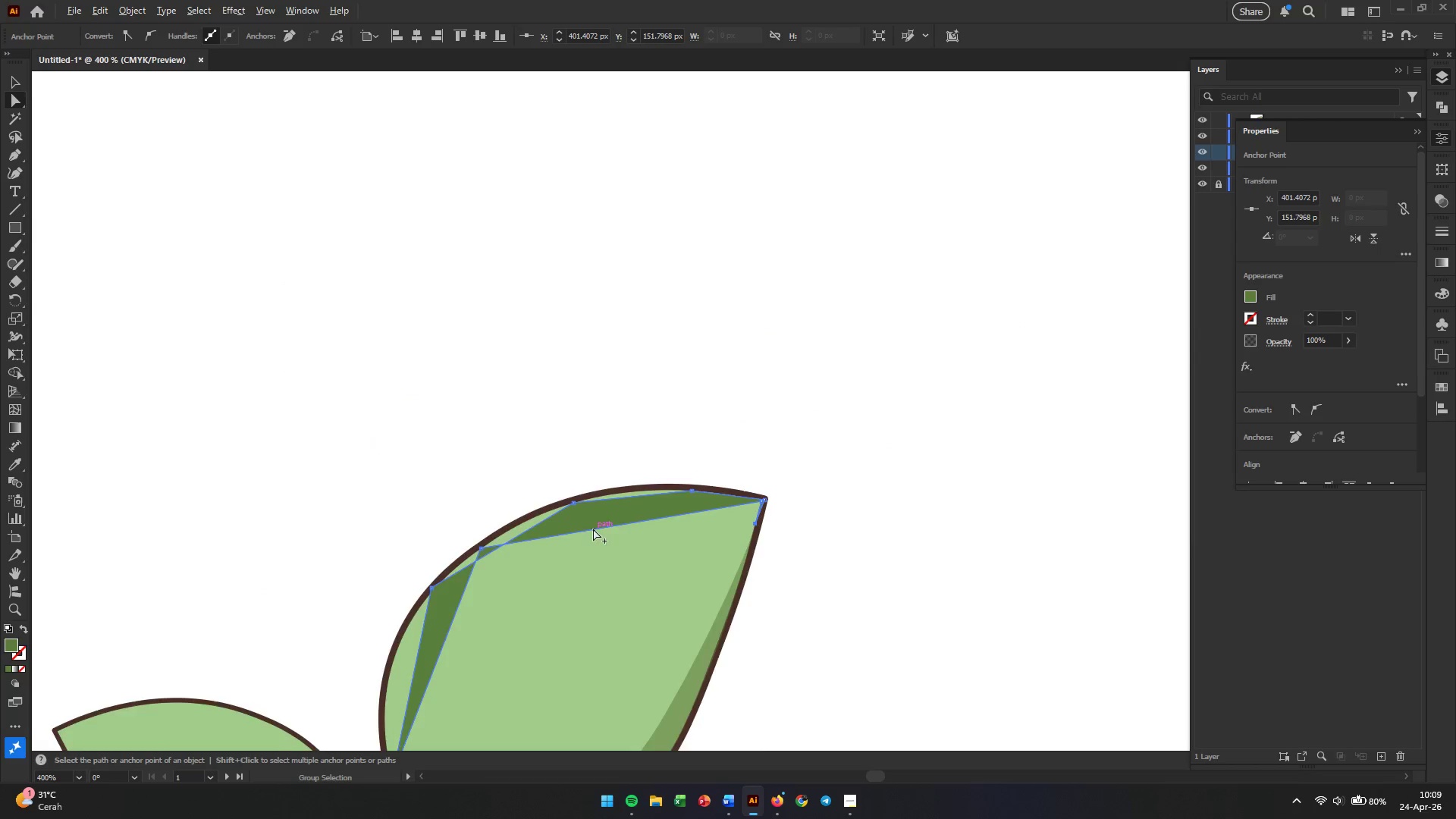 
scroll: coordinate [617, 504], scroll_direction: up, amount: 6.0
 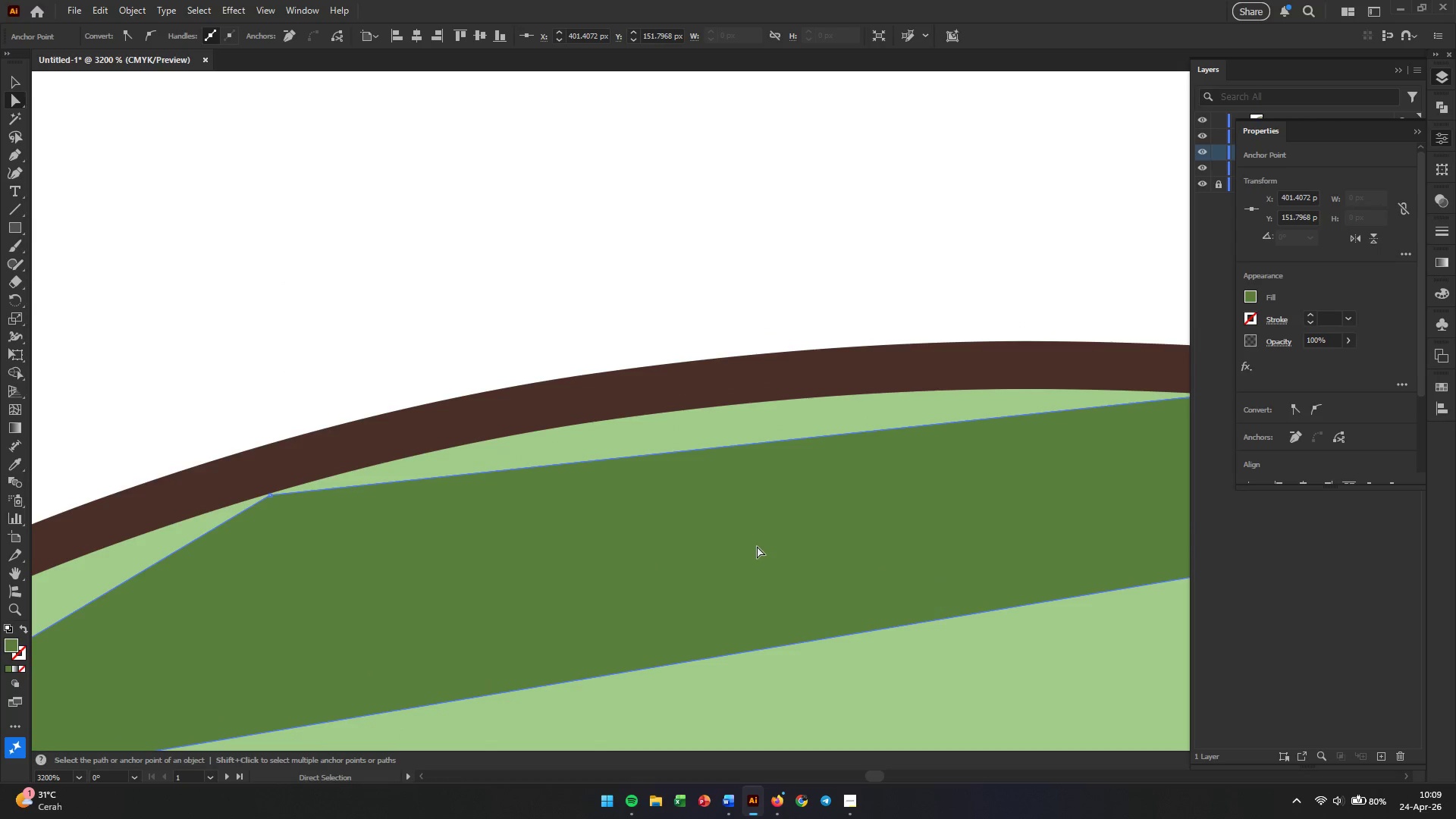 
hold_key(key=Space, duration=1.5)
 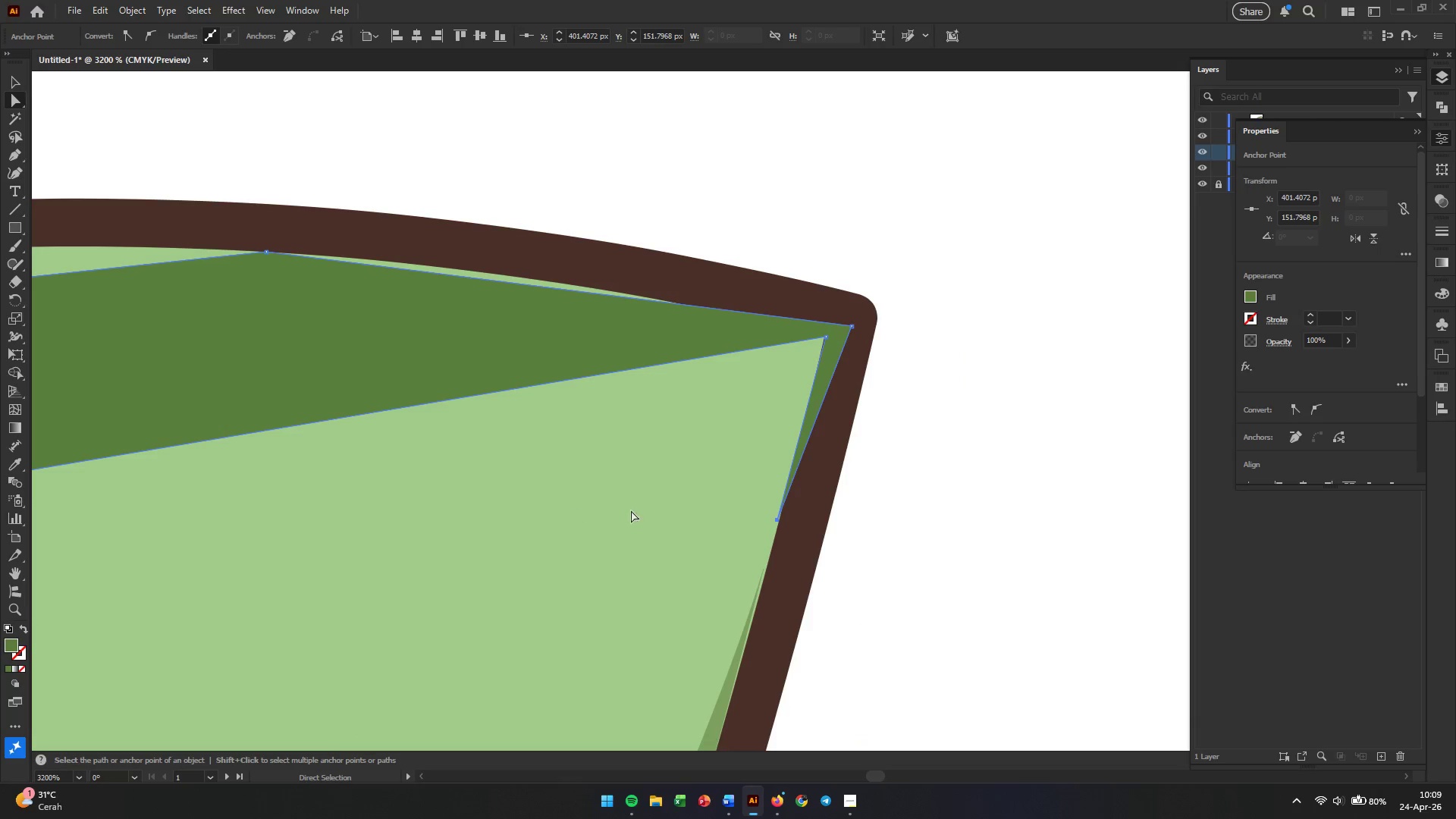 
left_click_drag(start_coordinate=[802, 536], to_coordinate=[212, 405])
 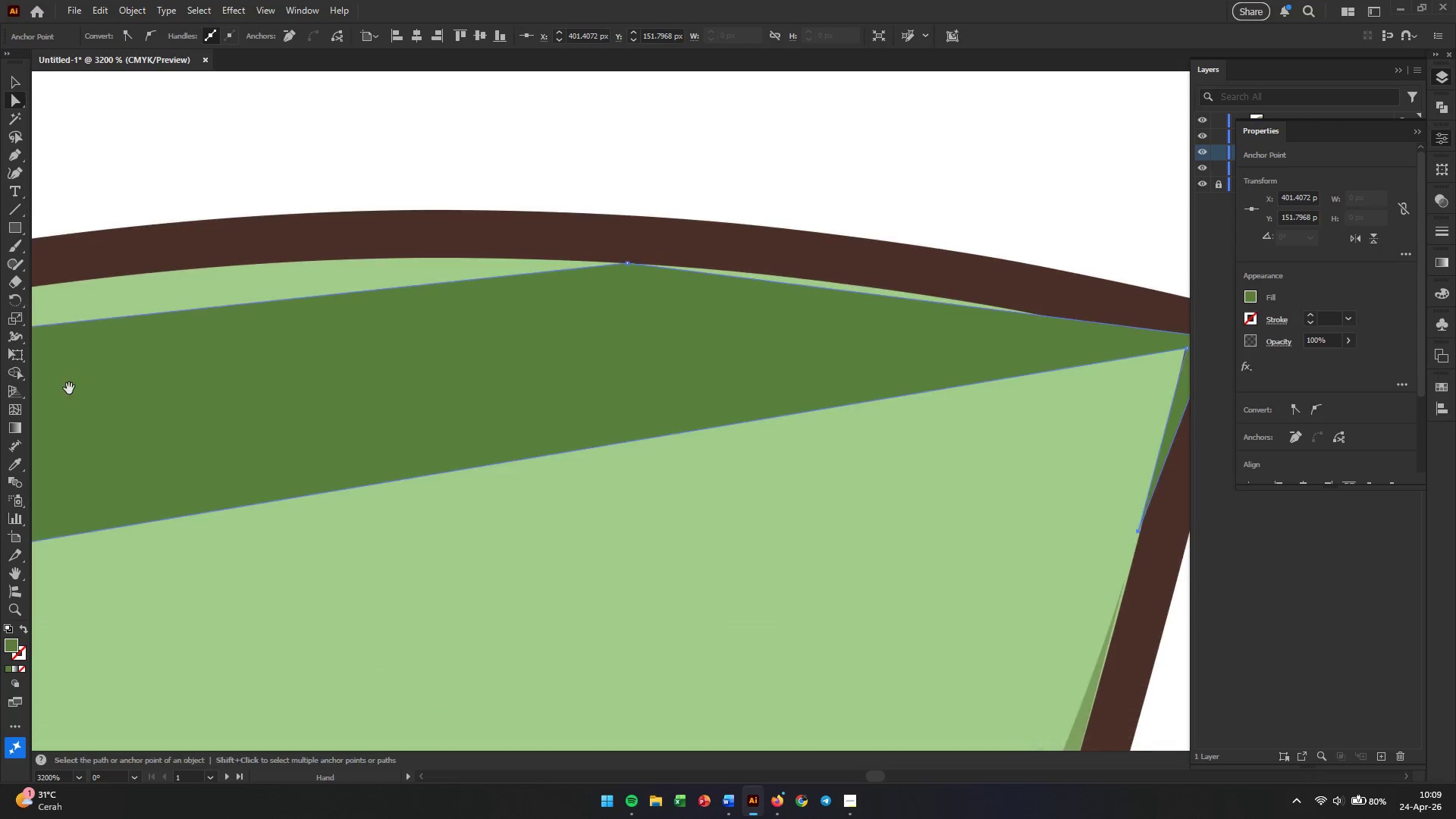 
left_click_drag(start_coordinate=[69, 388], to_coordinate=[13, 373])
 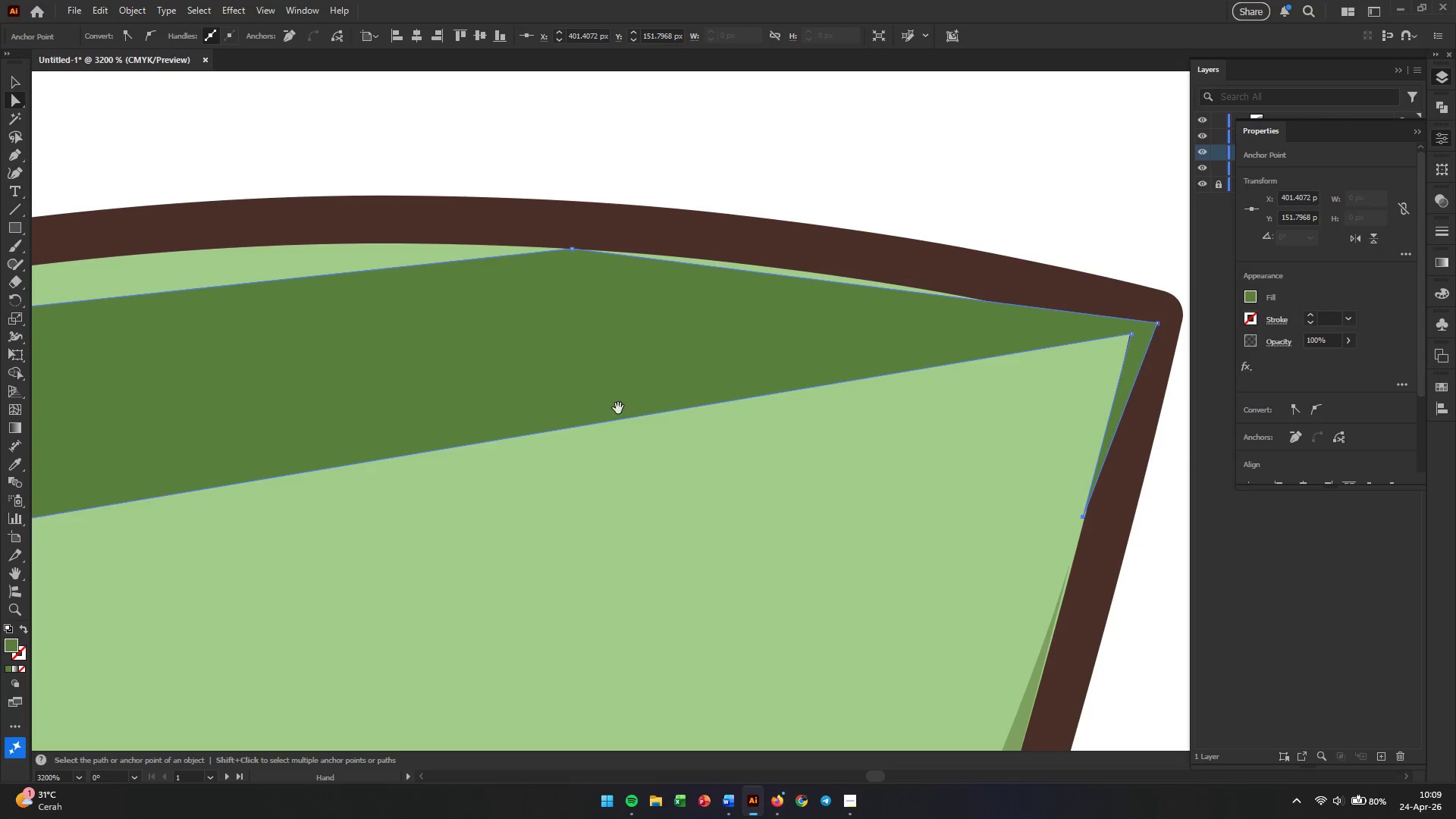 
left_click_drag(start_coordinate=[618, 408], to_coordinate=[312, 410])
 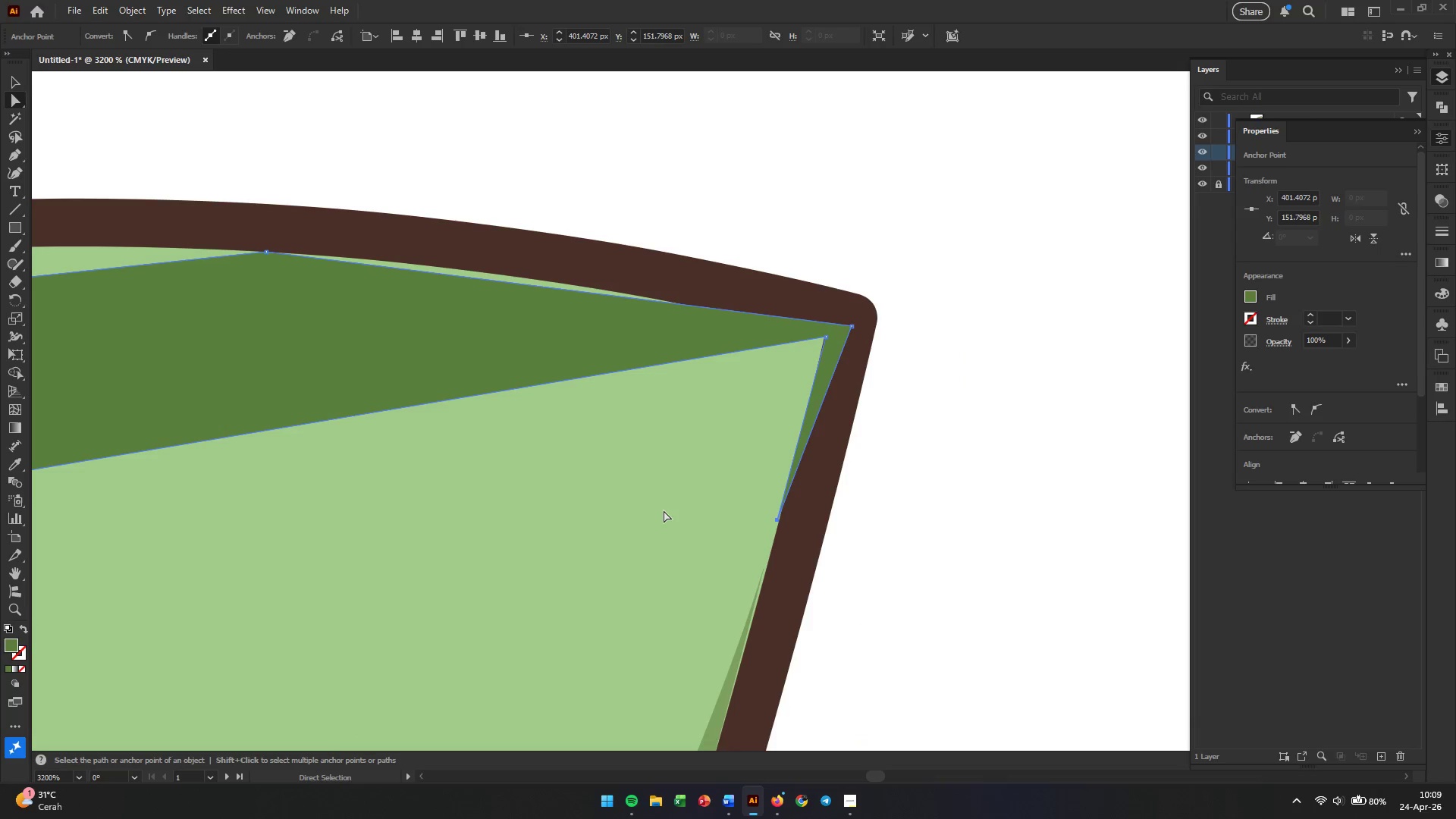 
key(Space)
 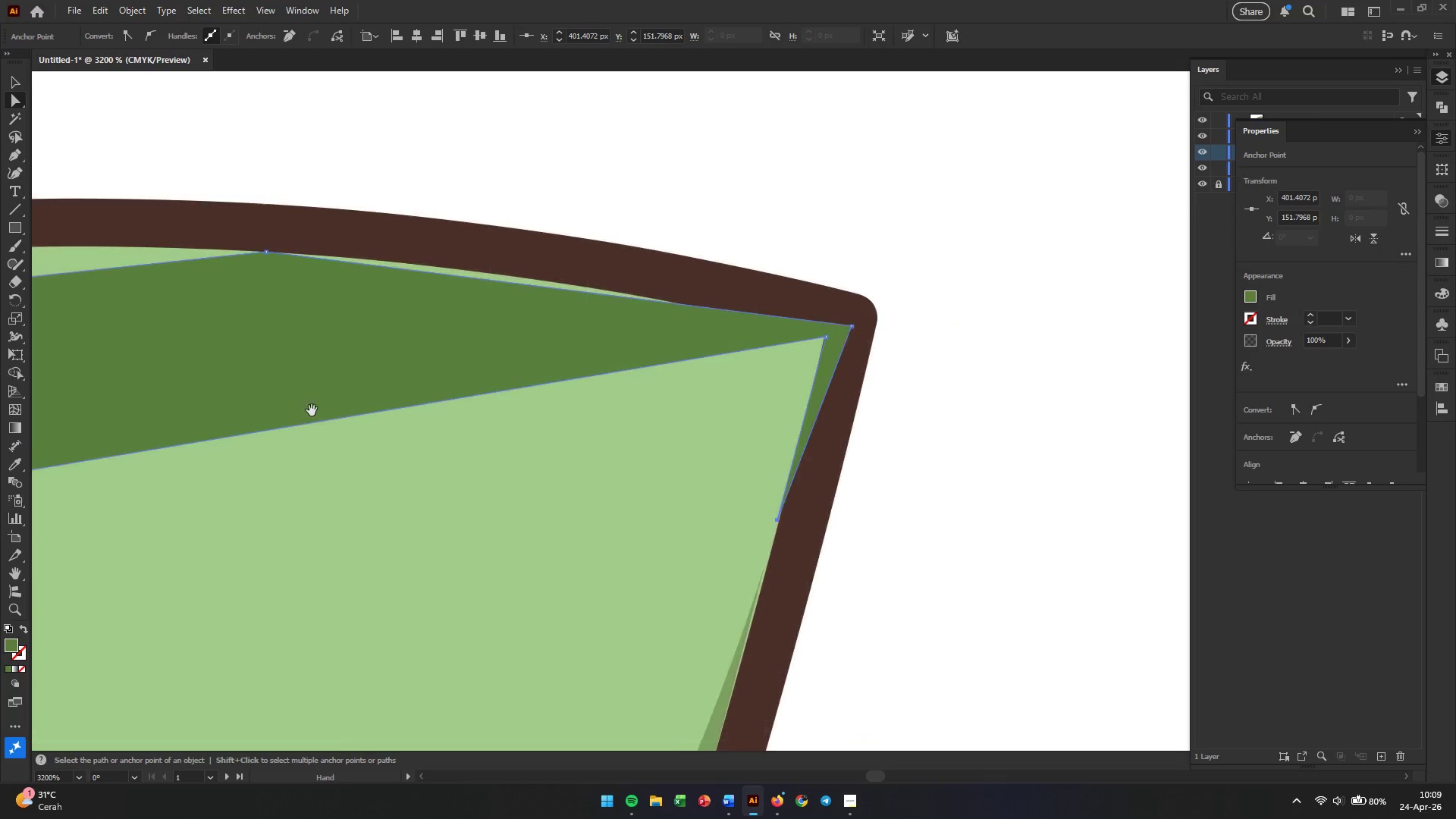 
key(Space)
 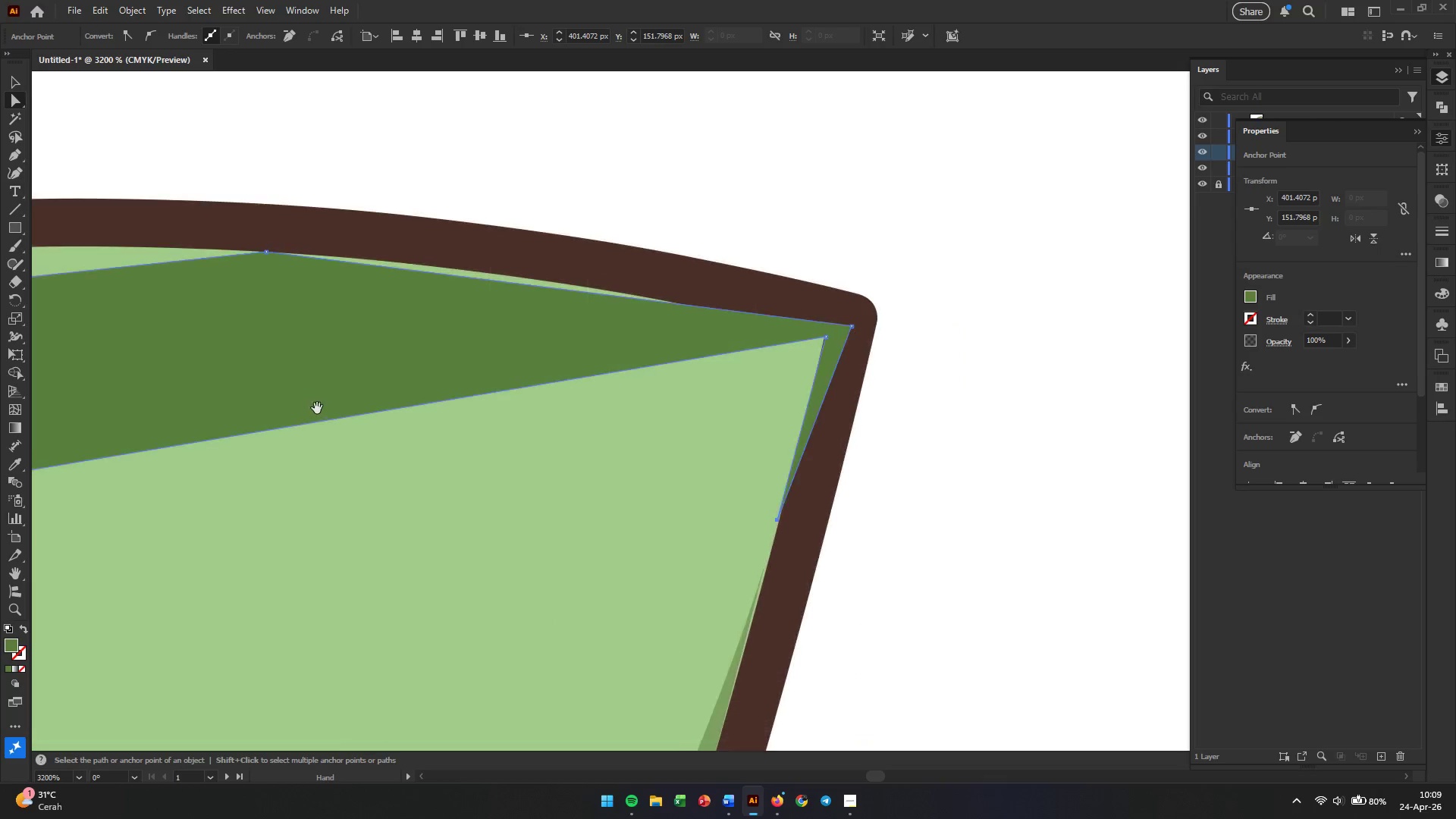 
key(Space)
 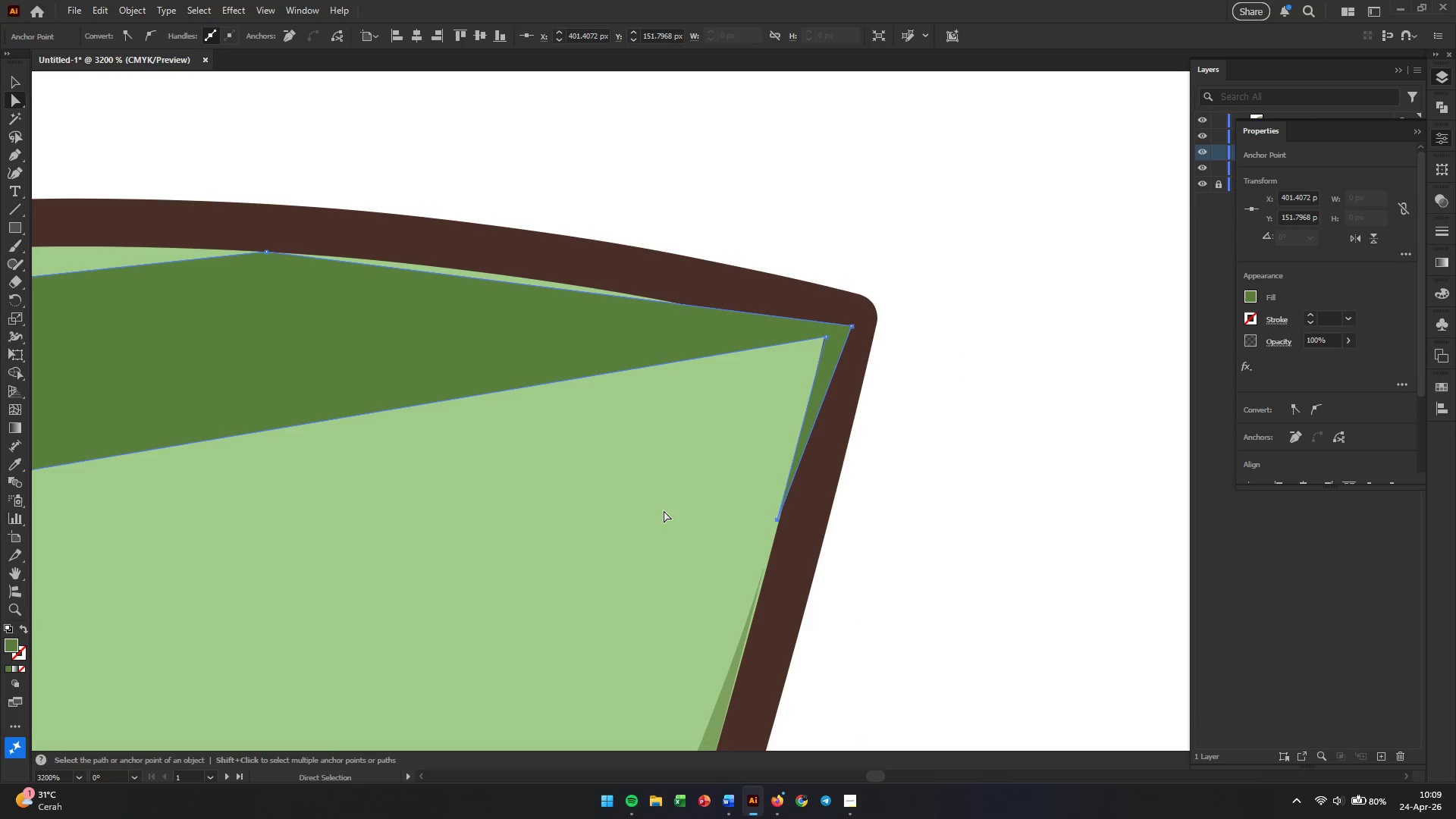 
key(Alt+AltLeft)
 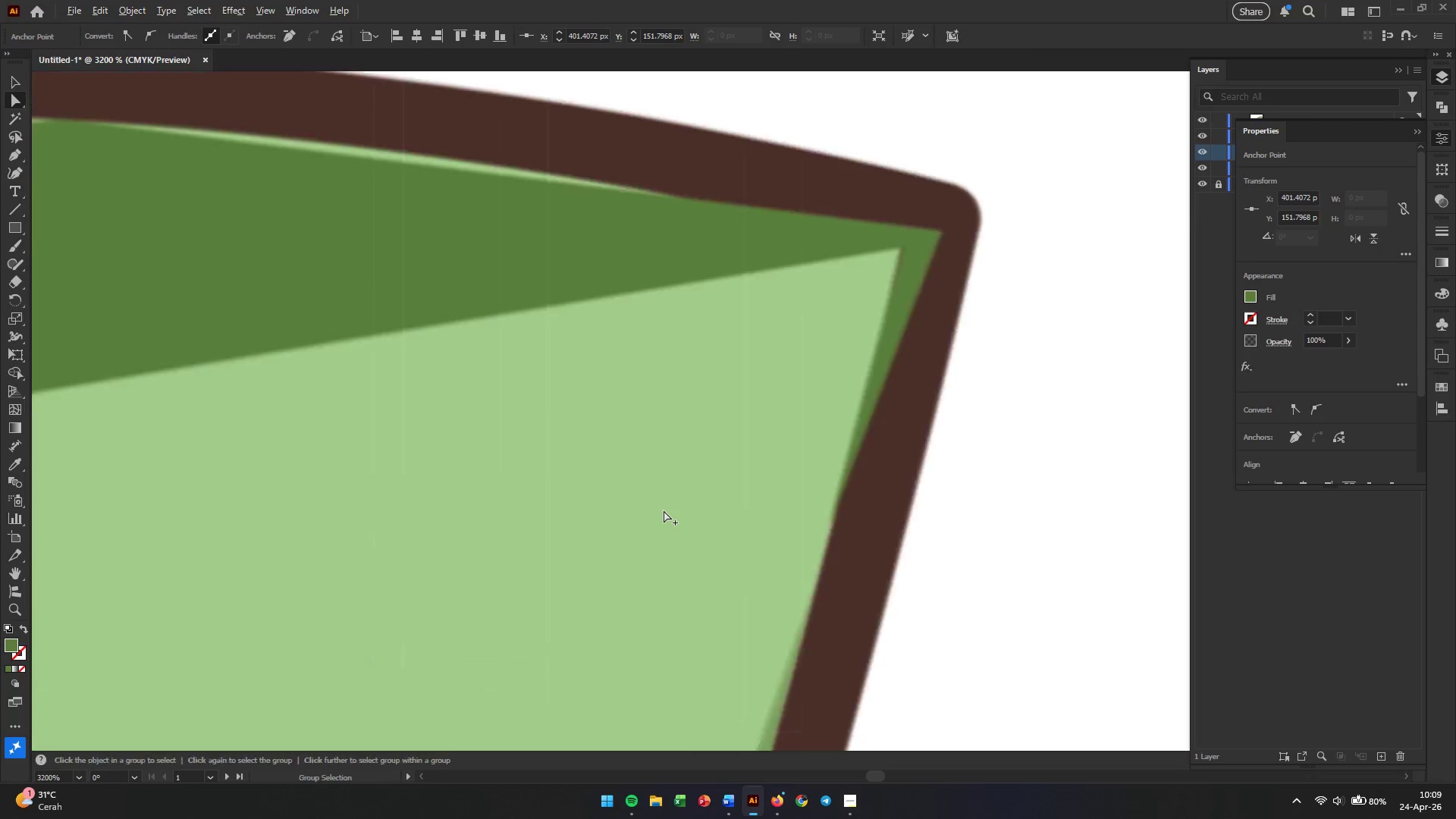 
hold_key(key=Space, duration=0.48)
 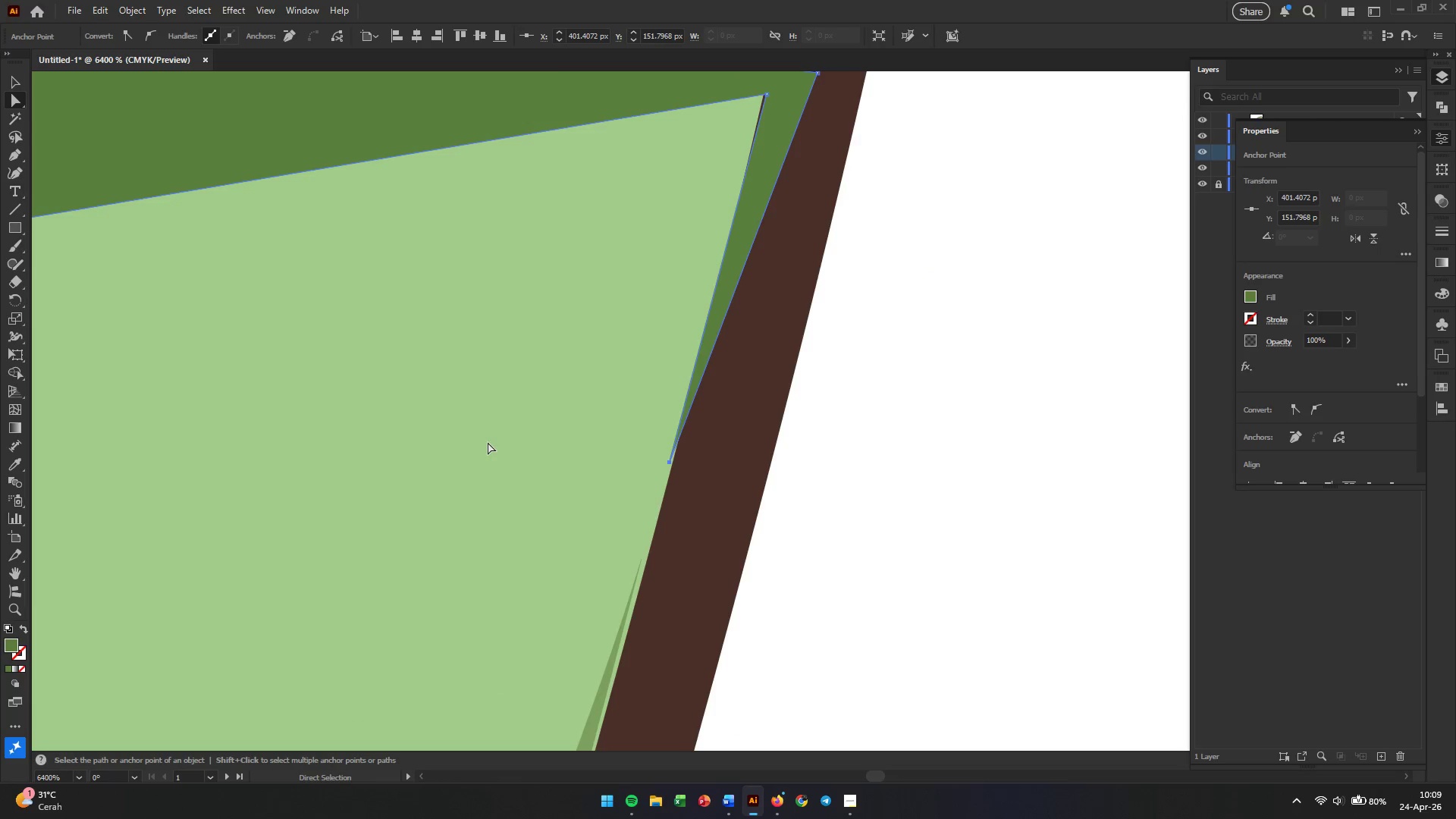 
left_click_drag(start_coordinate=[710, 521], to_coordinate=[487, 452])
 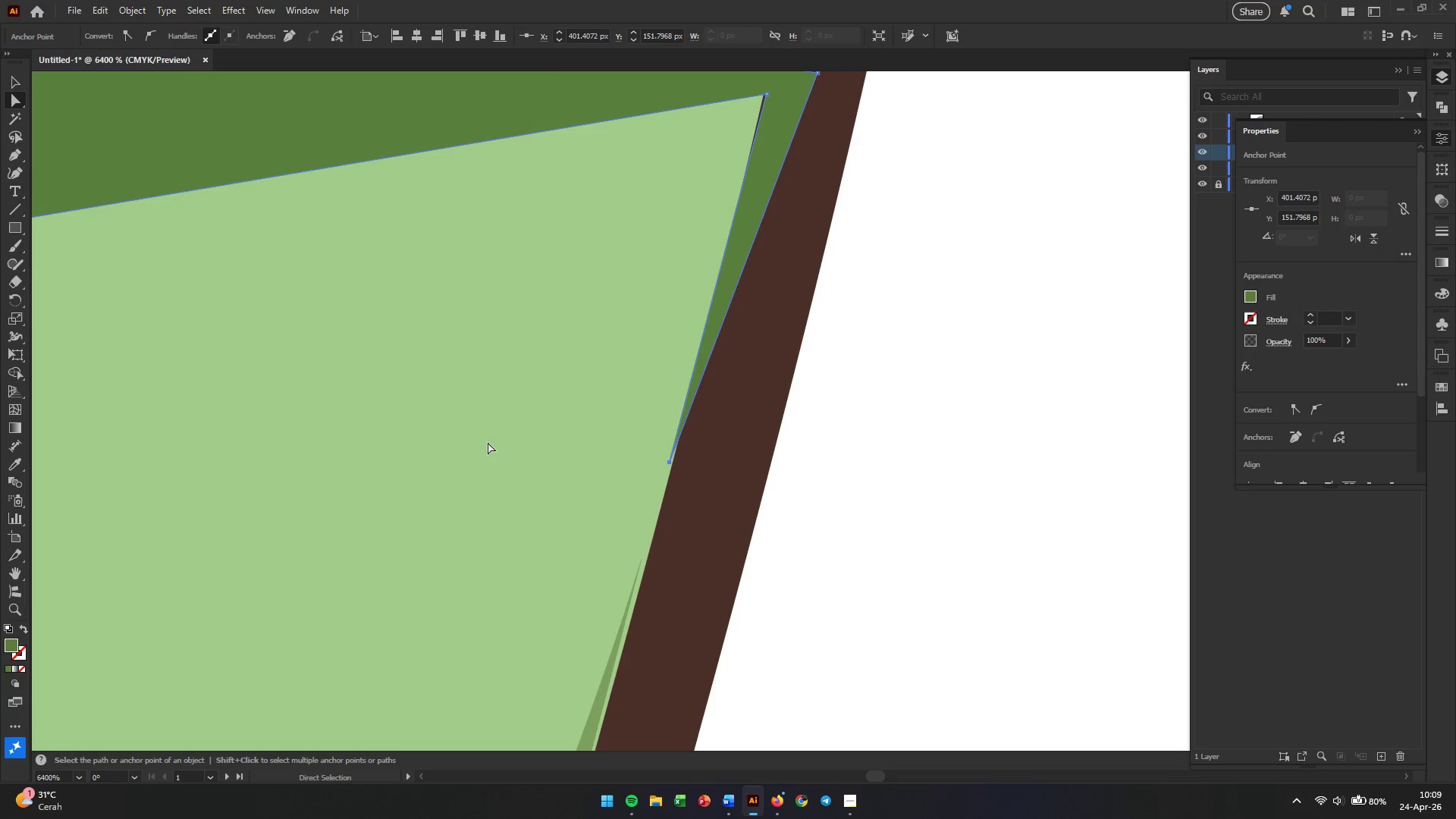 
scroll: coordinate [664, 510], scroll_direction: up, amount: 2.0
 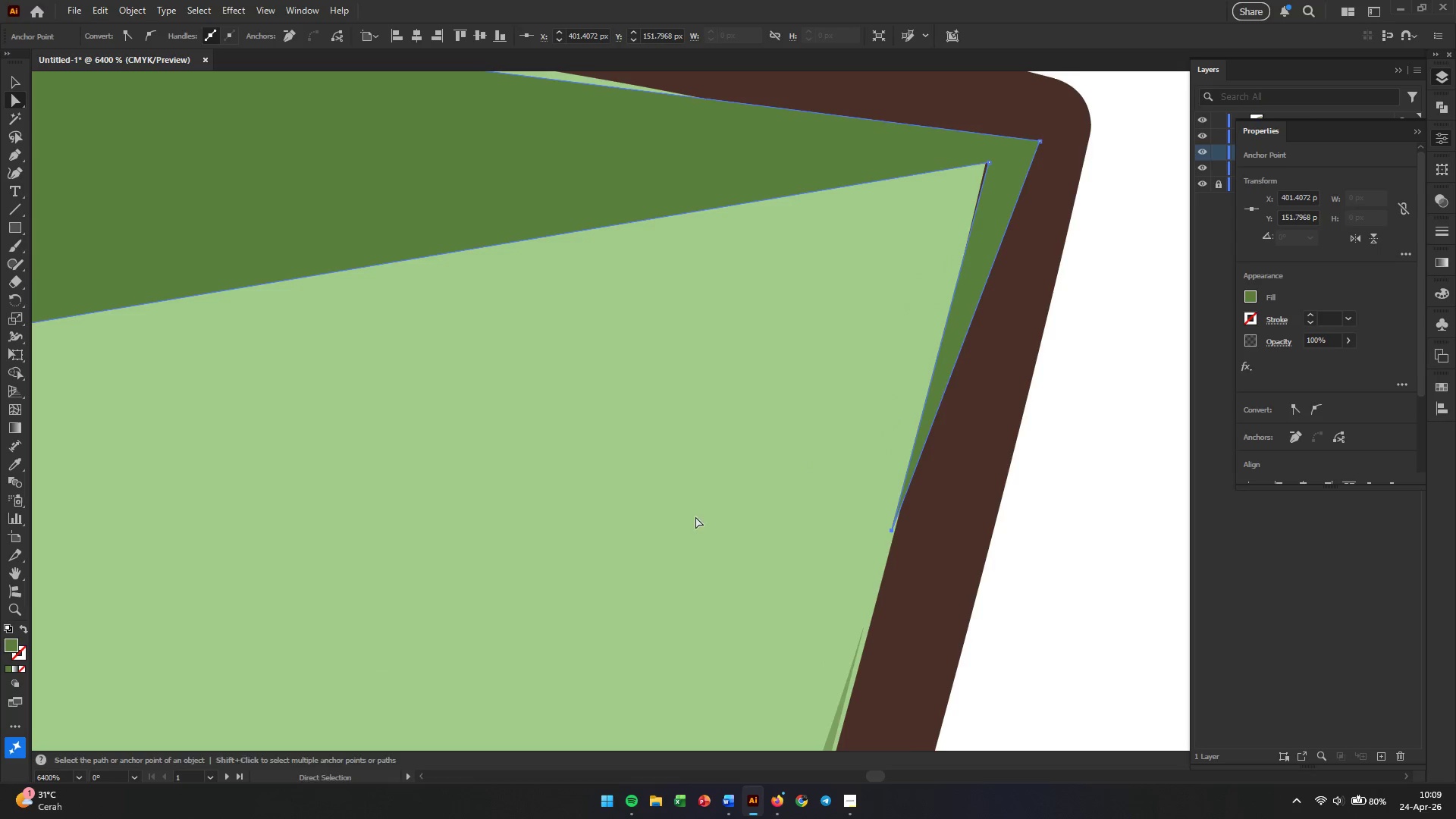 
hold_key(key=Space, duration=1.19)
 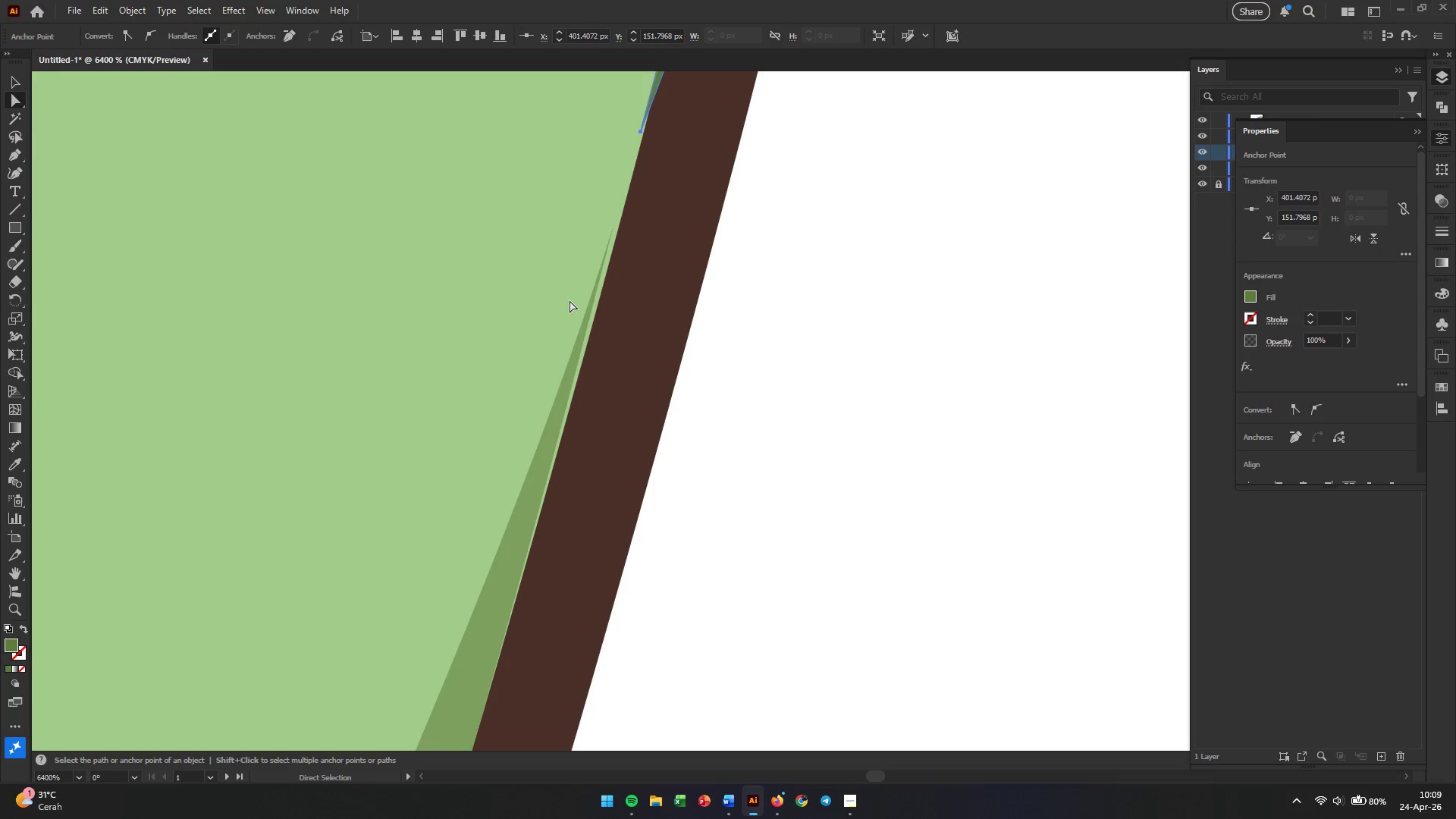 
left_click_drag(start_coordinate=[491, 486], to_coordinate=[468, 200])
 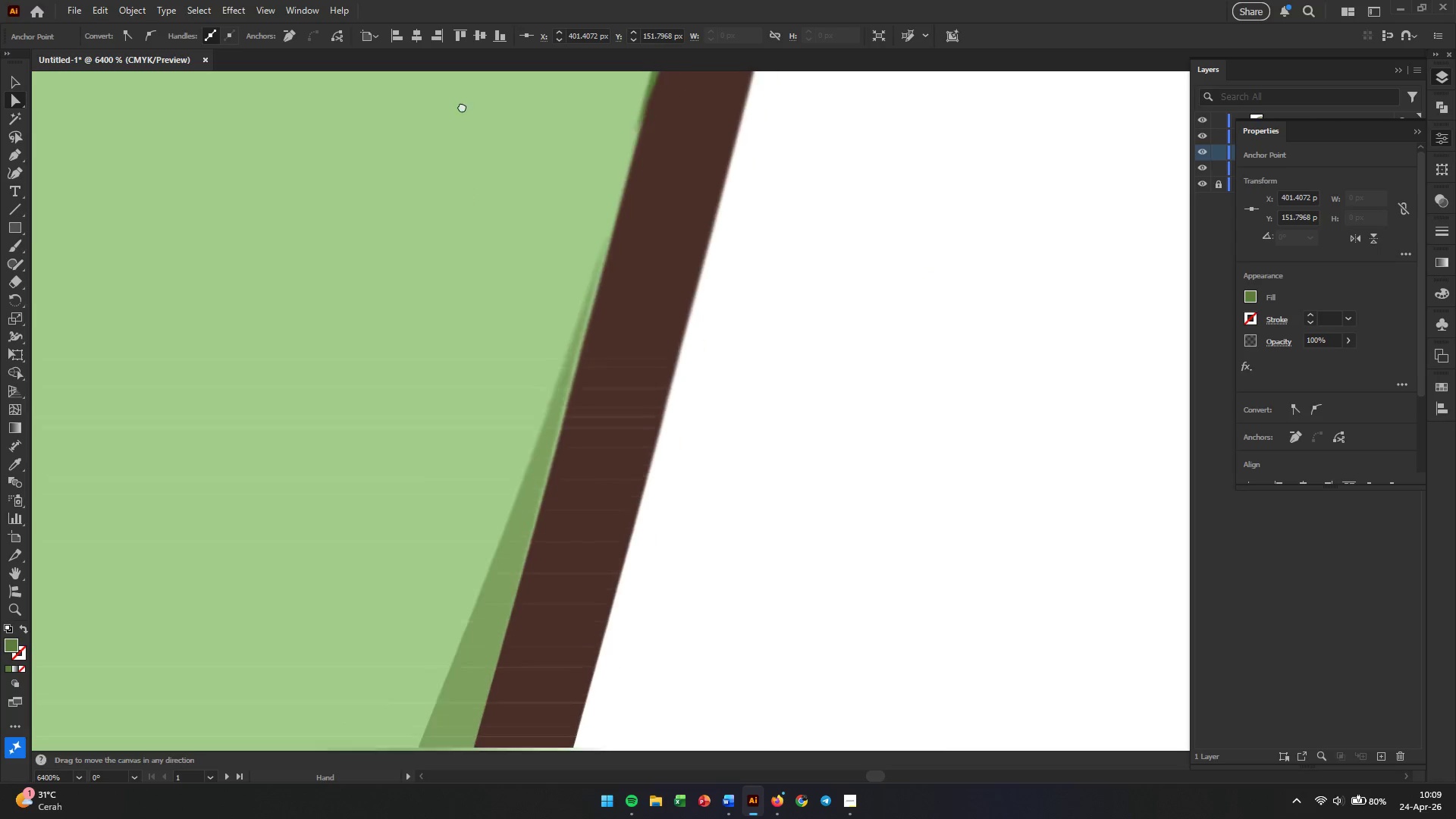 
left_click_drag(start_coordinate=[466, 155], to_coordinate=[462, 104])
 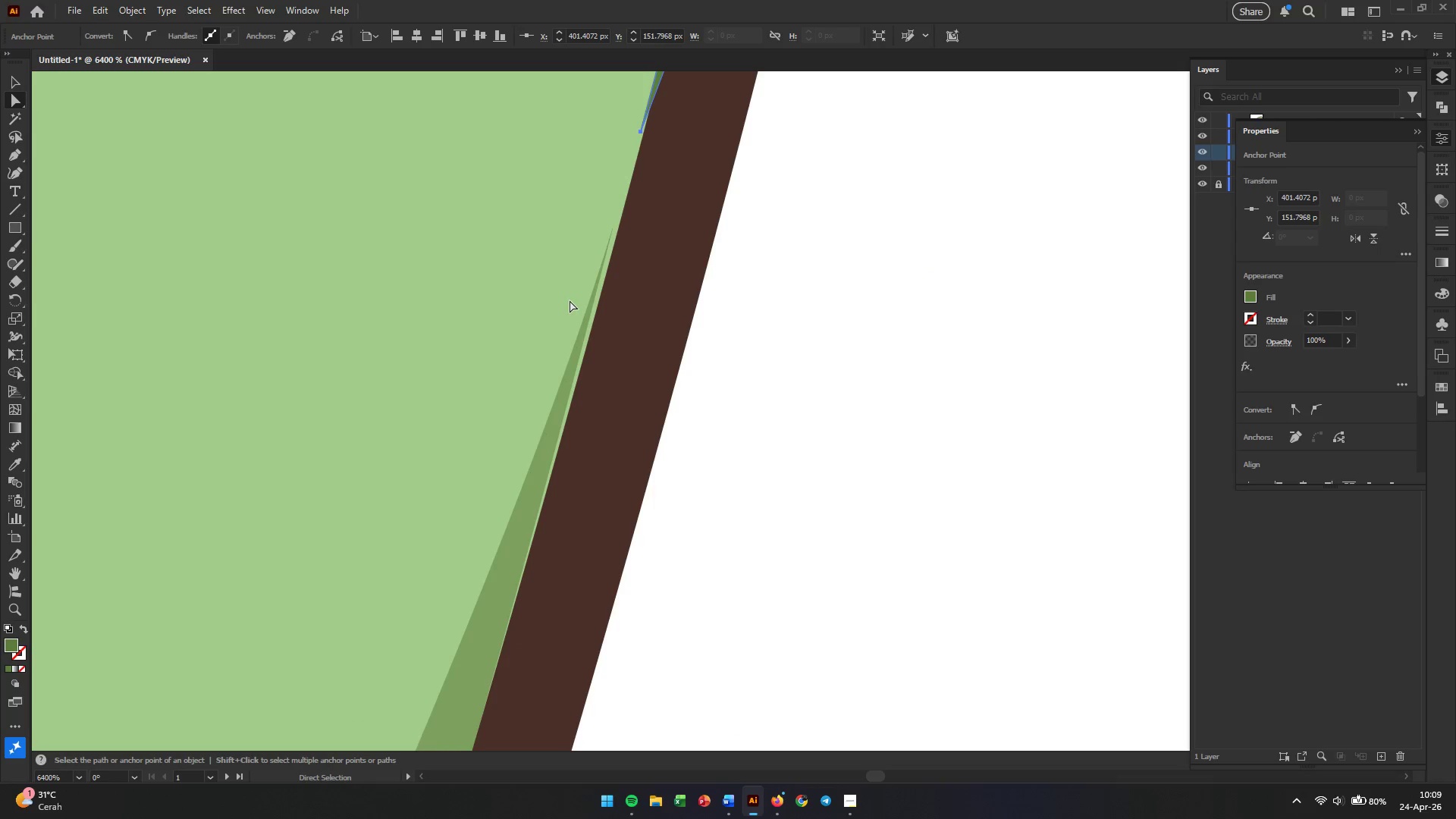 
key(A)
 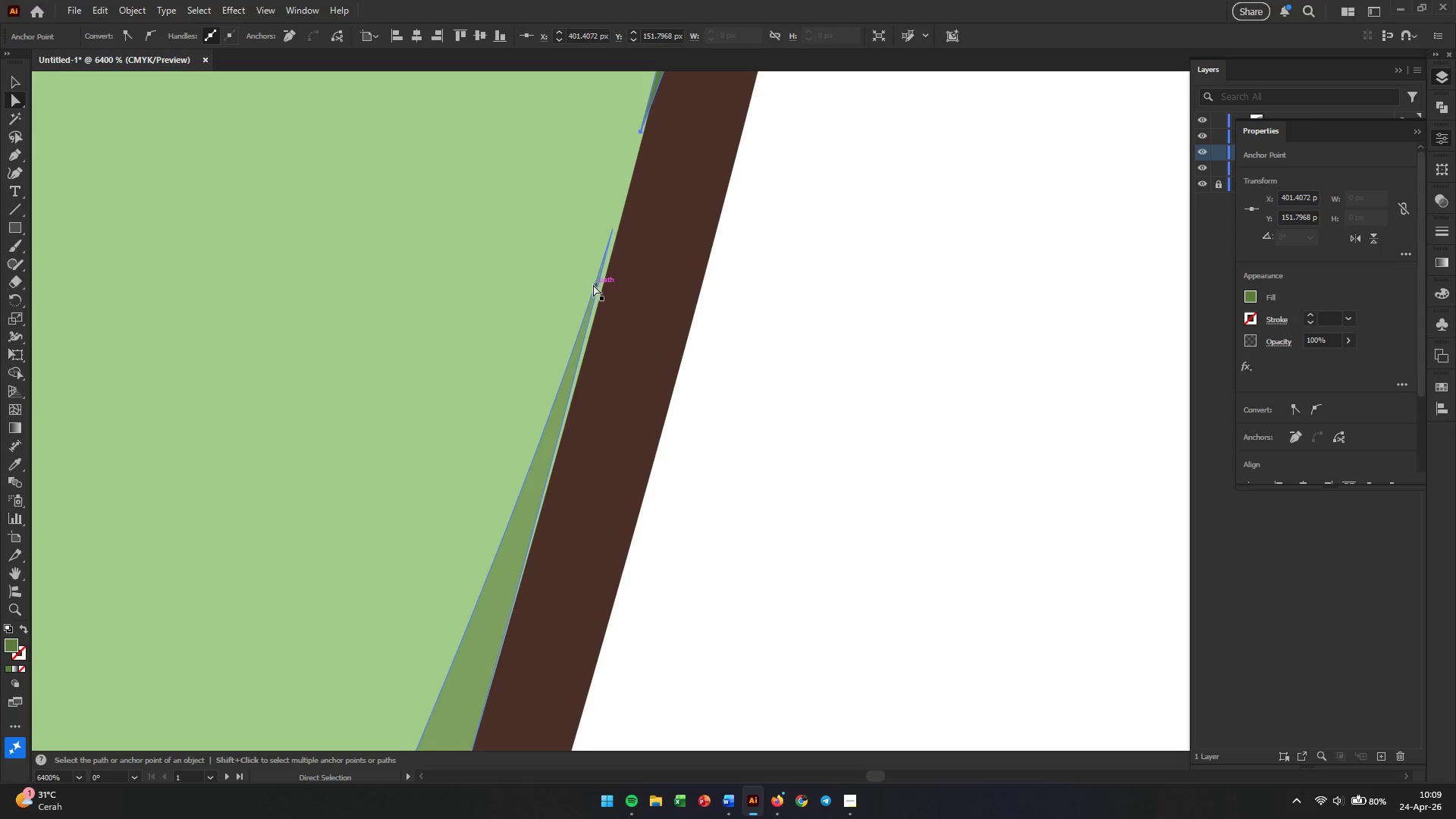 
left_click([593, 284])
 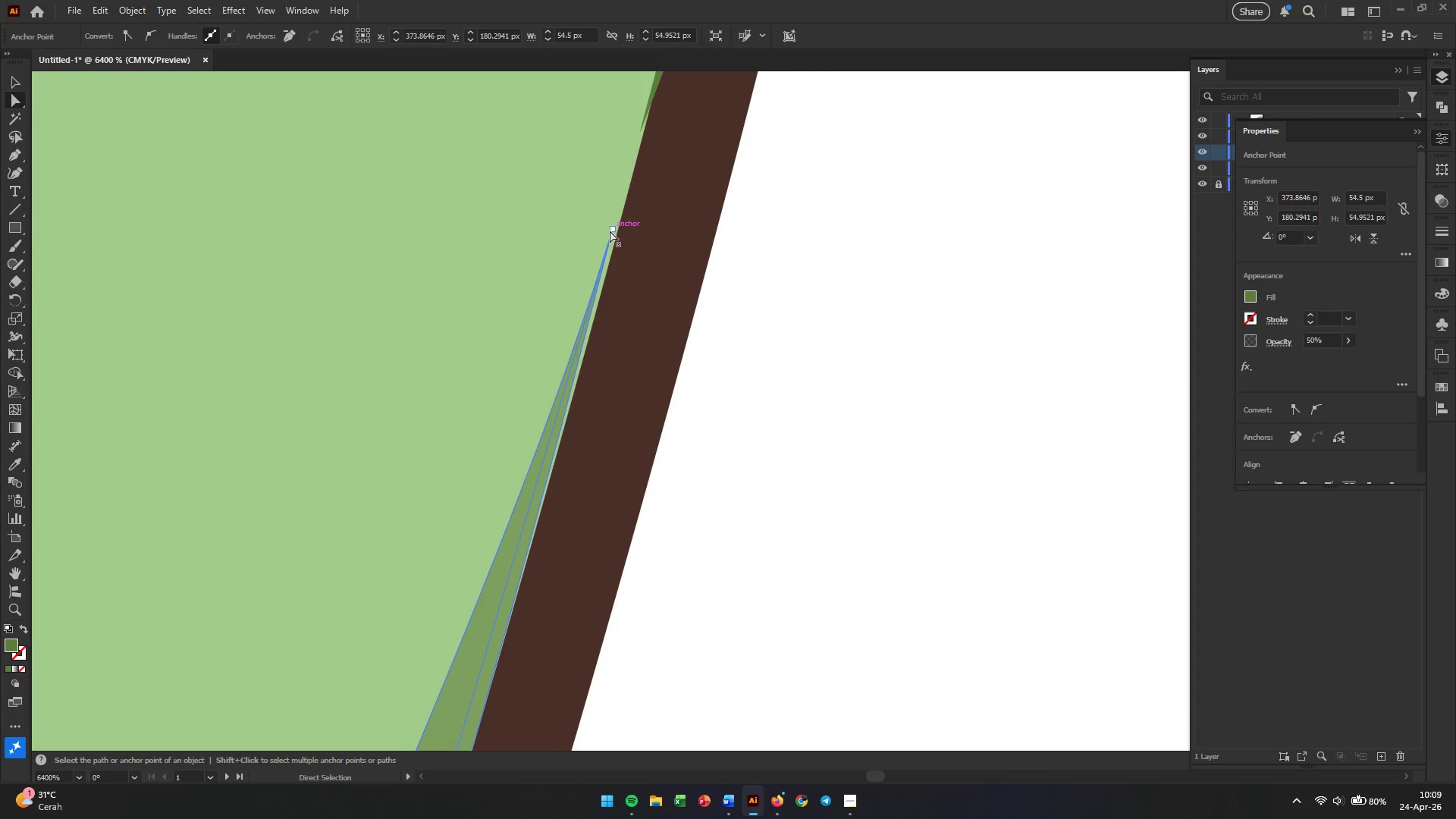 
left_click([613, 228])
 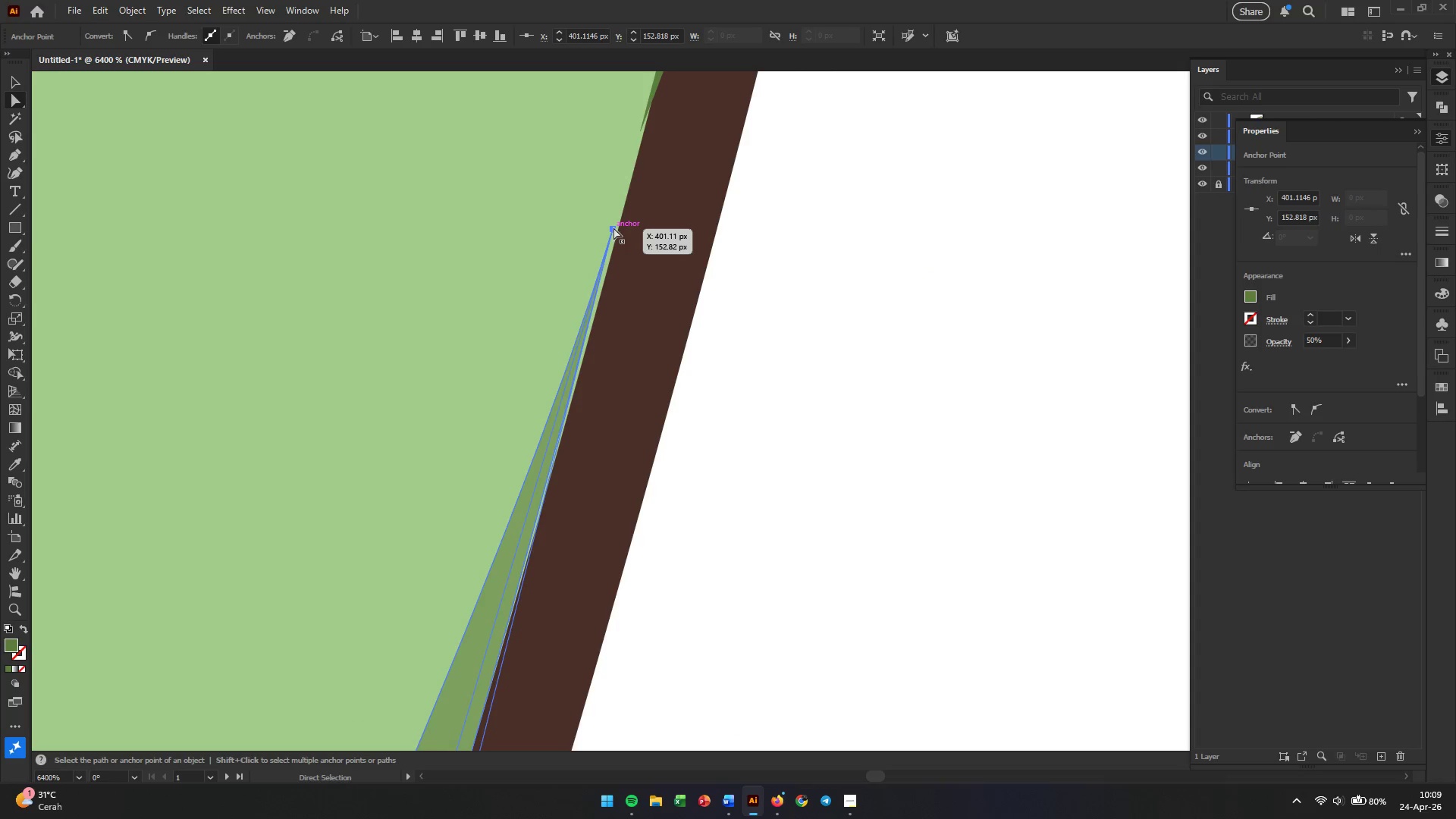 
left_click_drag(start_coordinate=[613, 228], to_coordinate=[619, 228])
 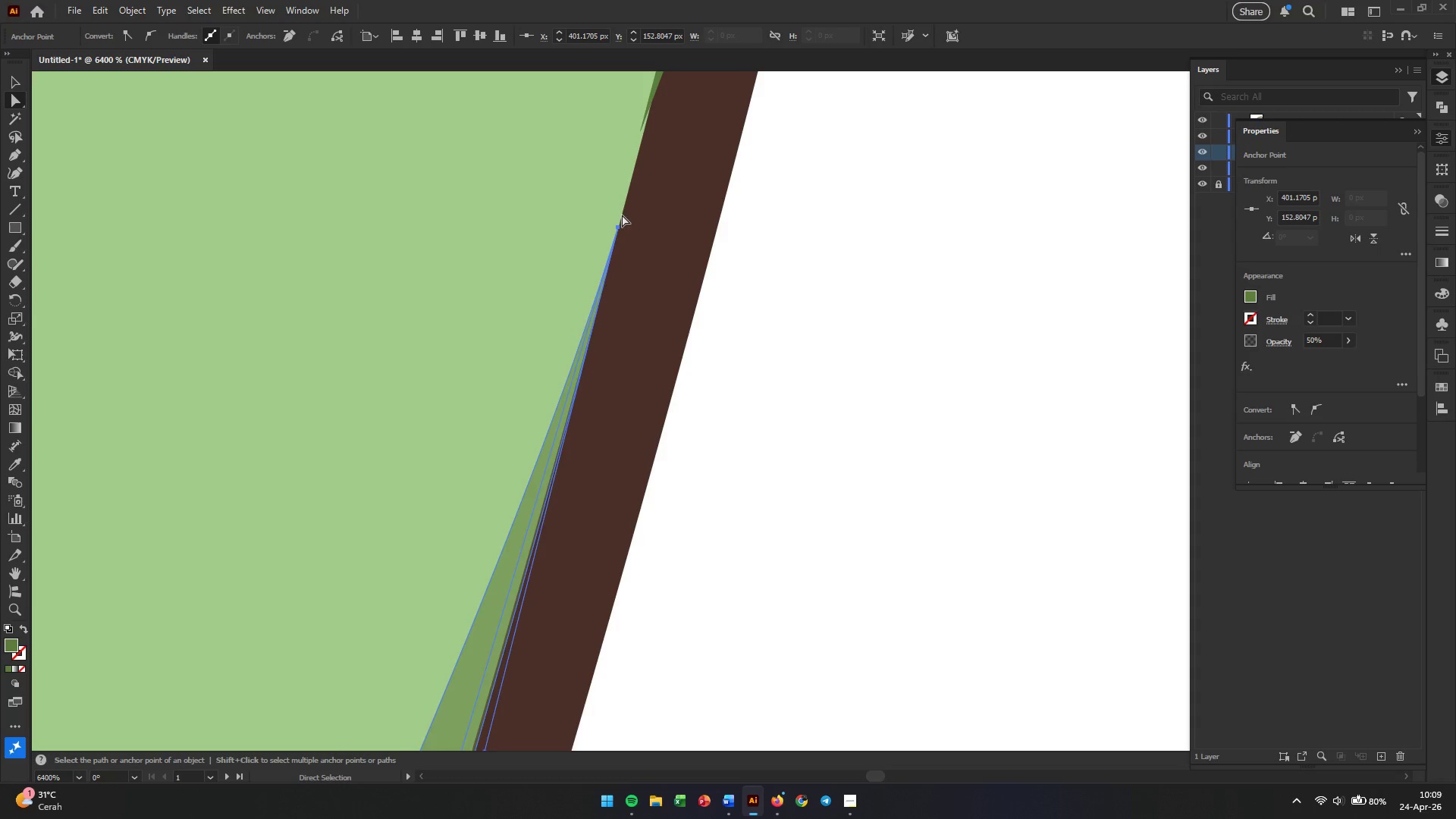 
key(X)
 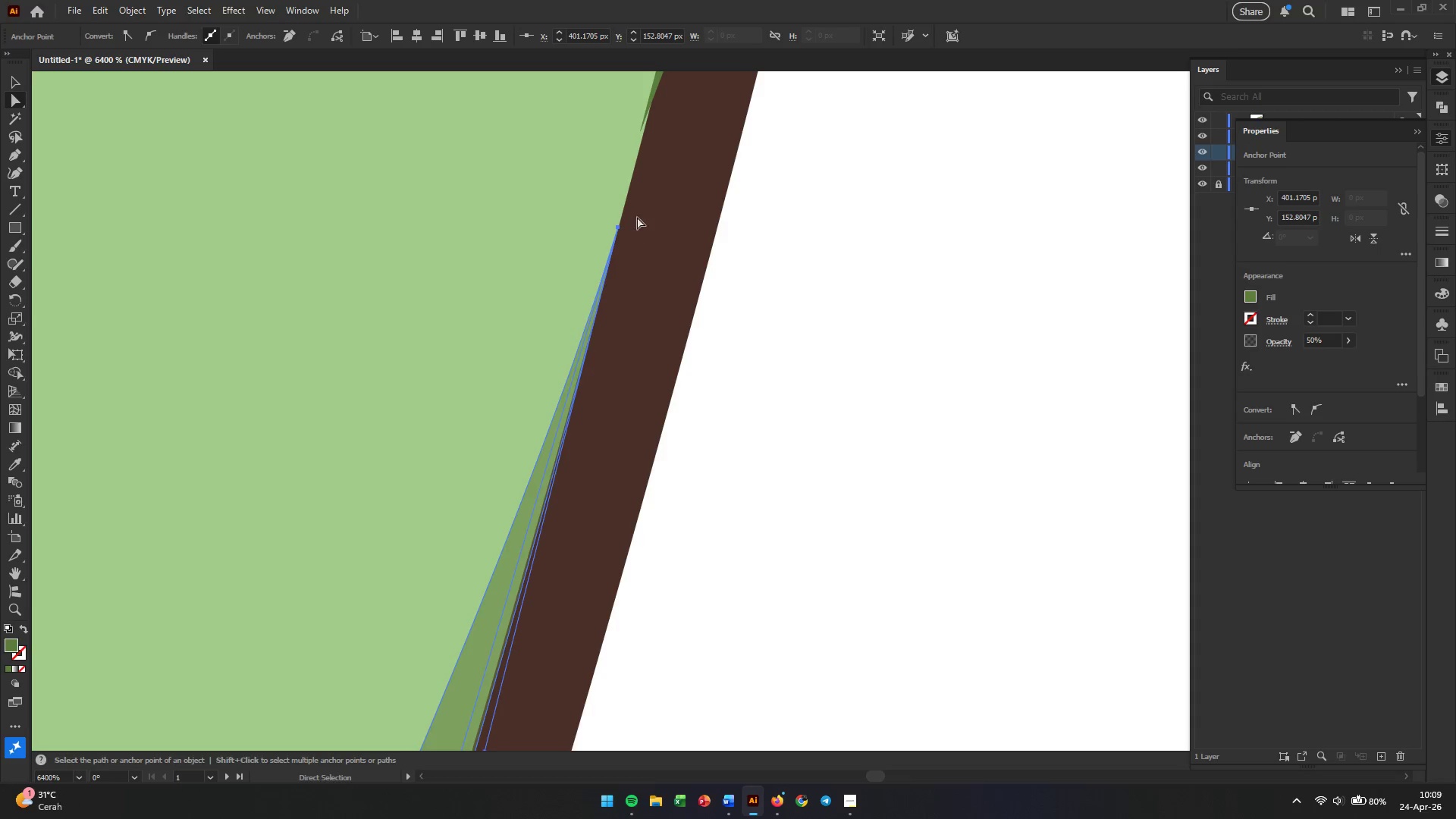 
hold_key(key=Space, duration=0.75)
 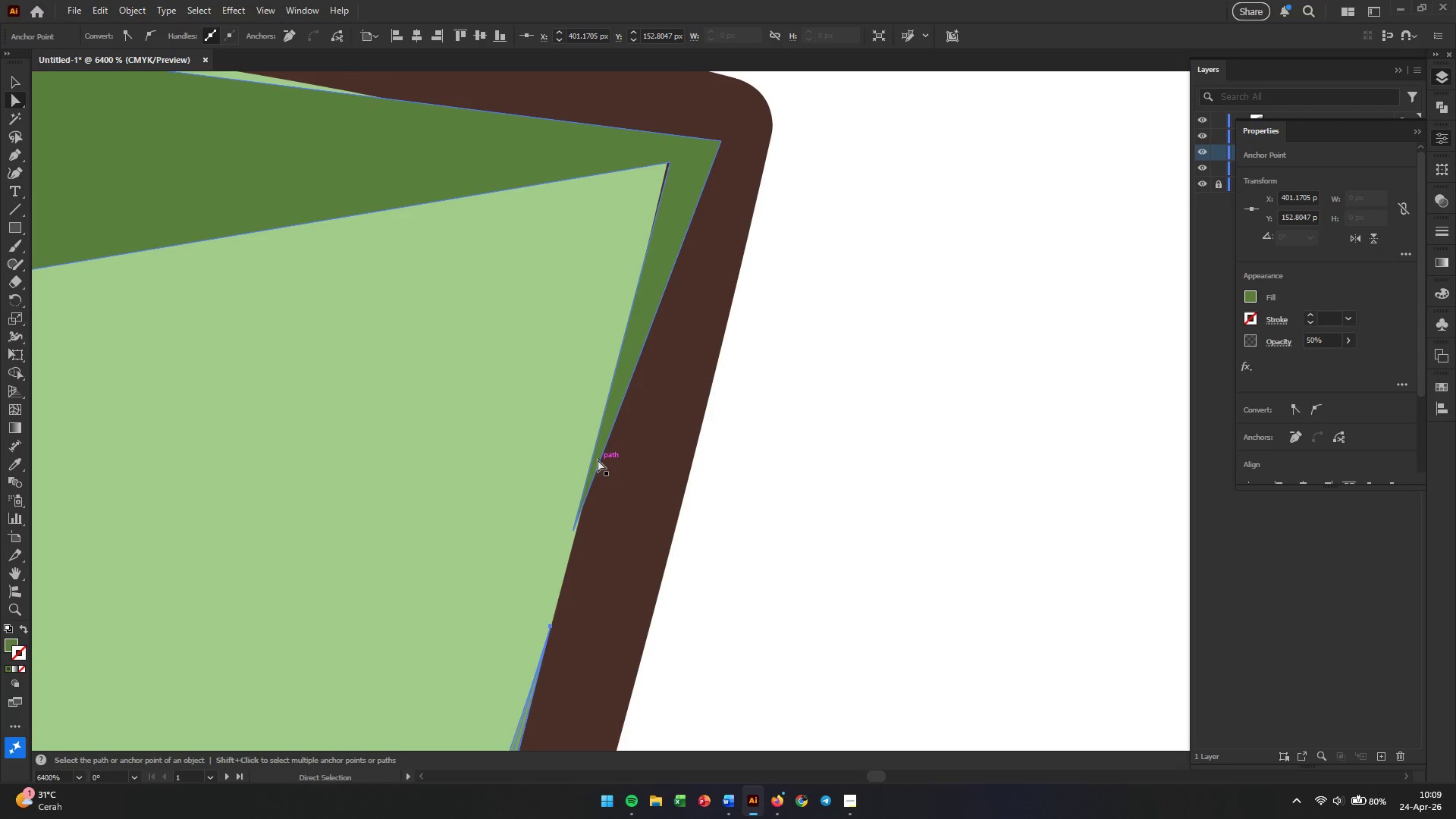 
left_click_drag(start_coordinate=[642, 202], to_coordinate=[574, 601])
 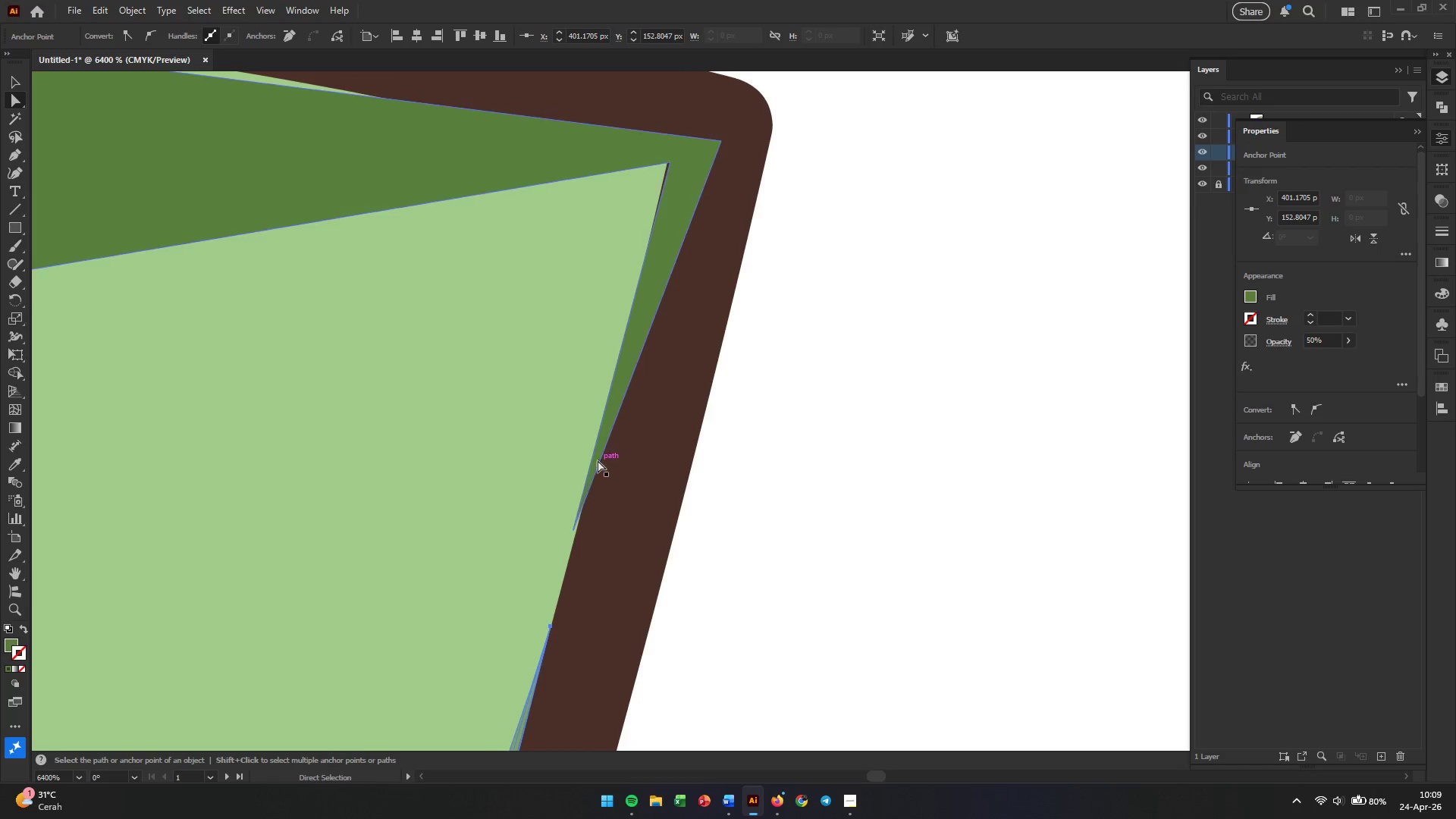 
left_click([598, 460])
 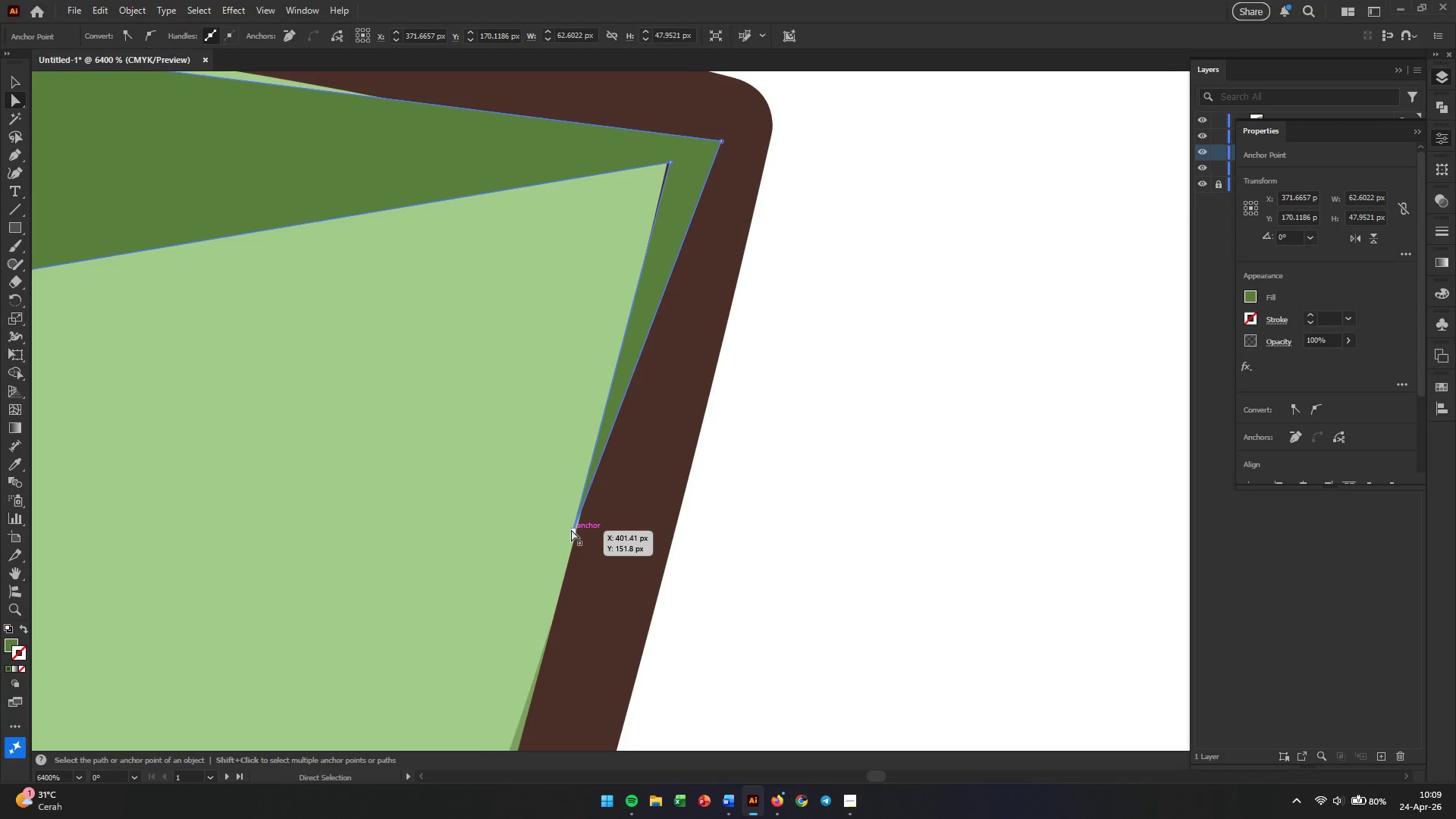 
left_click_drag(start_coordinate=[571, 529], to_coordinate=[576, 532])
 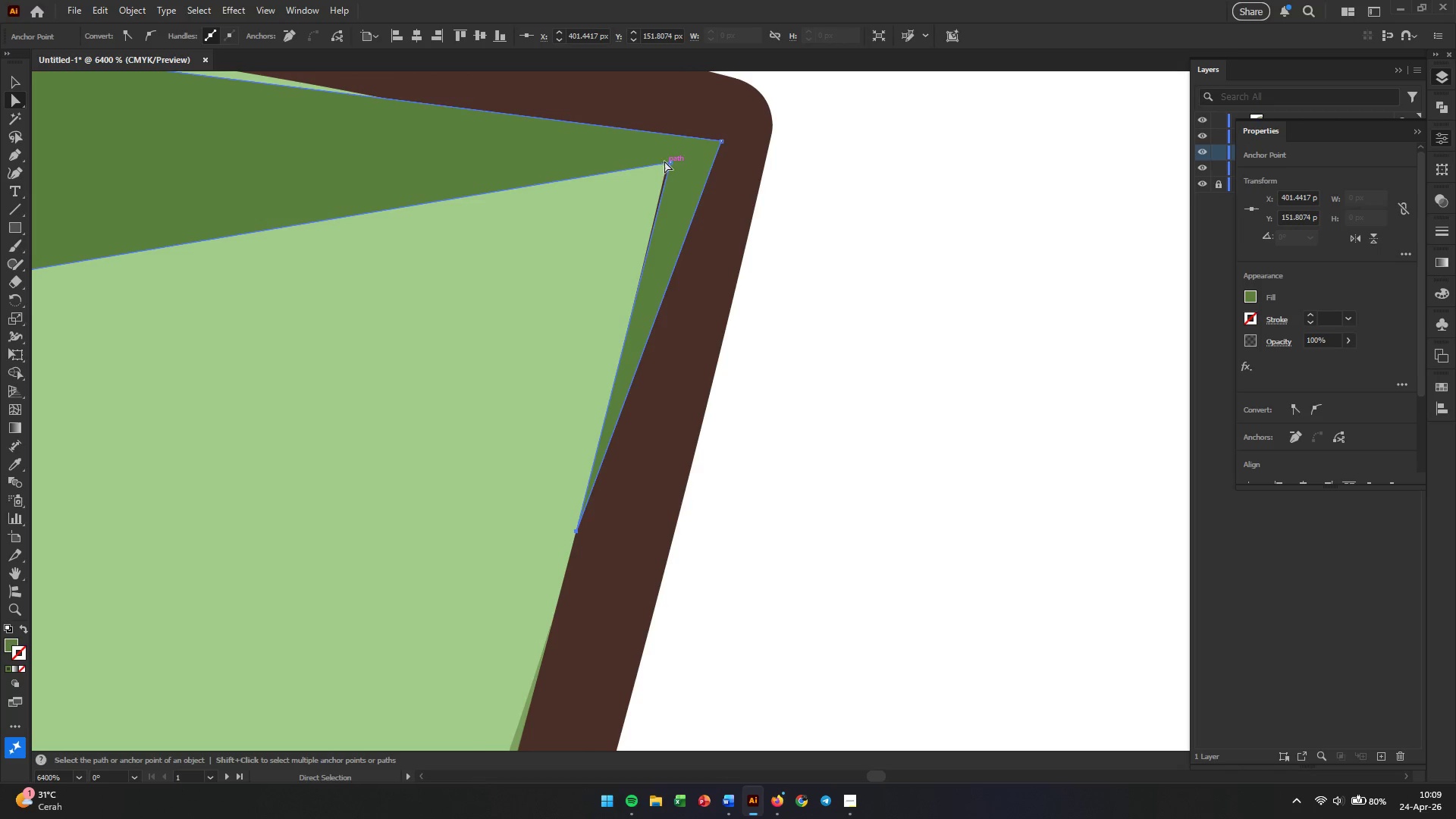 
left_click([673, 161])
 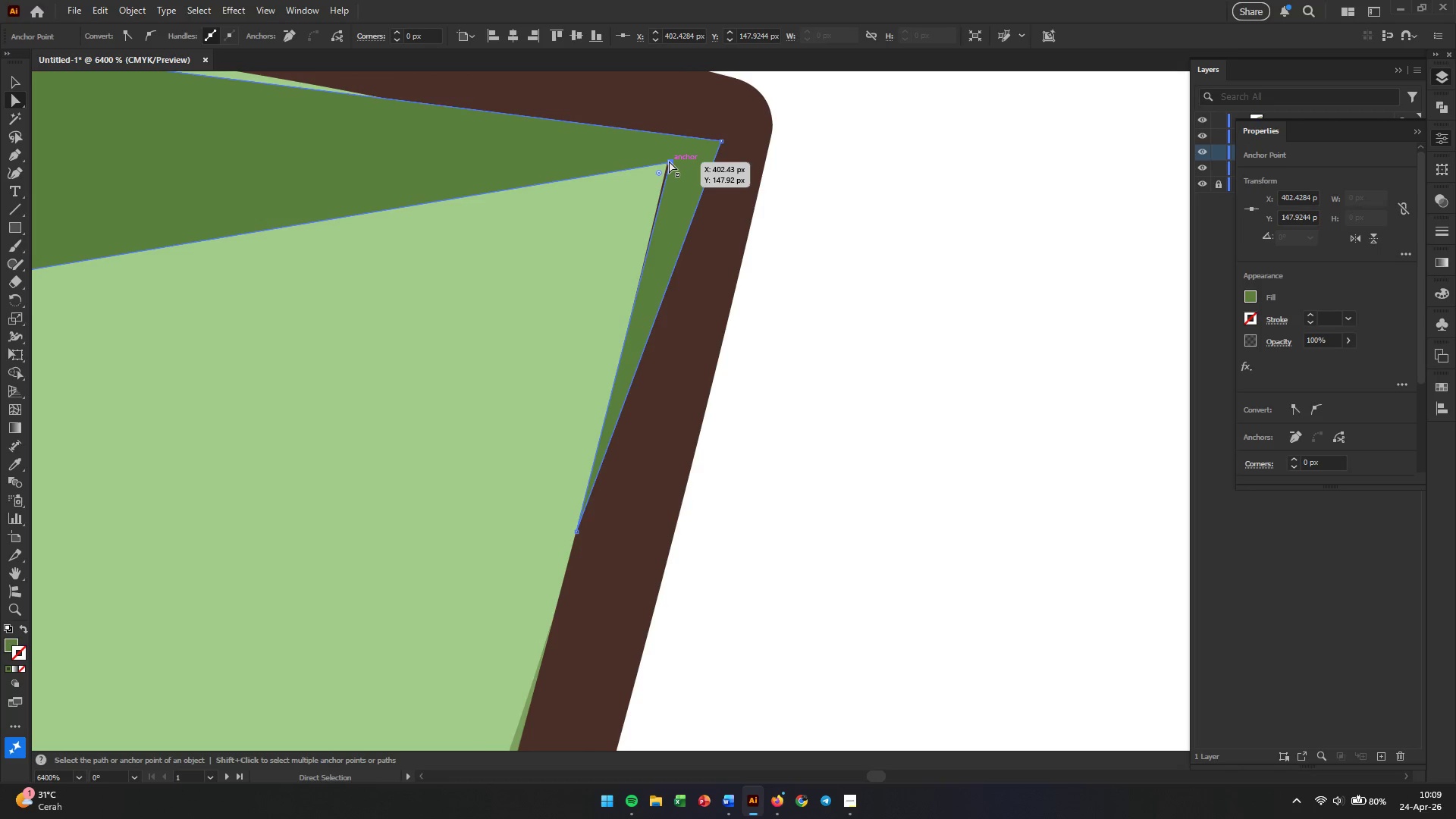 
left_click_drag(start_coordinate=[669, 161], to_coordinate=[607, 179])
 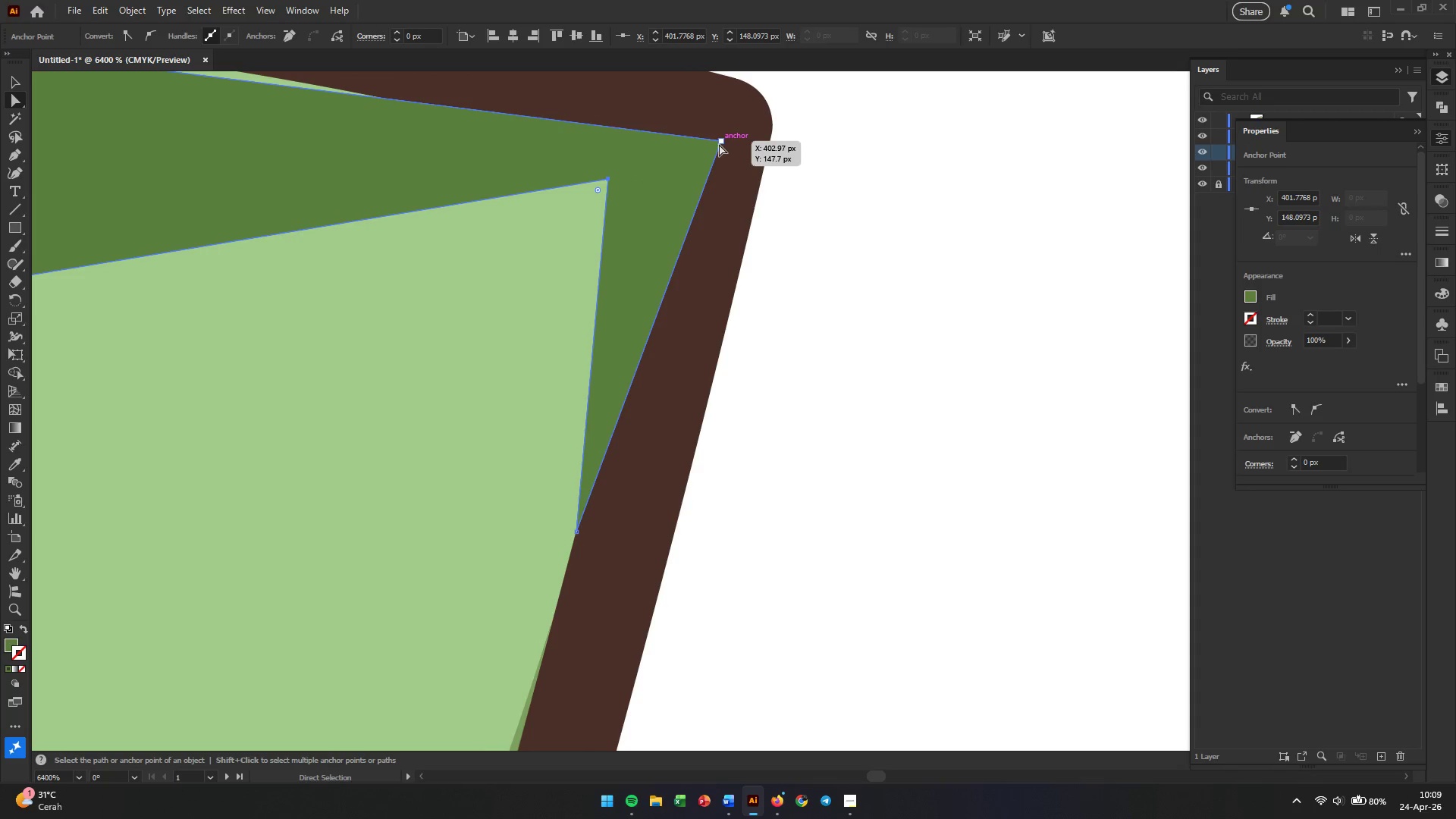 
left_click_drag(start_coordinate=[720, 144], to_coordinate=[668, 162])
 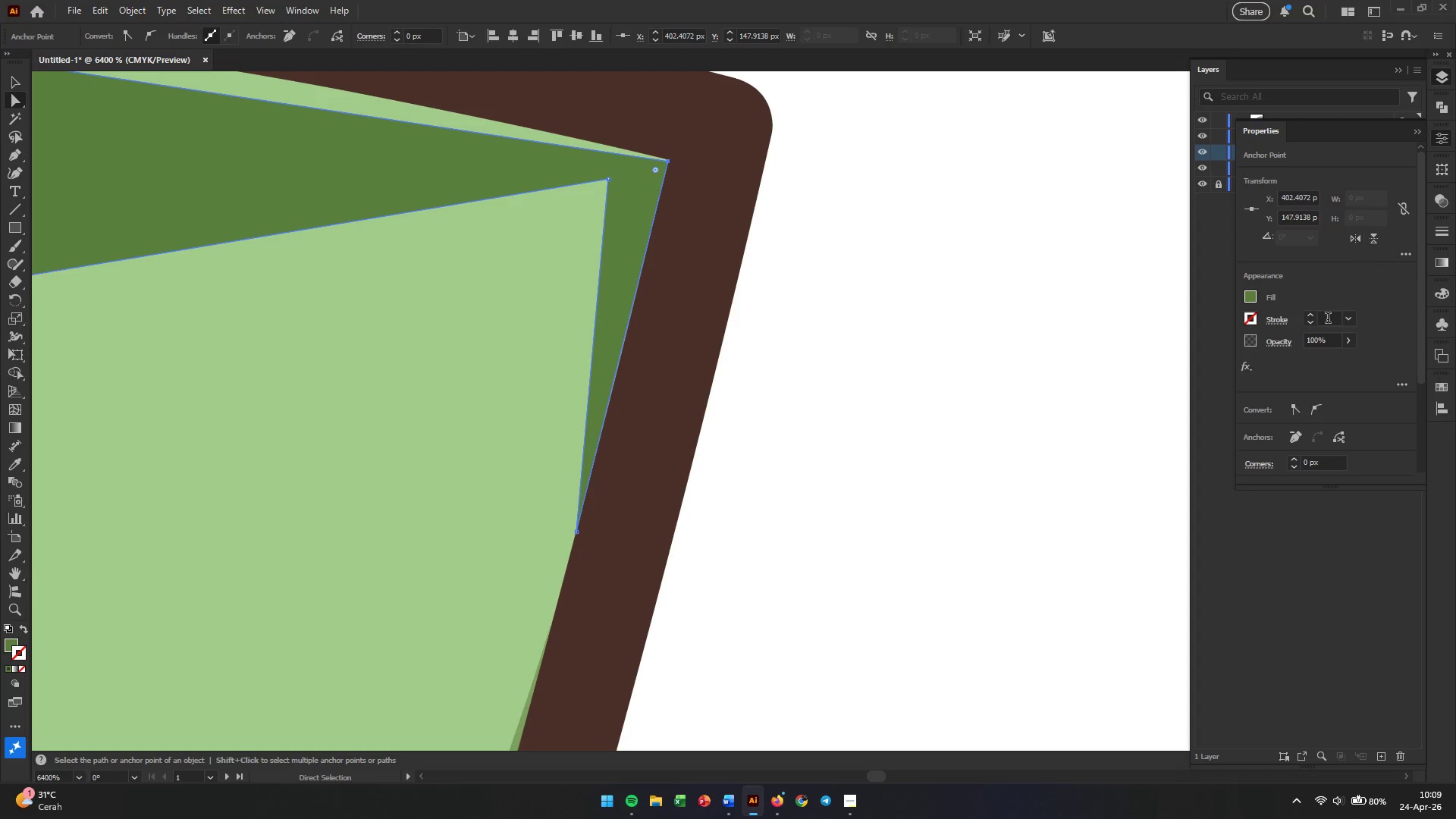 
double_click([1322, 340])
 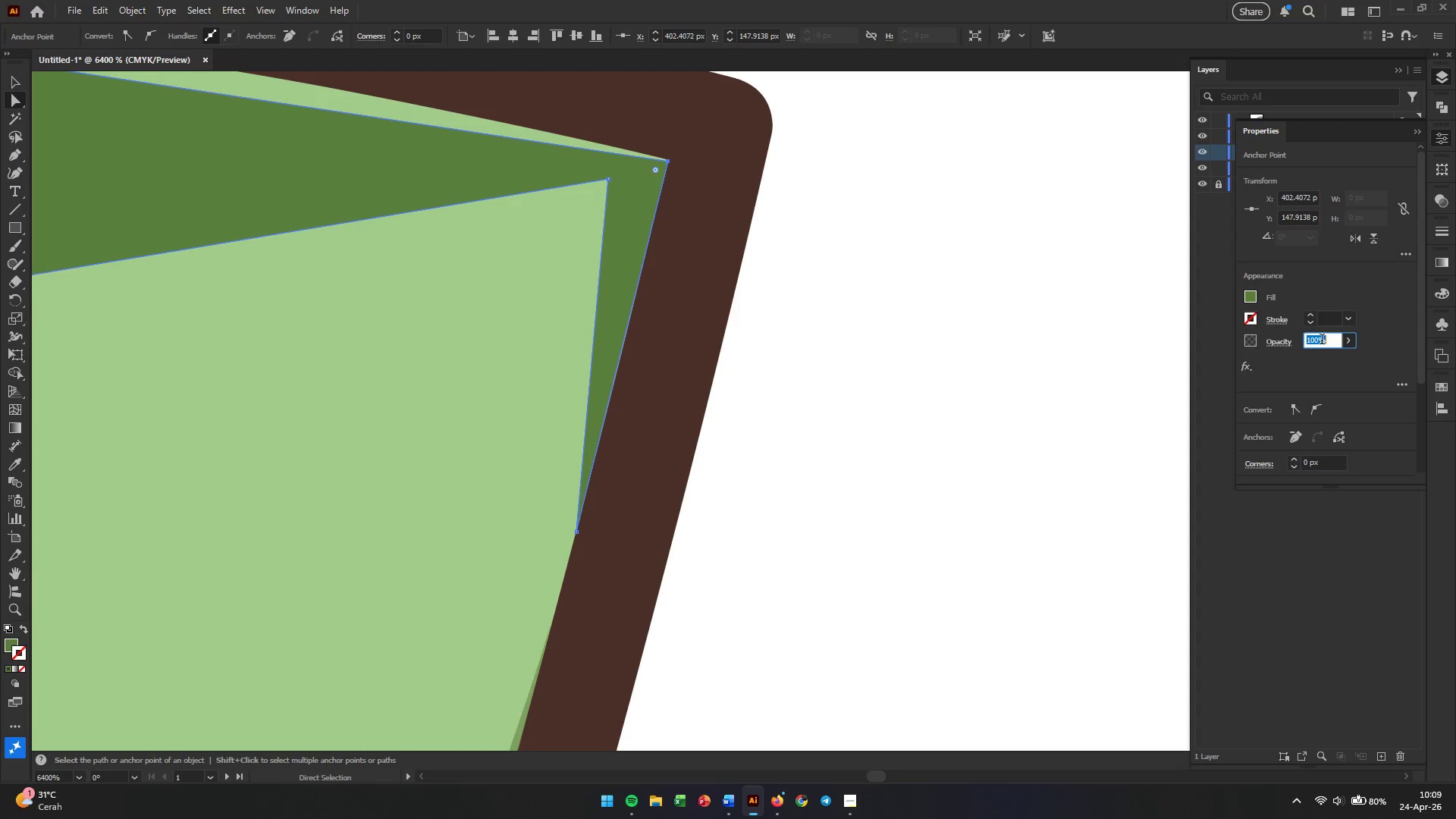 
triple_click([1322, 340])
 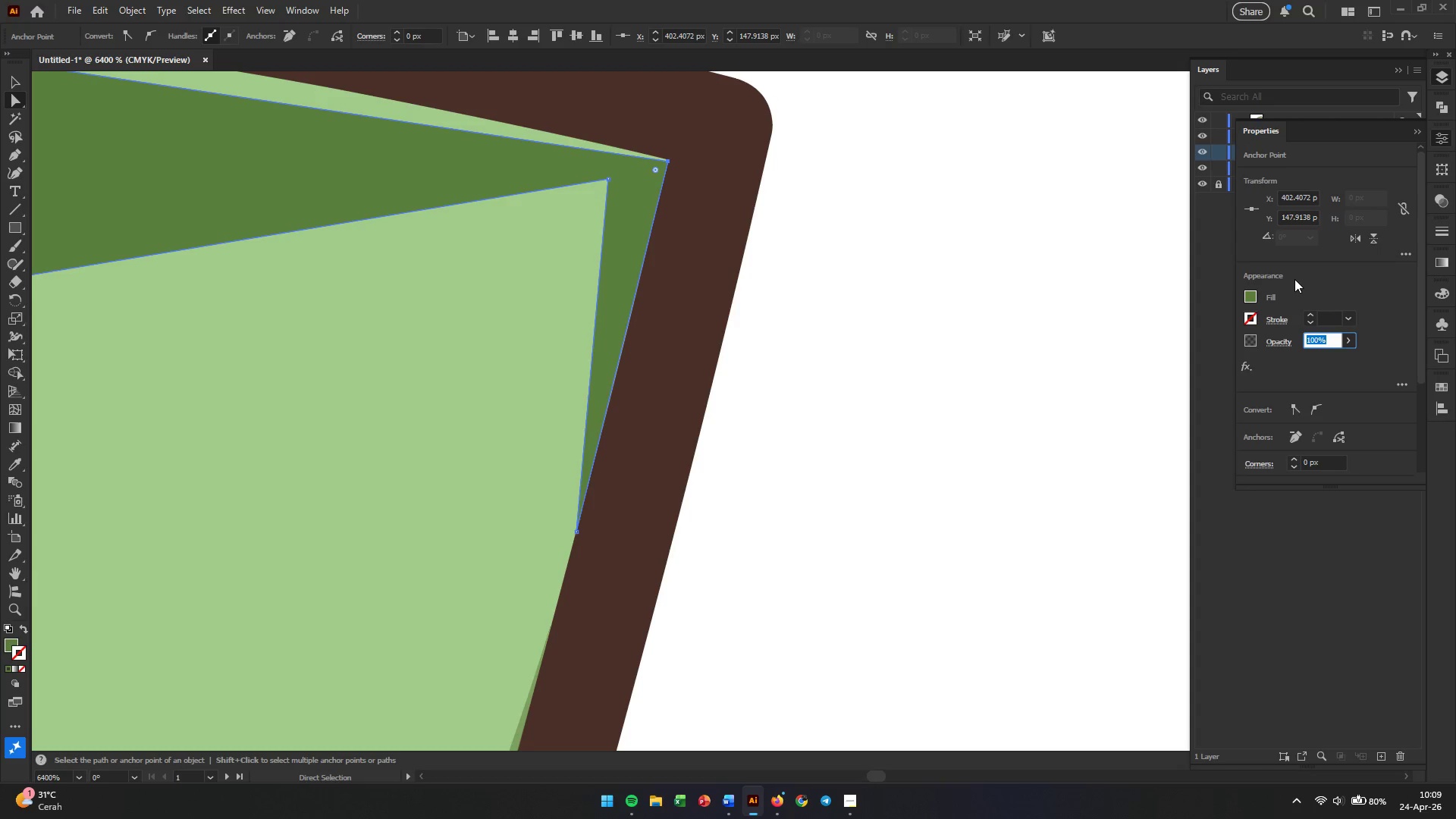 
key(Numpad2)
 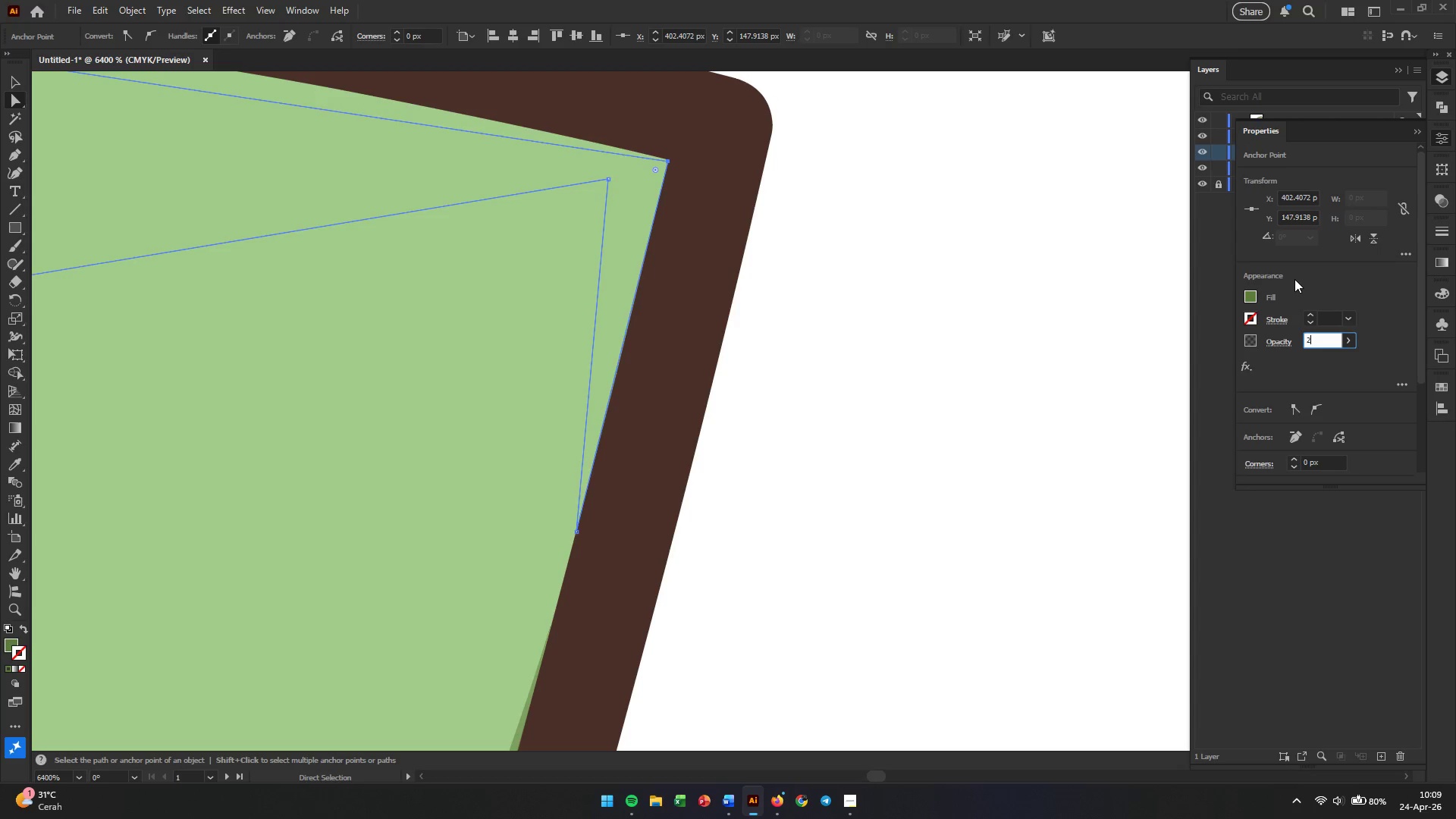 
key(Numpad0)
 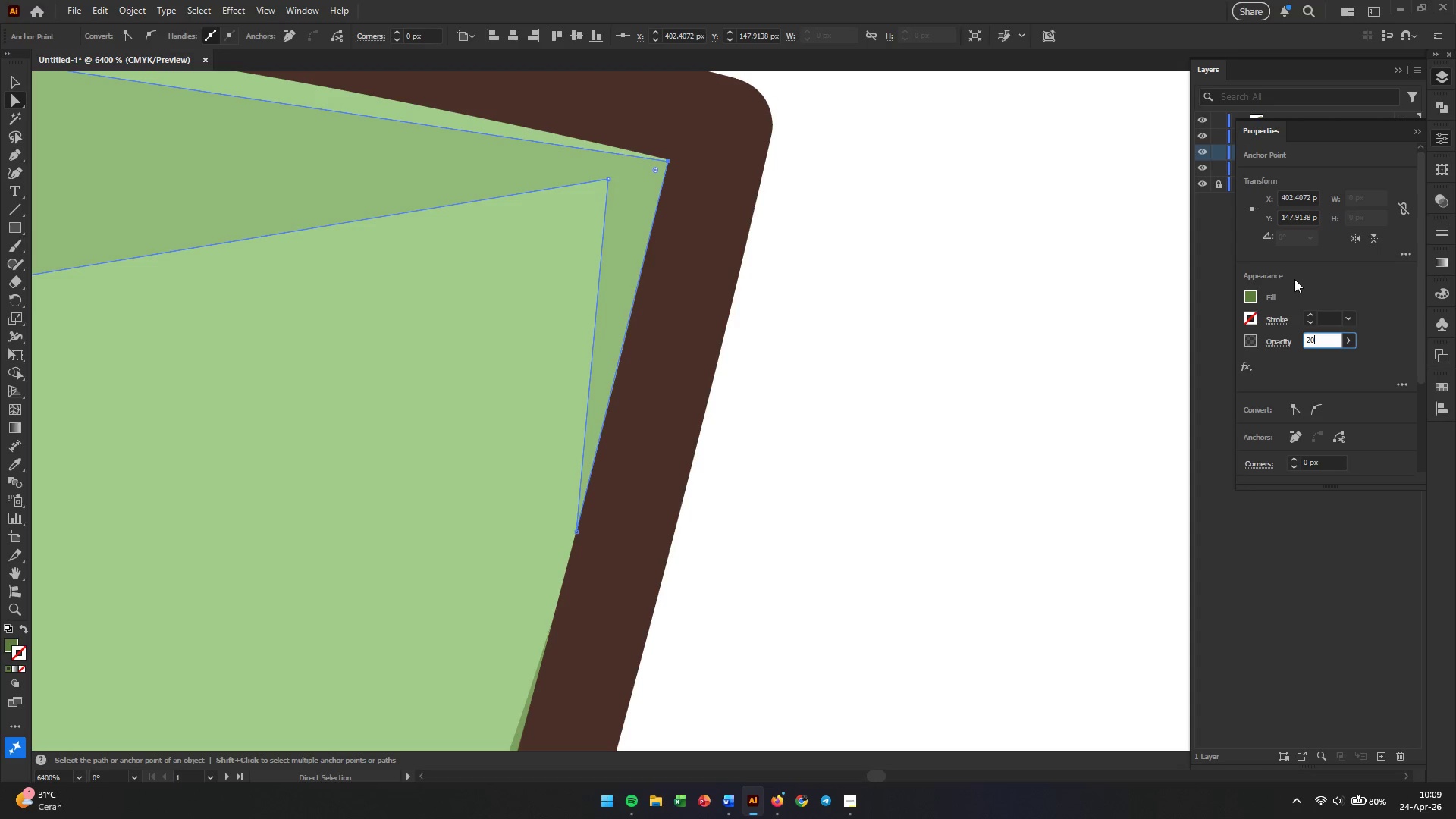 
key(Enter)
 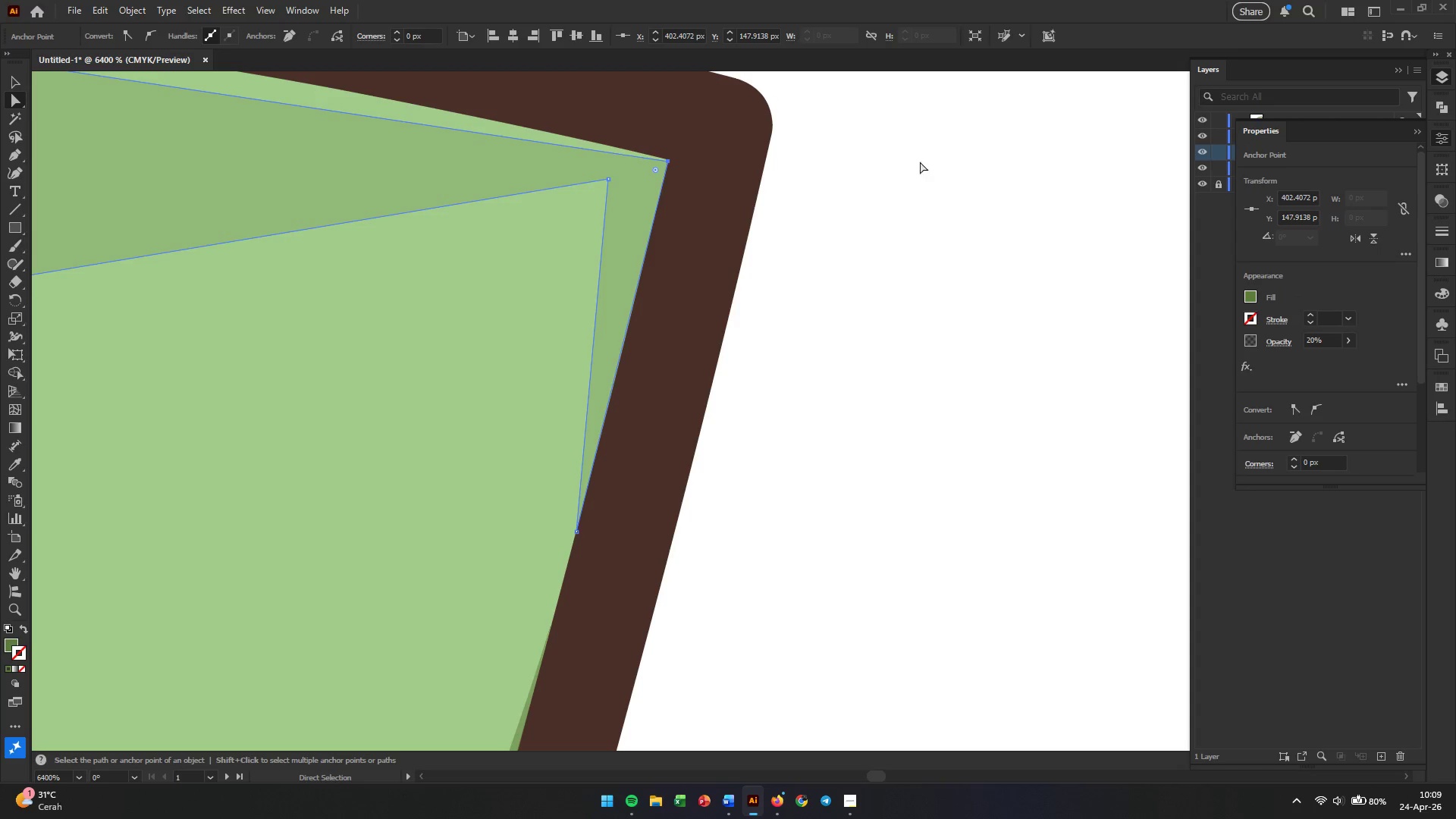 
left_click([831, 239])
 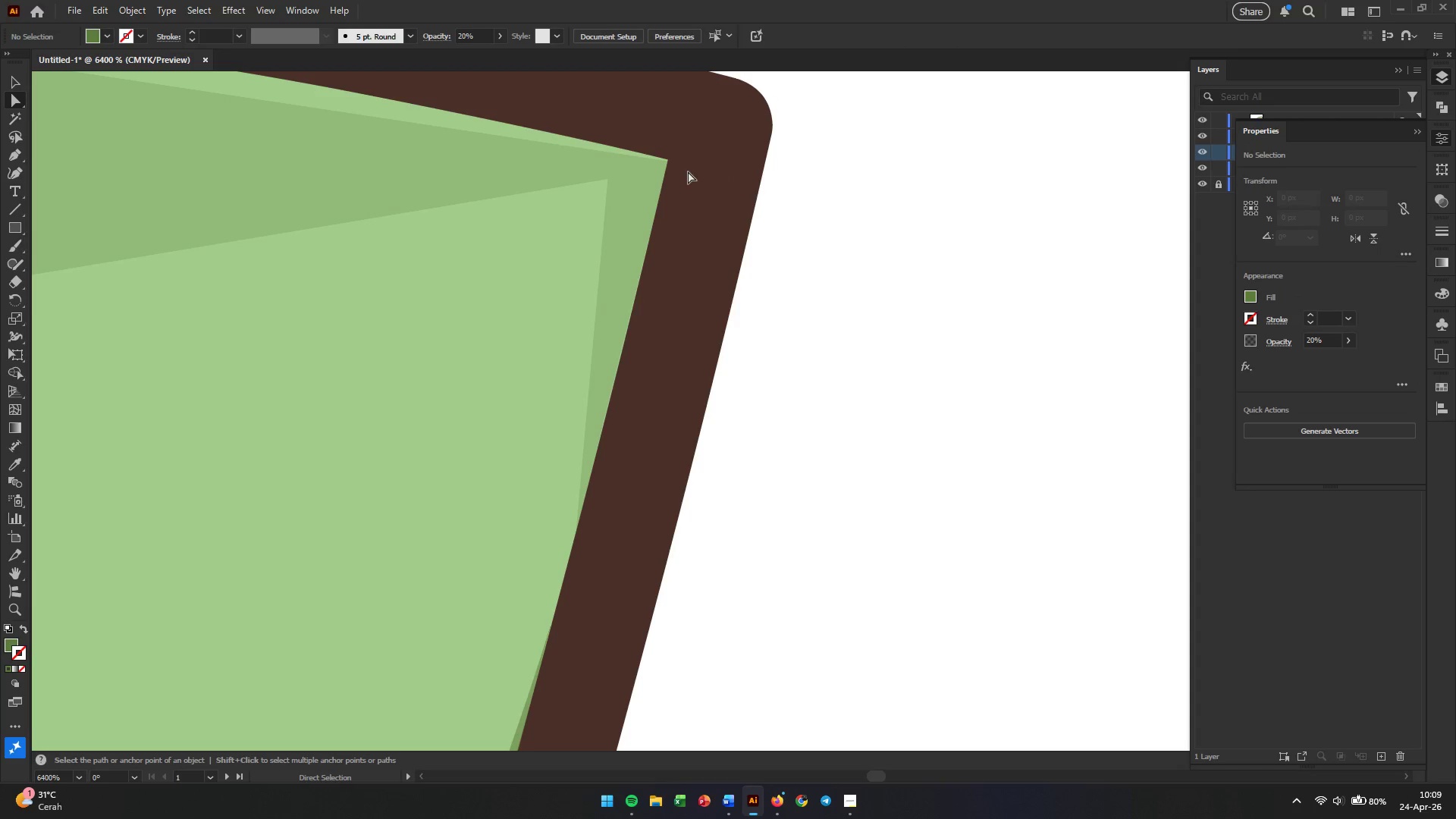 
left_click([664, 171])
 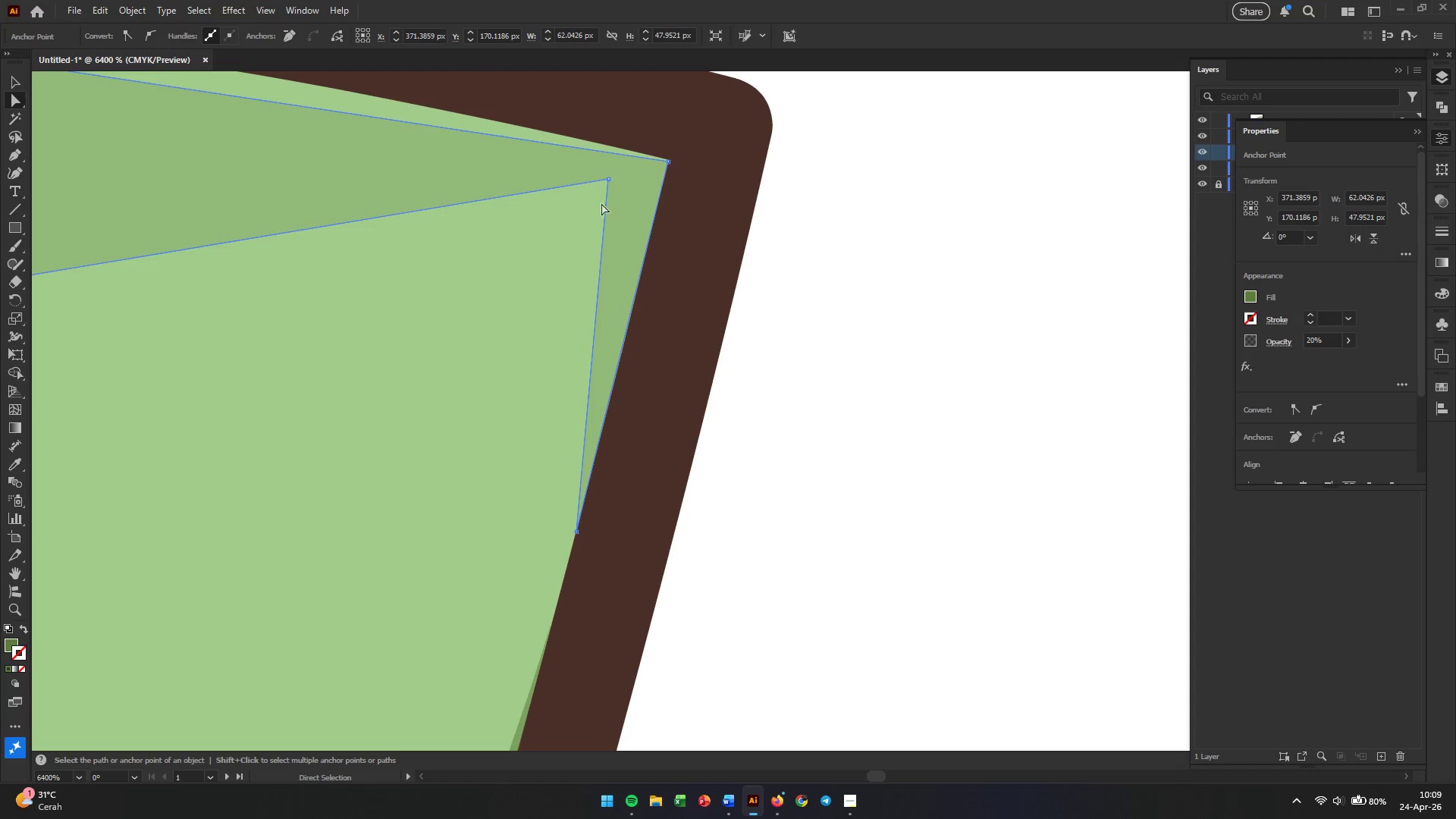 
hold_key(key=Space, duration=1.03)
 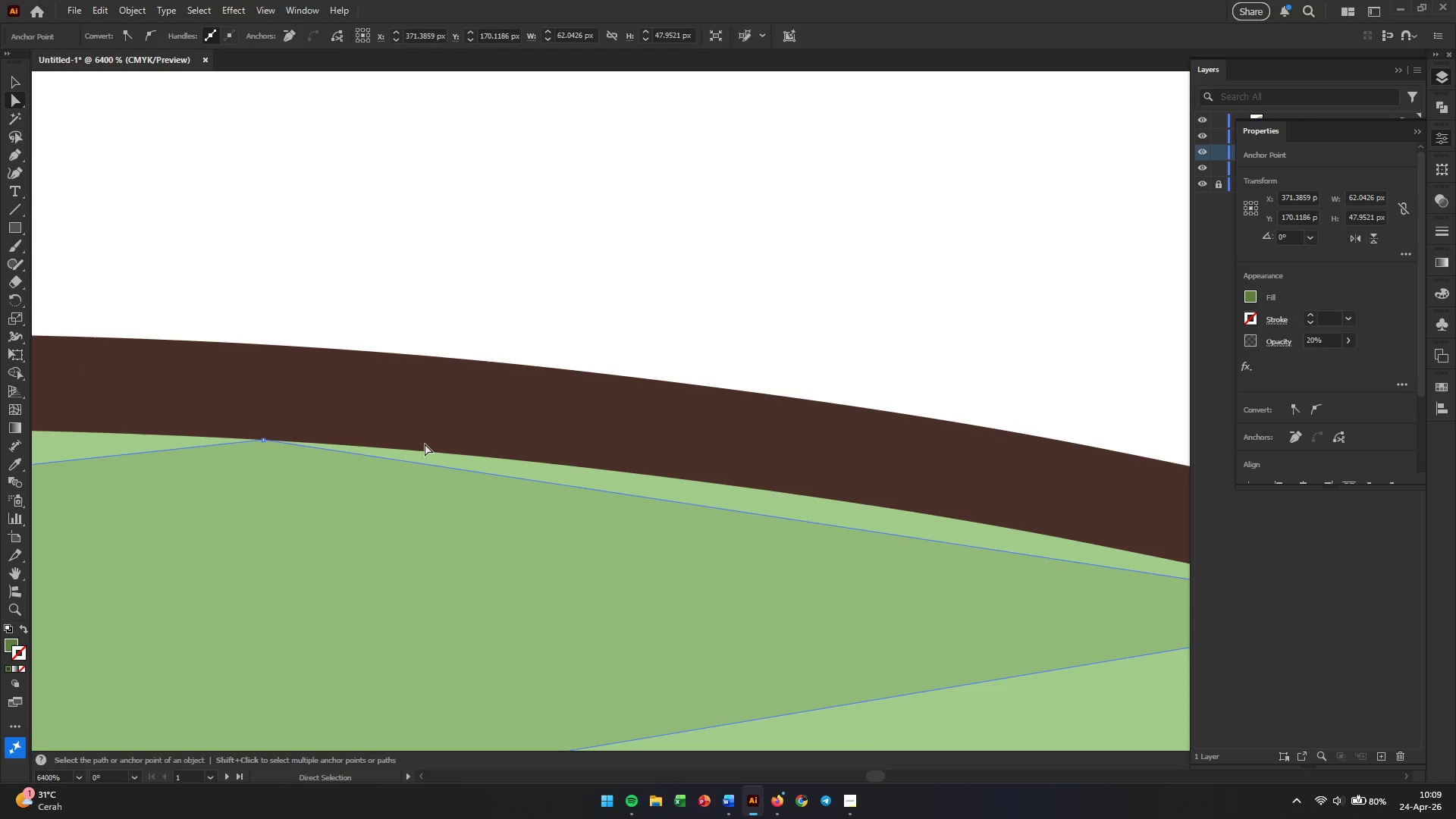 
left_click_drag(start_coordinate=[375, 284], to_coordinate=[1087, 731])
 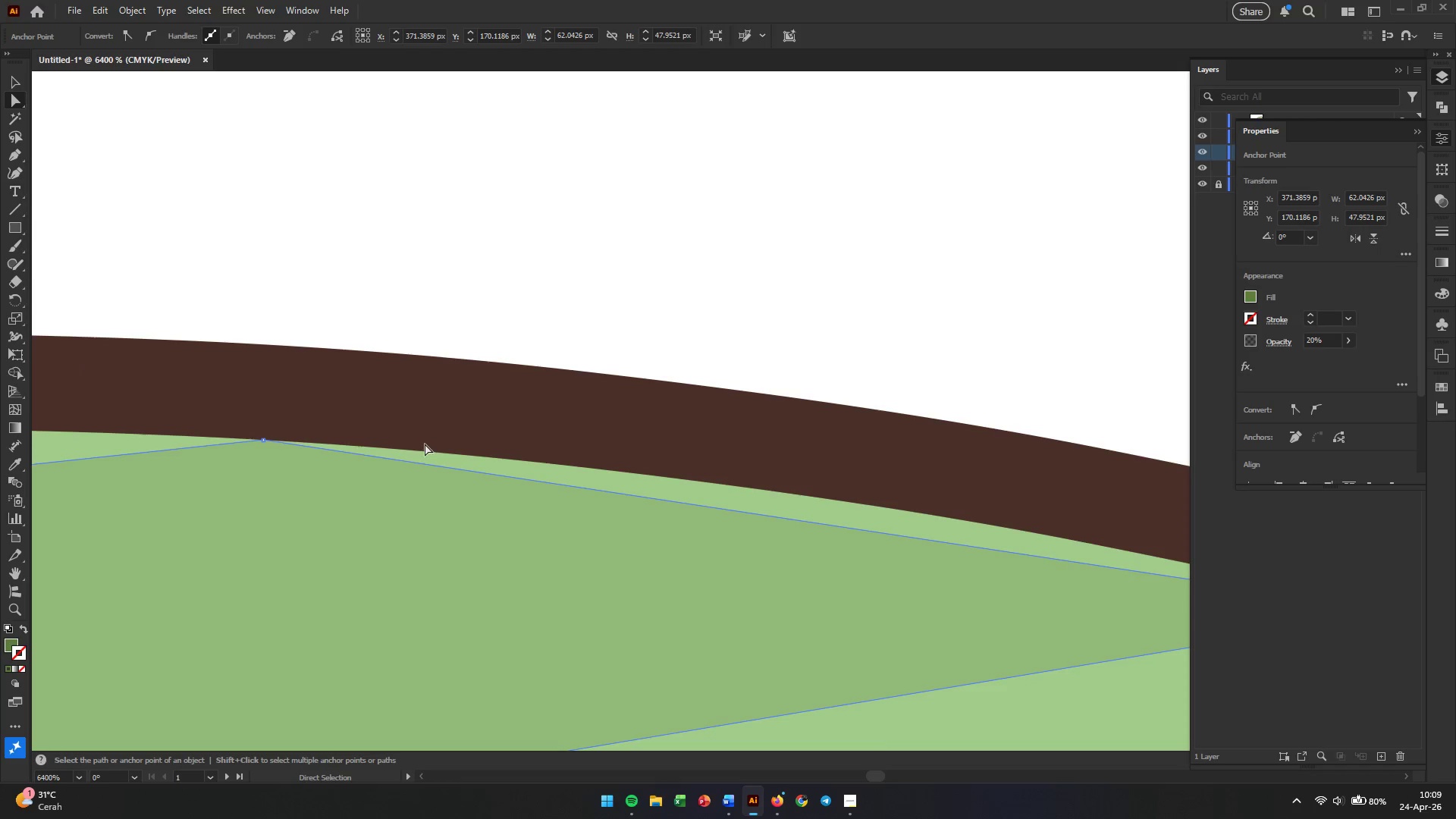 
hold_key(key=Space, duration=1.5)
 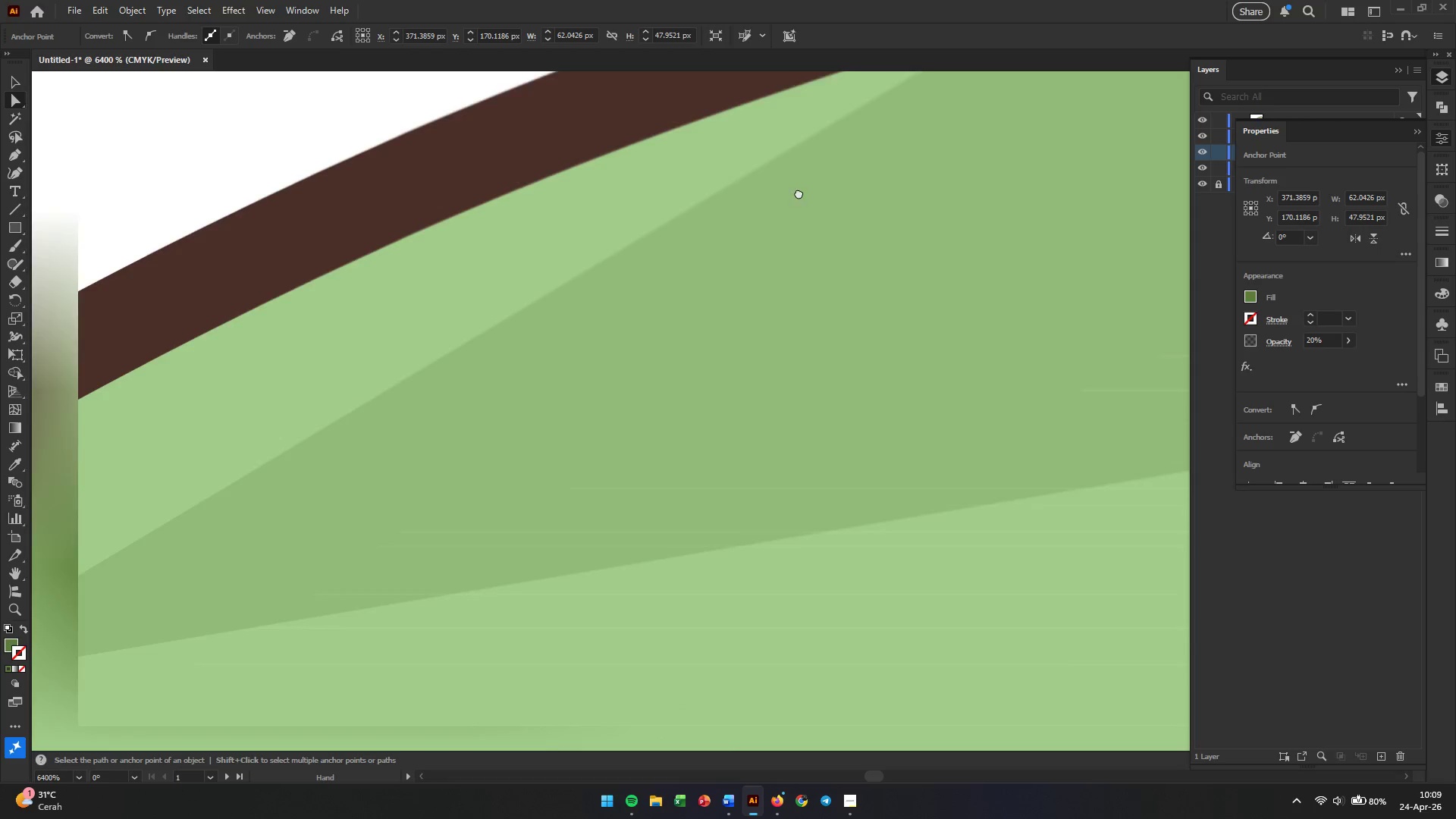 
left_click_drag(start_coordinate=[207, 528], to_coordinate=[1019, 416])
 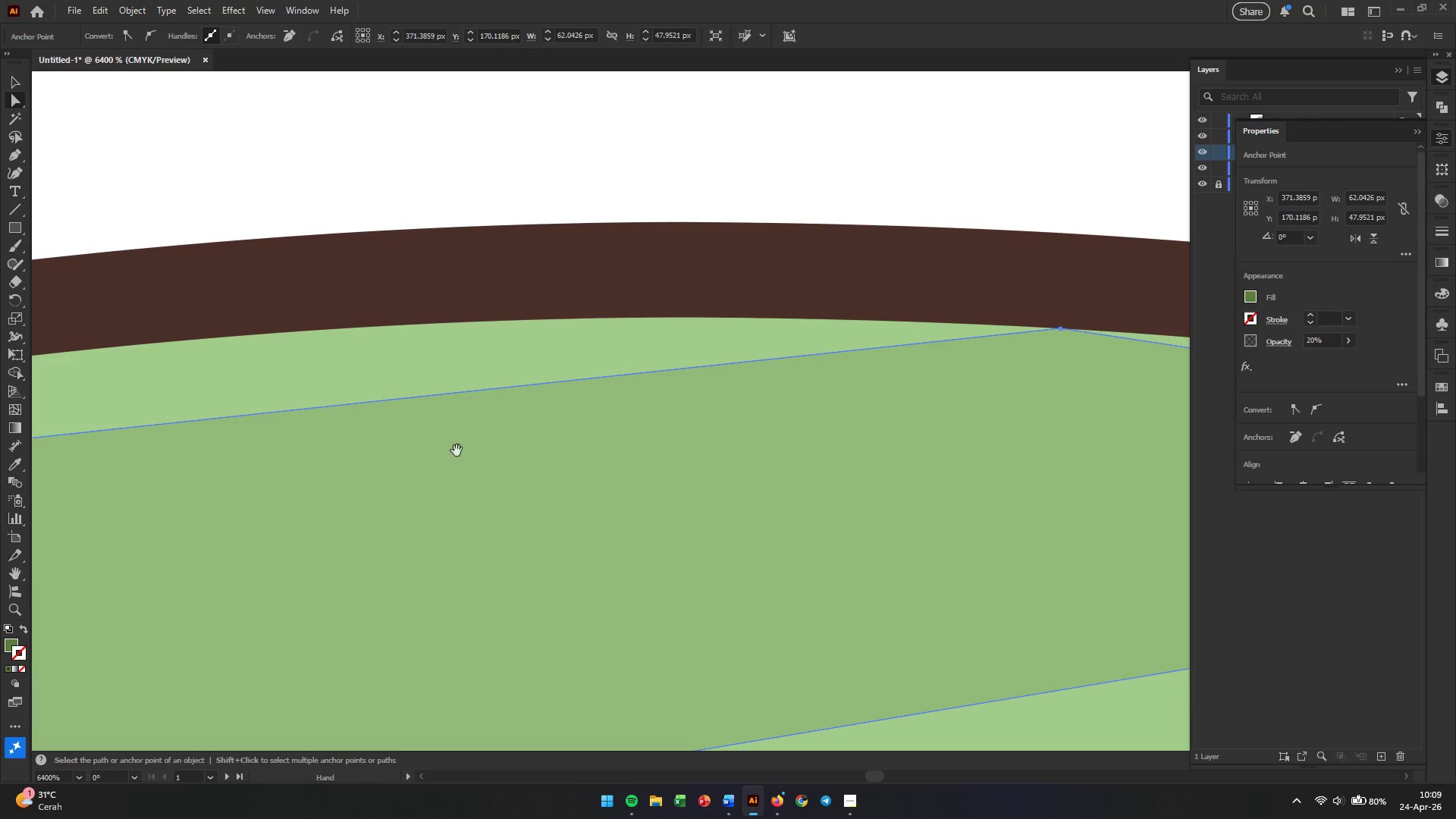 
left_click_drag(start_coordinate=[333, 454], to_coordinate=[1043, 341])
 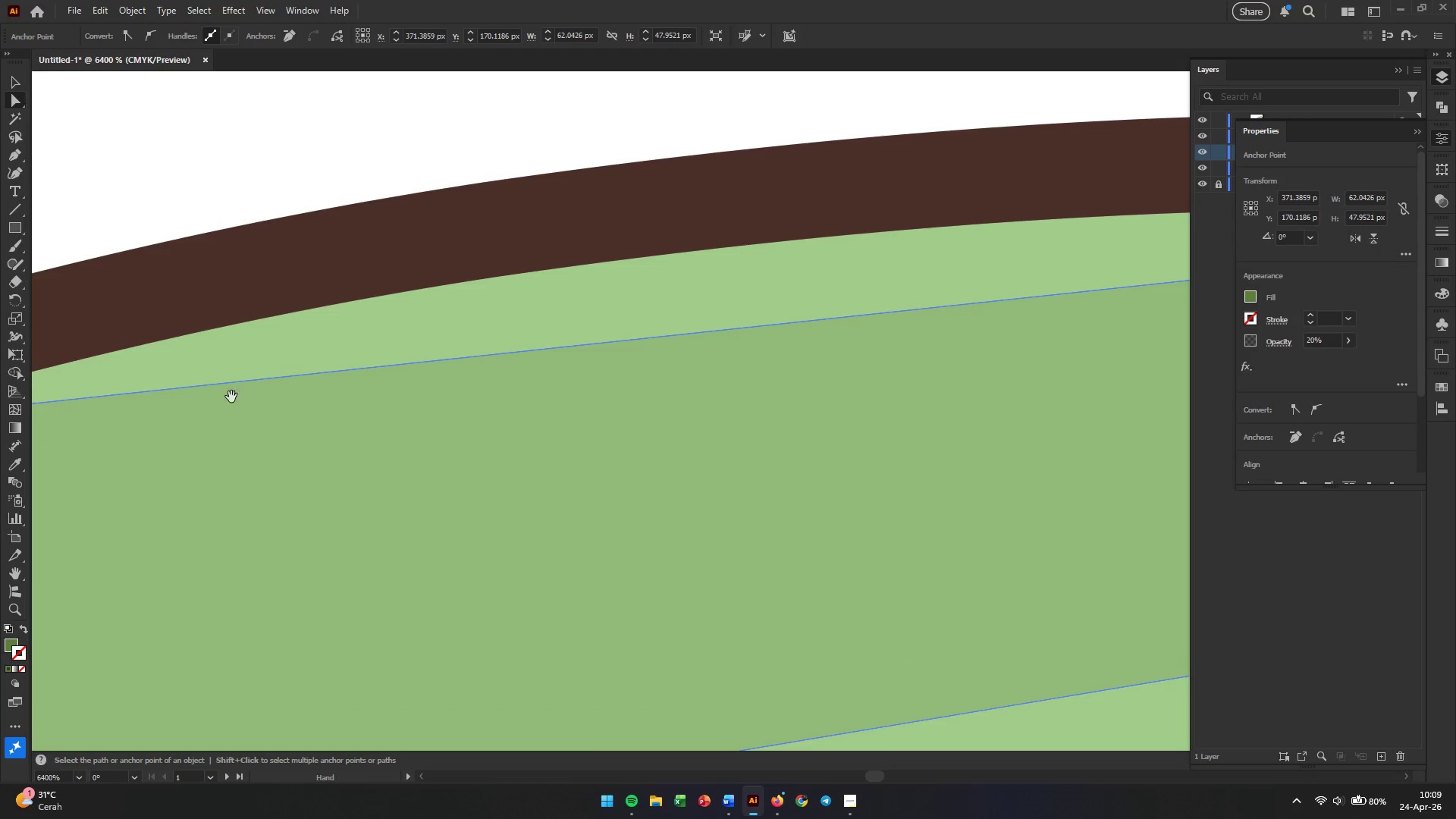 
left_click_drag(start_coordinate=[198, 401], to_coordinate=[957, 231])
 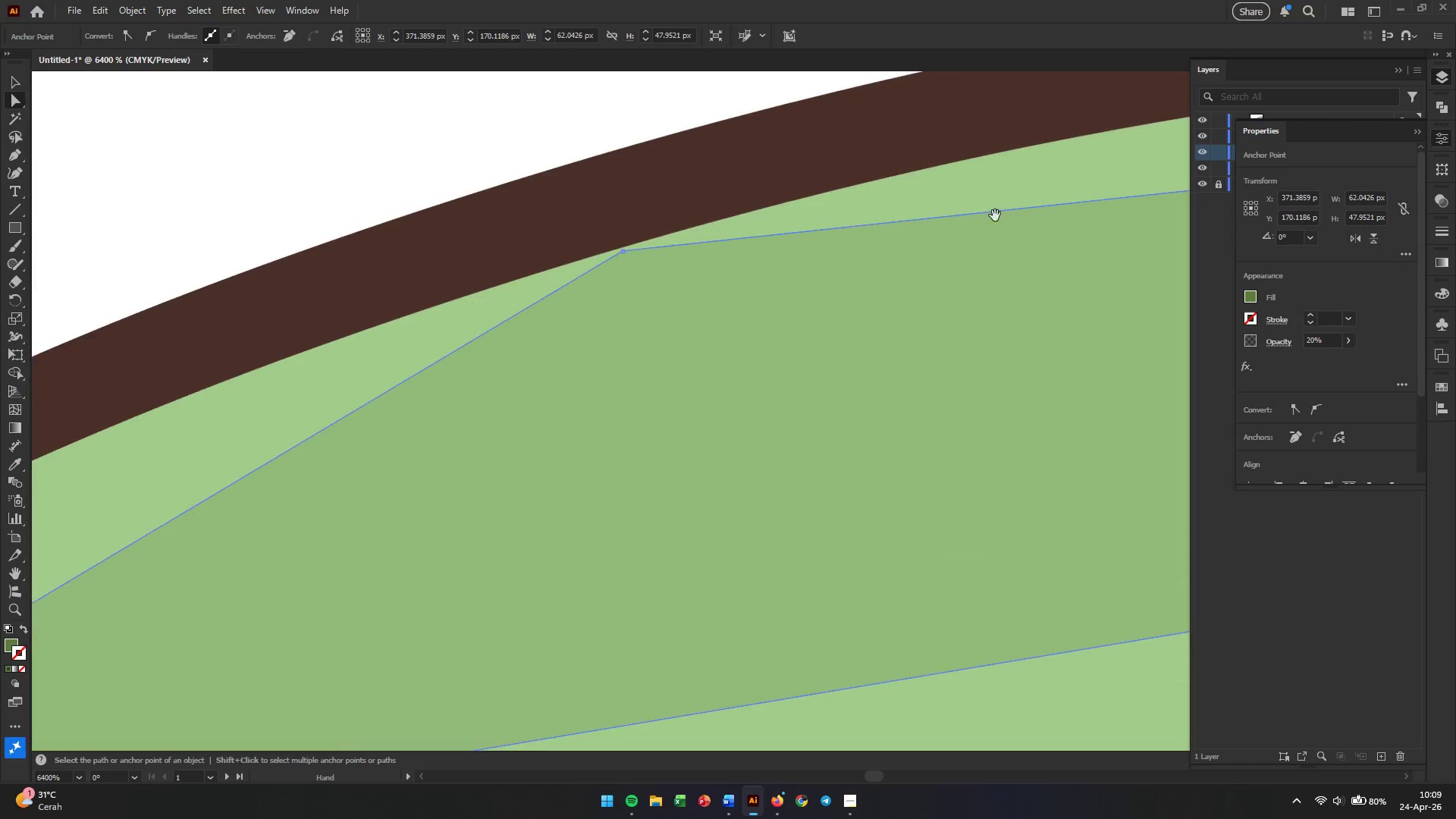 
hold_key(key=Space, duration=1.51)
 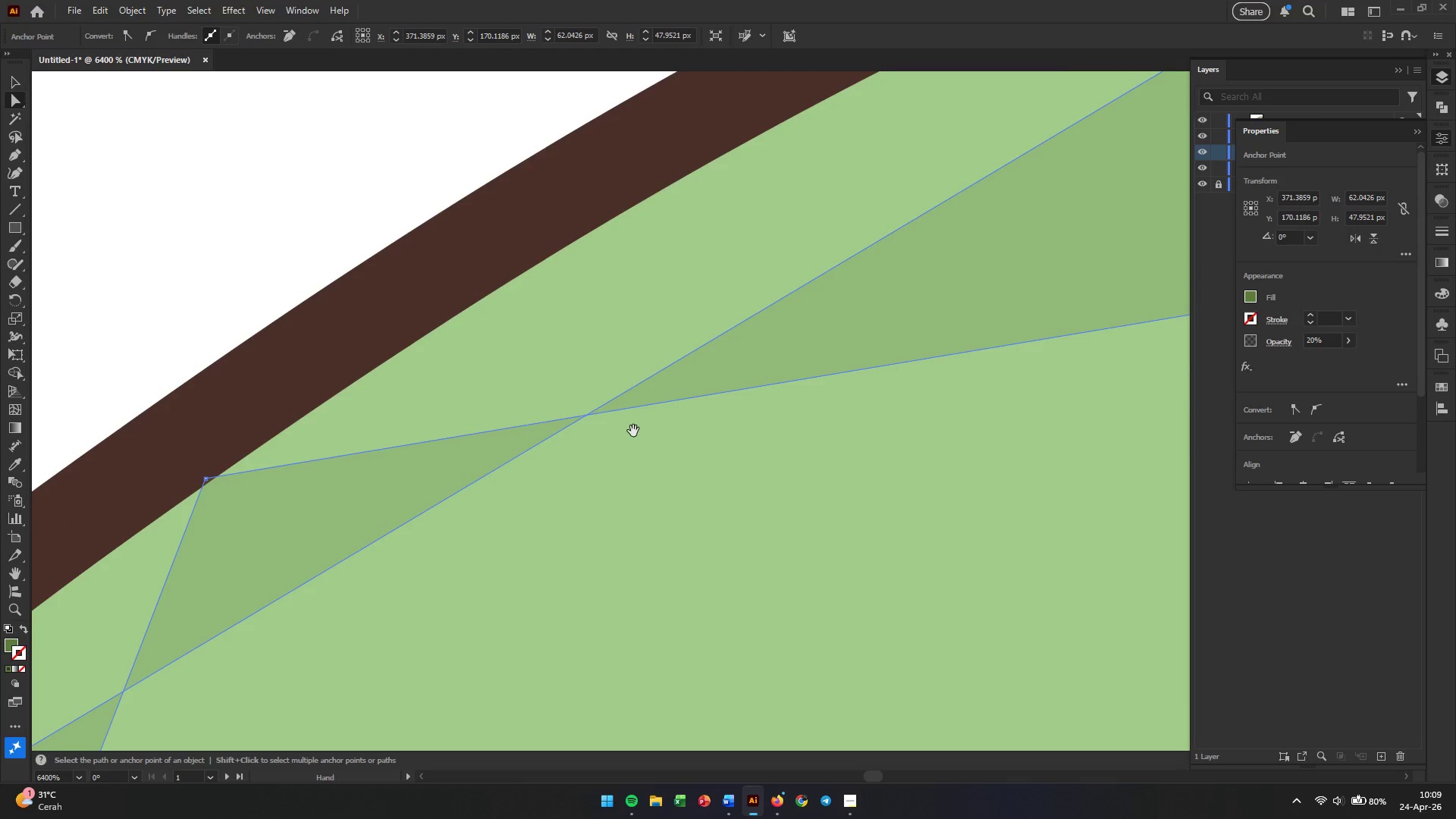 
left_click_drag(start_coordinate=[427, 414], to_coordinate=[912, 125])
 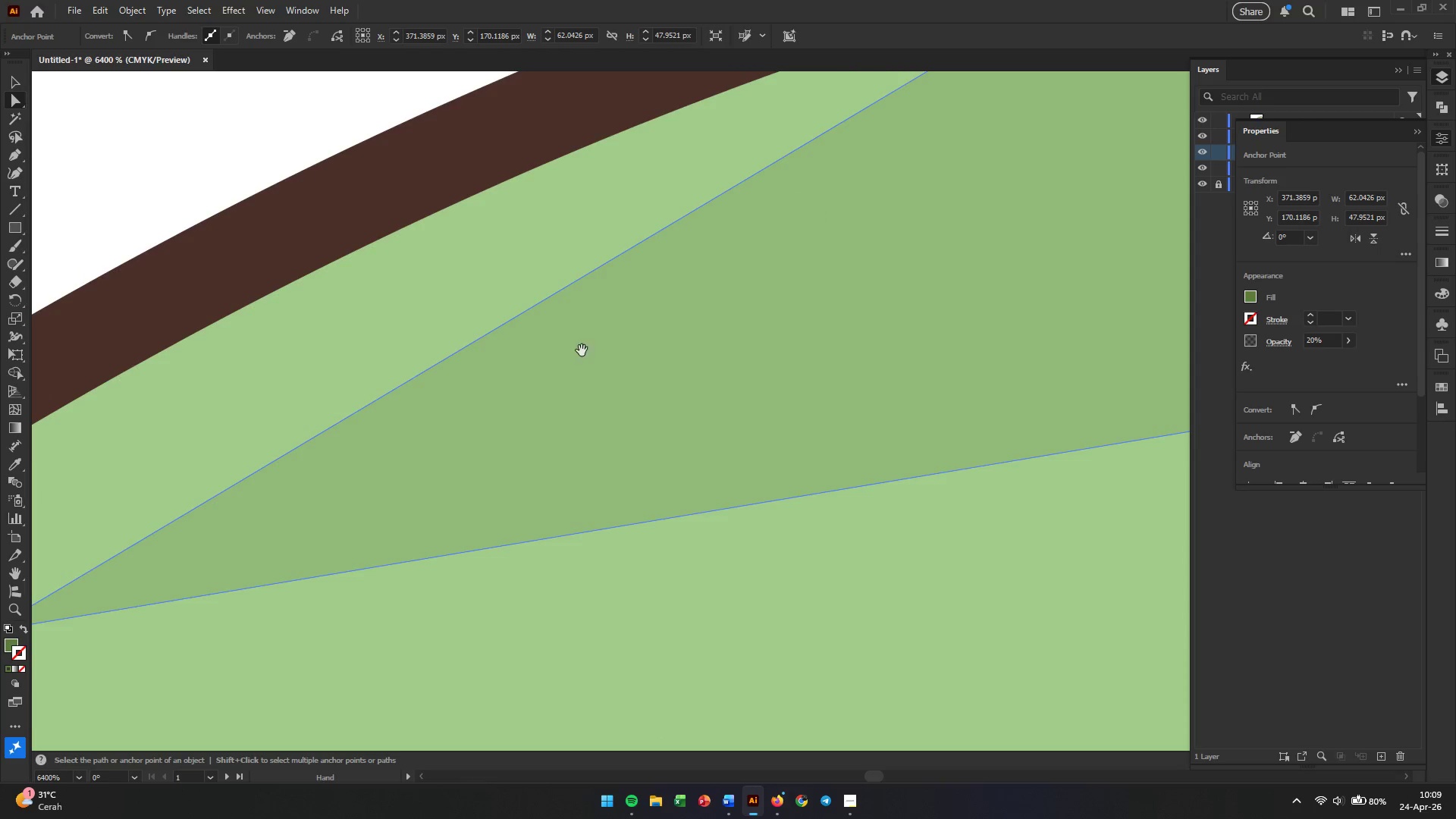 
left_click_drag(start_coordinate=[512, 353], to_coordinate=[1133, 125])
 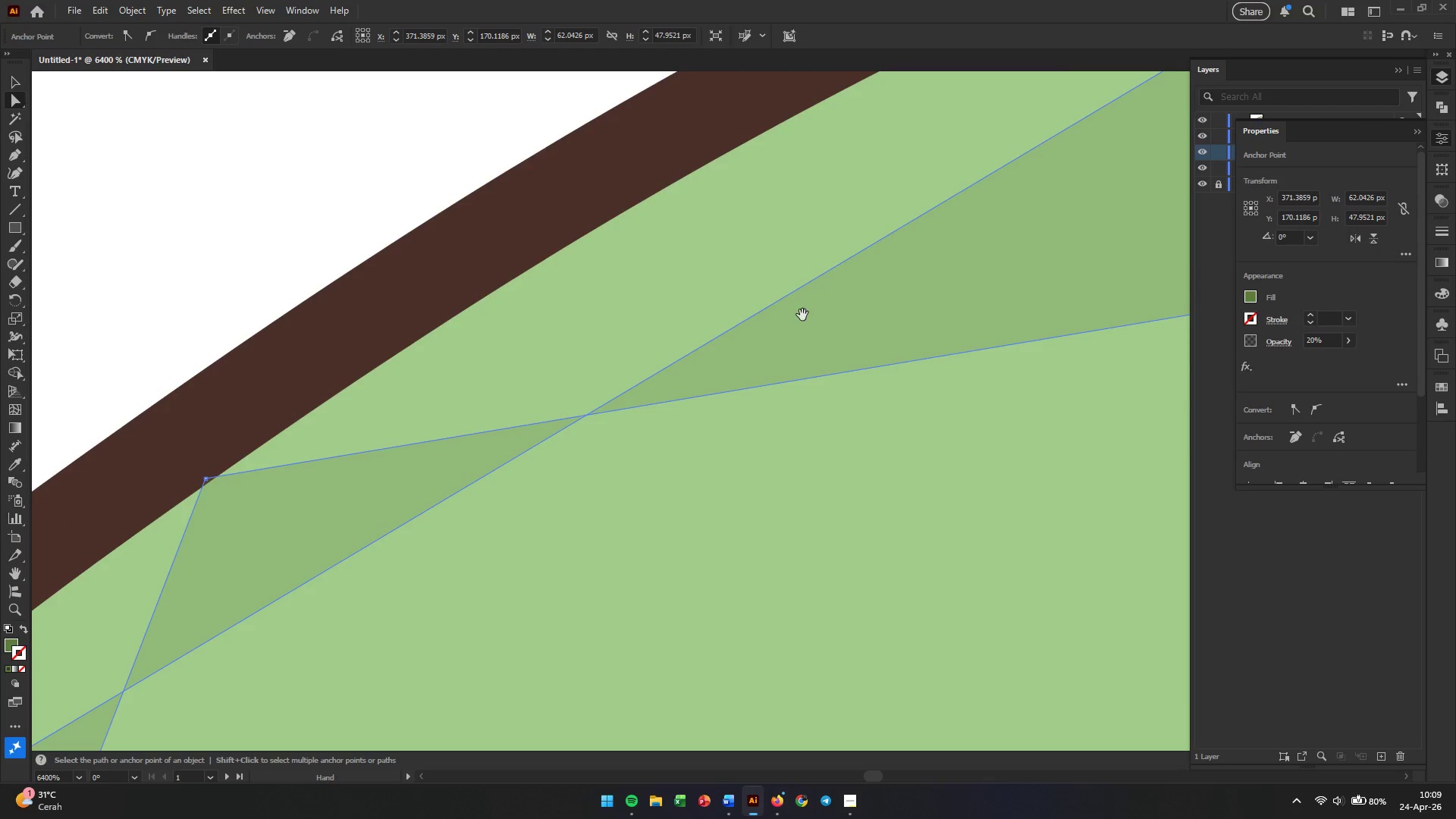 
hold_key(key=Space, duration=1.19)
 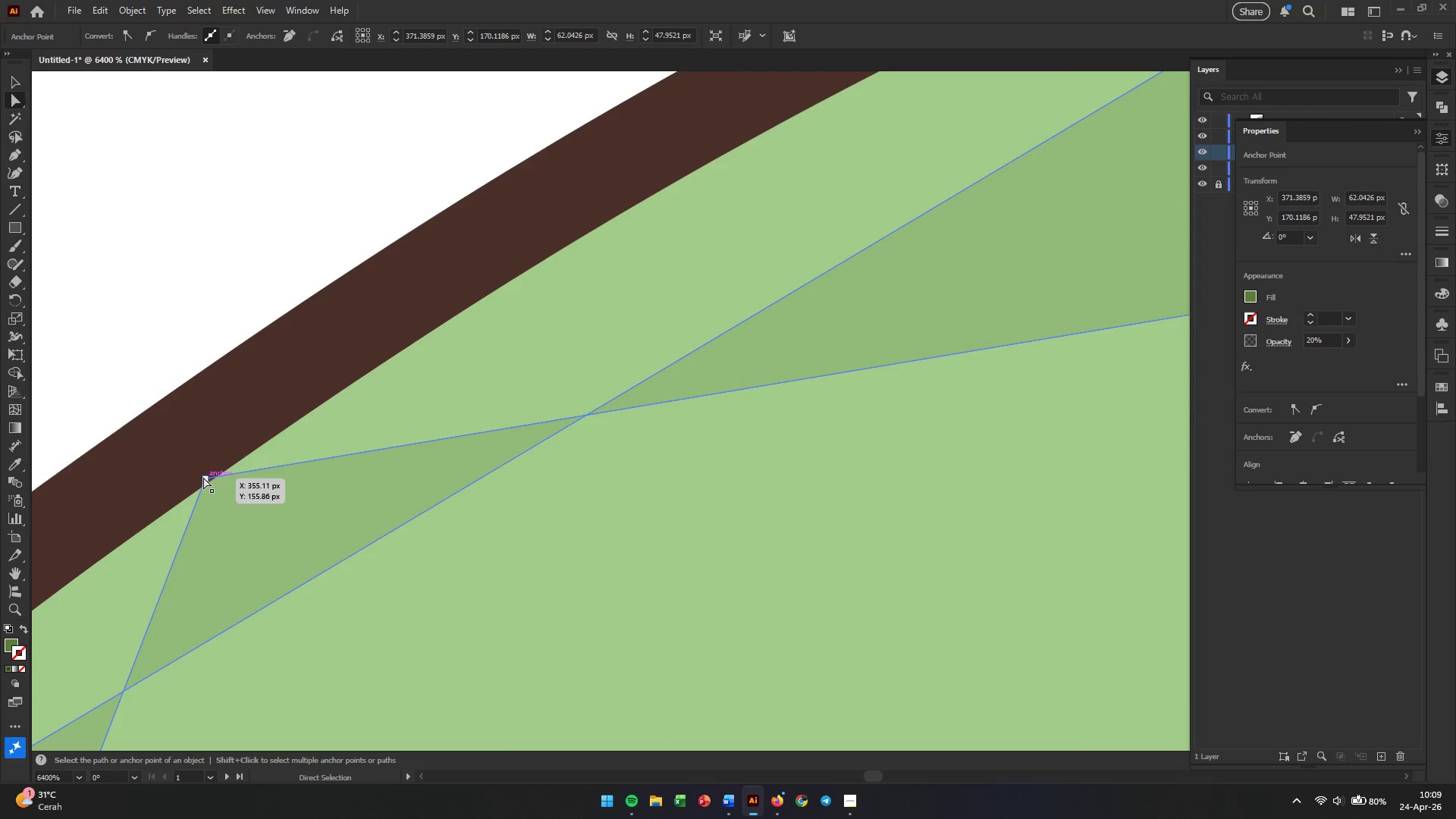 
left_click([203, 477])
 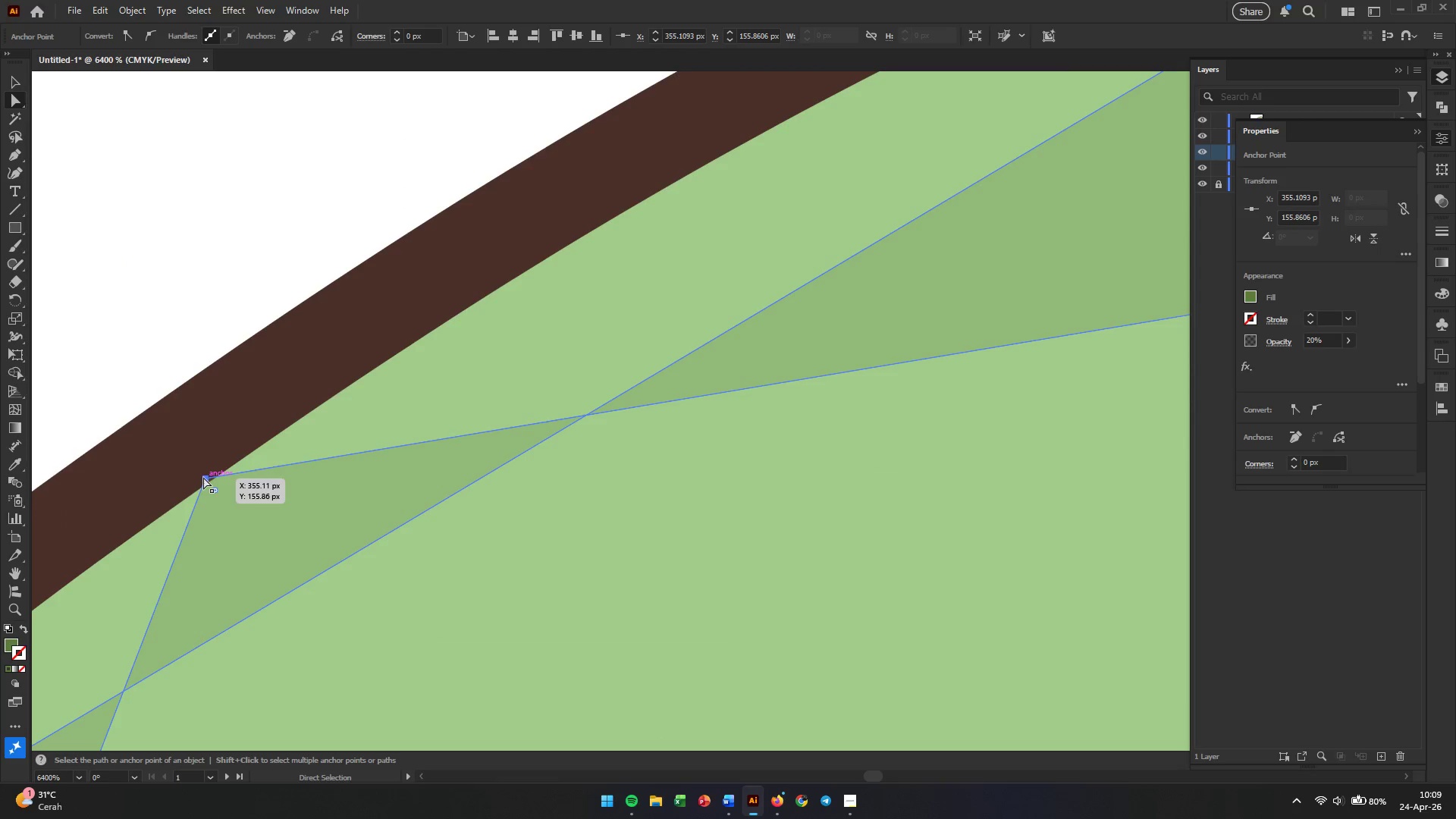 
left_click_drag(start_coordinate=[203, 477], to_coordinate=[287, 626])
 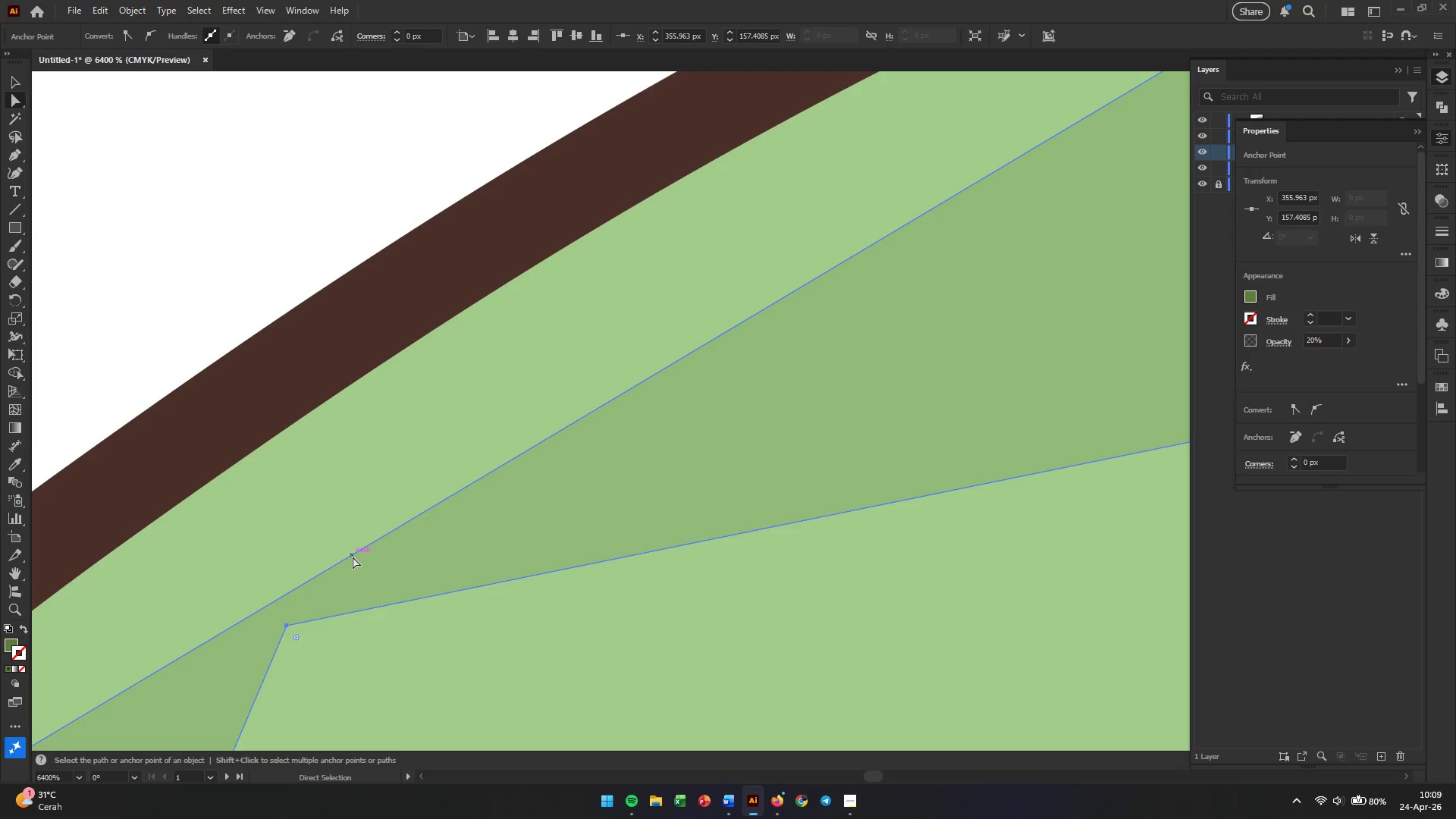 
left_click_drag(start_coordinate=[353, 557], to_coordinate=[351, 549])
 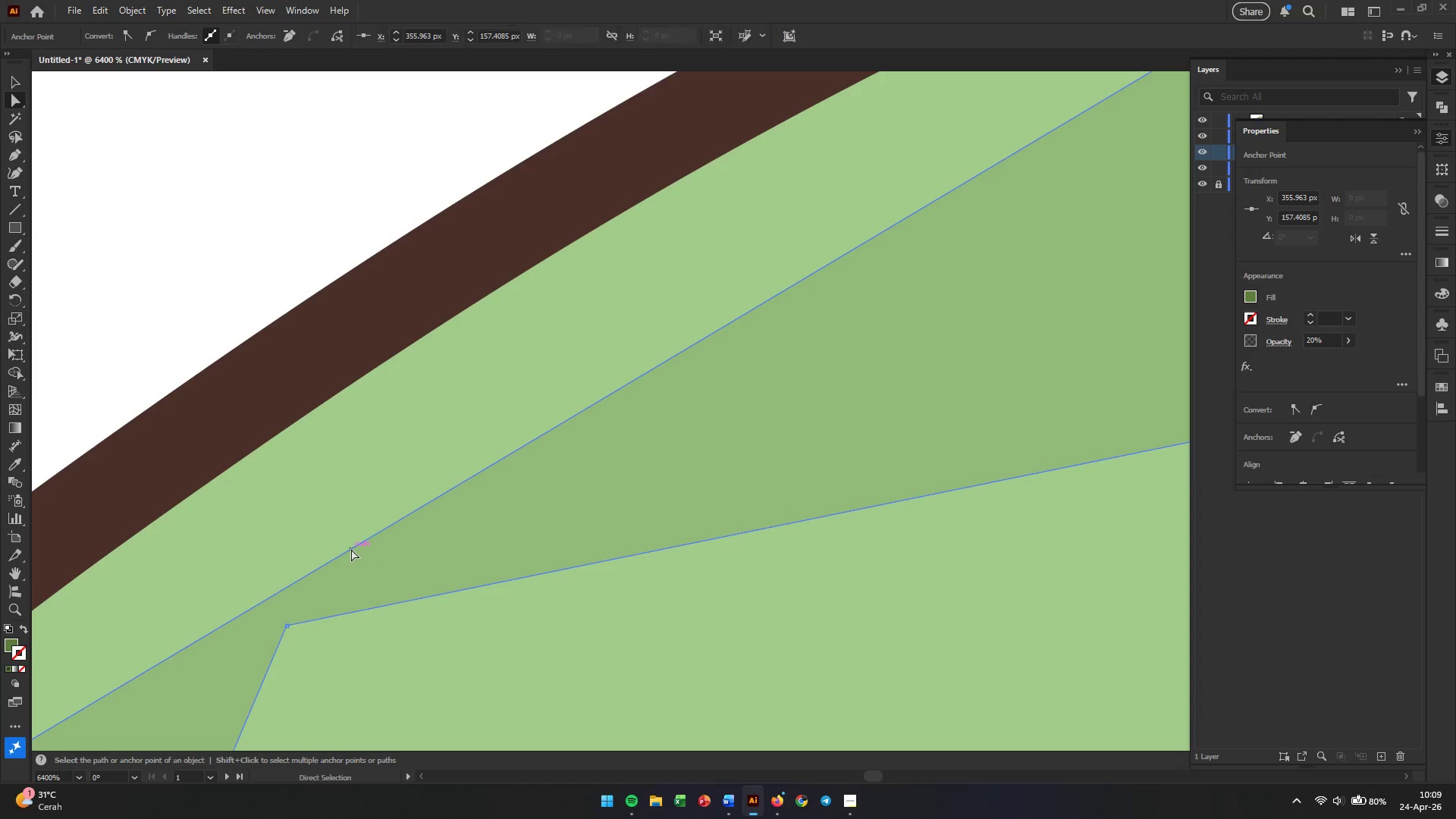 
hold_key(key=AltLeft, duration=1.09)
scroll: coordinate [352, 548], scroll_direction: down, amount: 5.0
 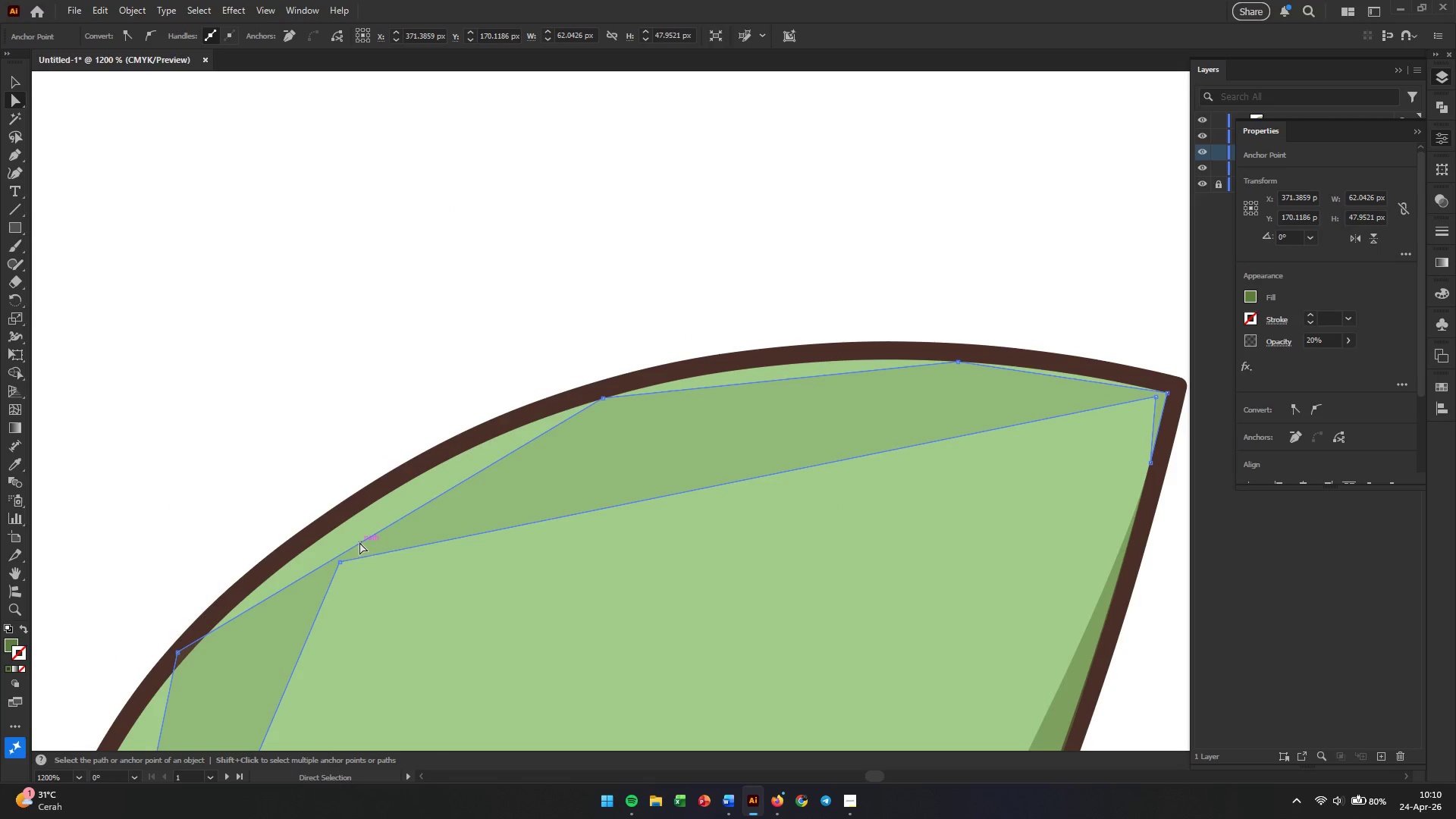 
hold_key(key=Space, duration=0.44)
 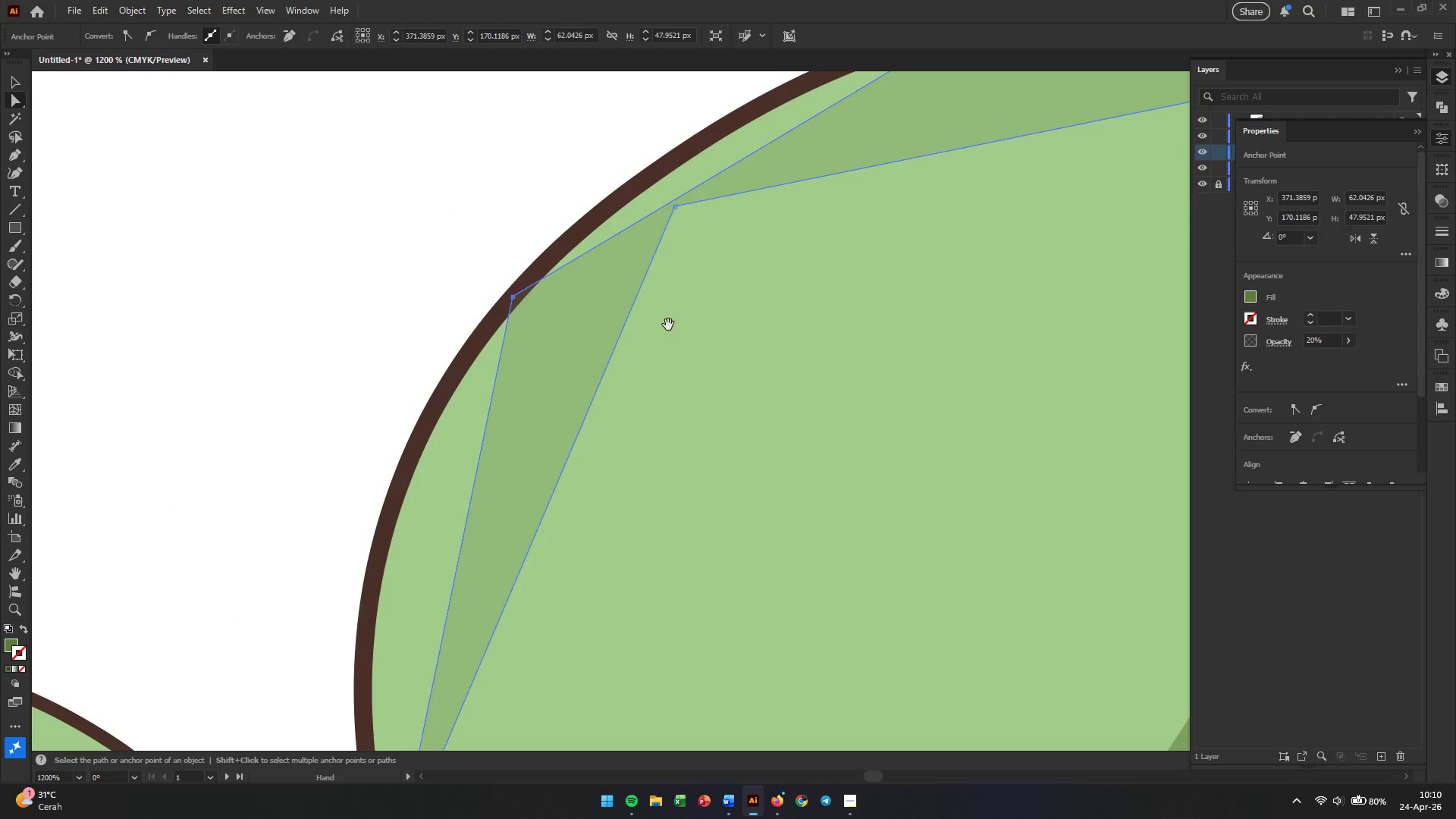 
left_click_drag(start_coordinate=[362, 589], to_coordinate=[593, 365])
 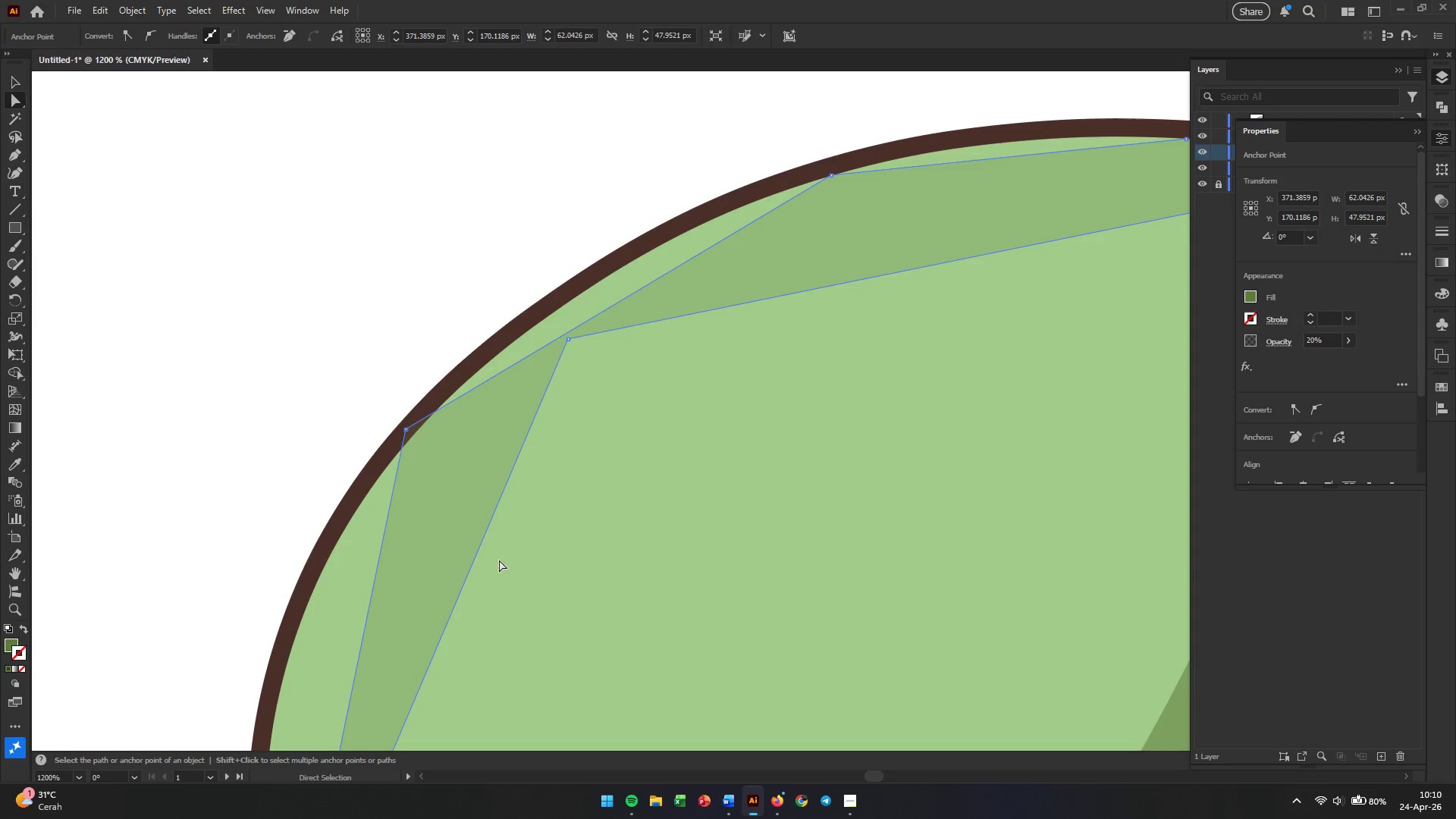 
hold_key(key=Space, duration=1.5)
 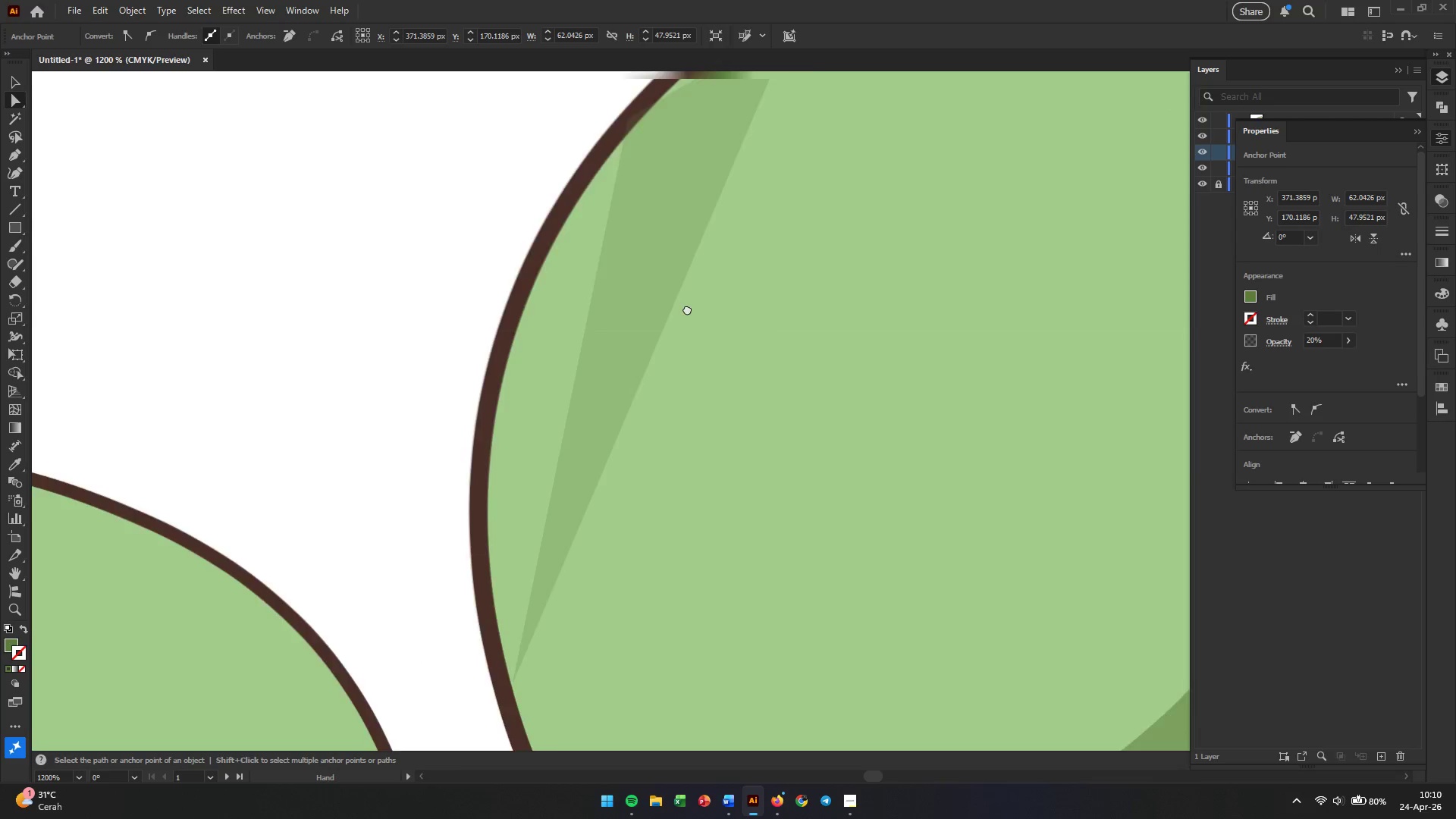 
left_click_drag(start_coordinate=[499, 560], to_coordinate=[611, 423])
 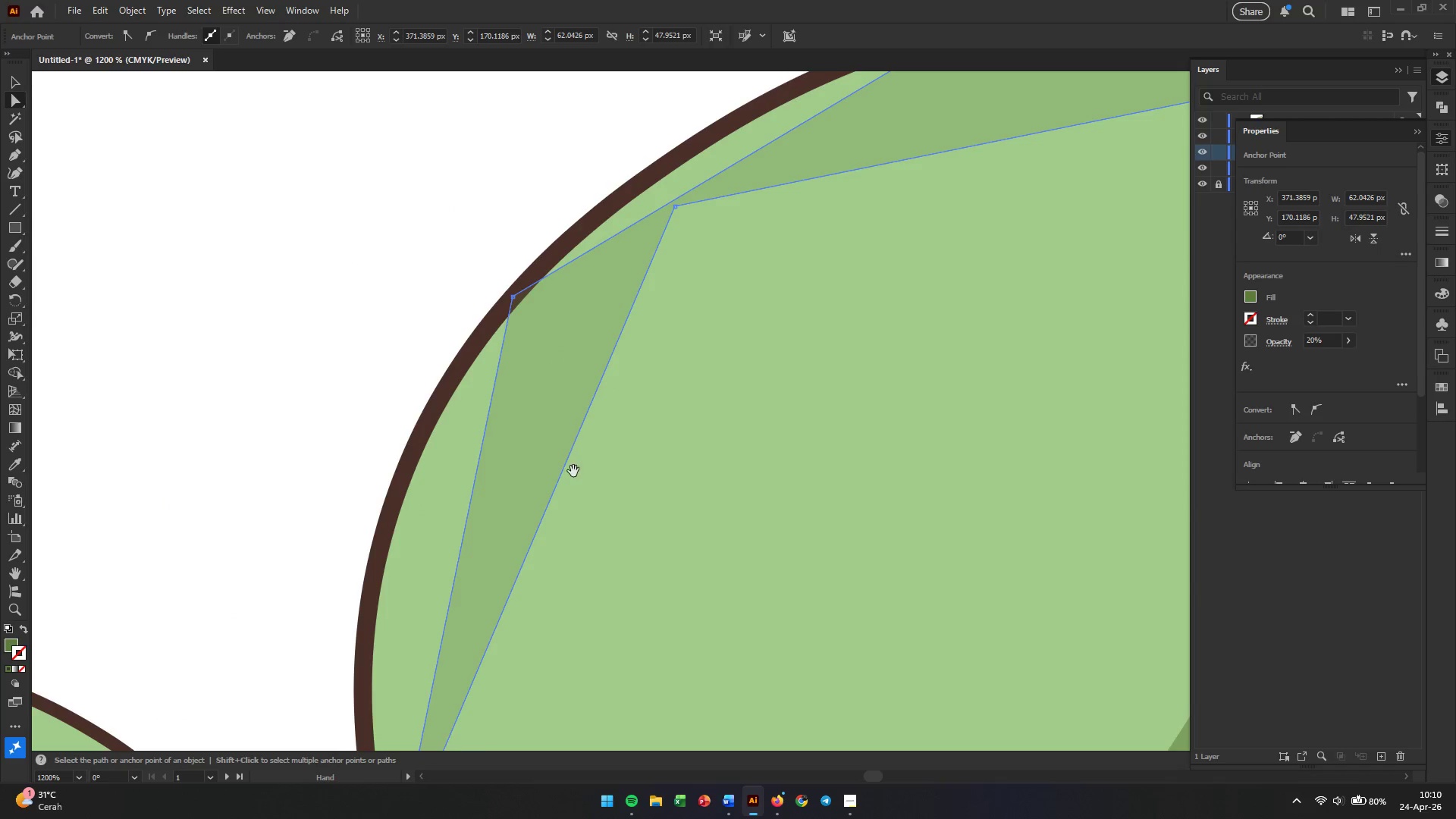 
left_click_drag(start_coordinate=[573, 472], to_coordinate=[636, 592])
 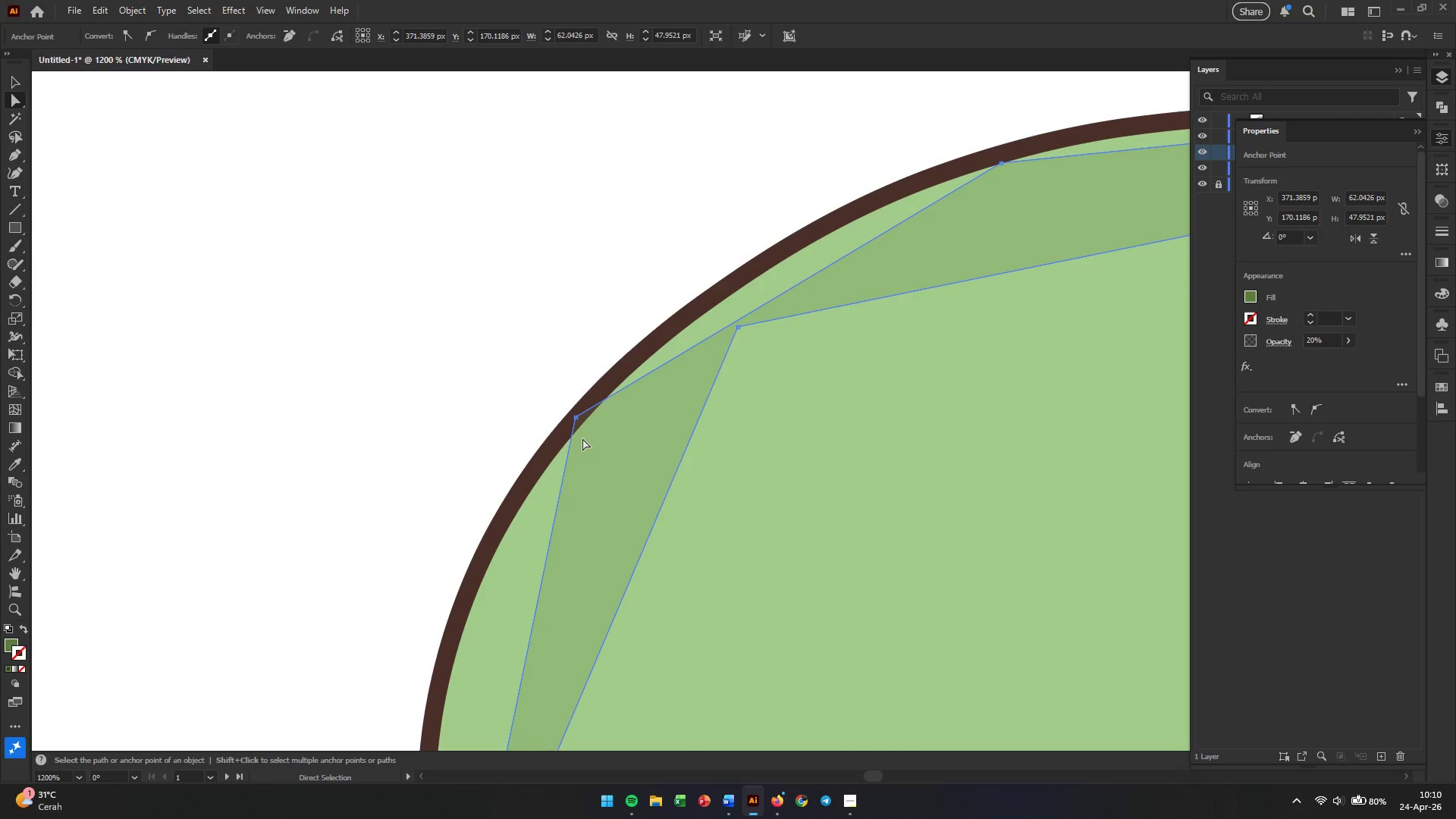 
hold_key(key=Space, duration=0.89)
 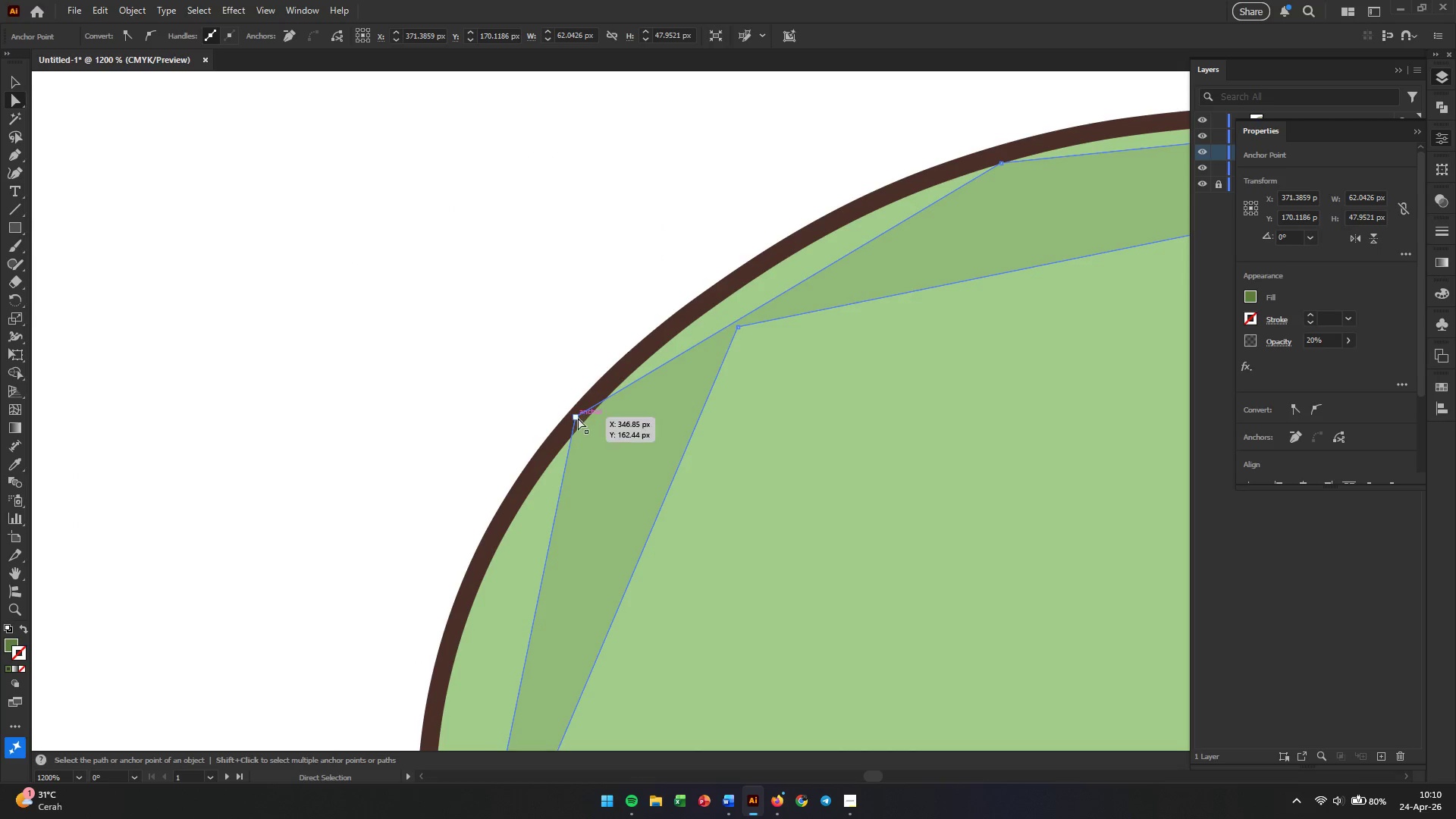 
left_click_drag(start_coordinate=[578, 418], to_coordinate=[582, 424])
 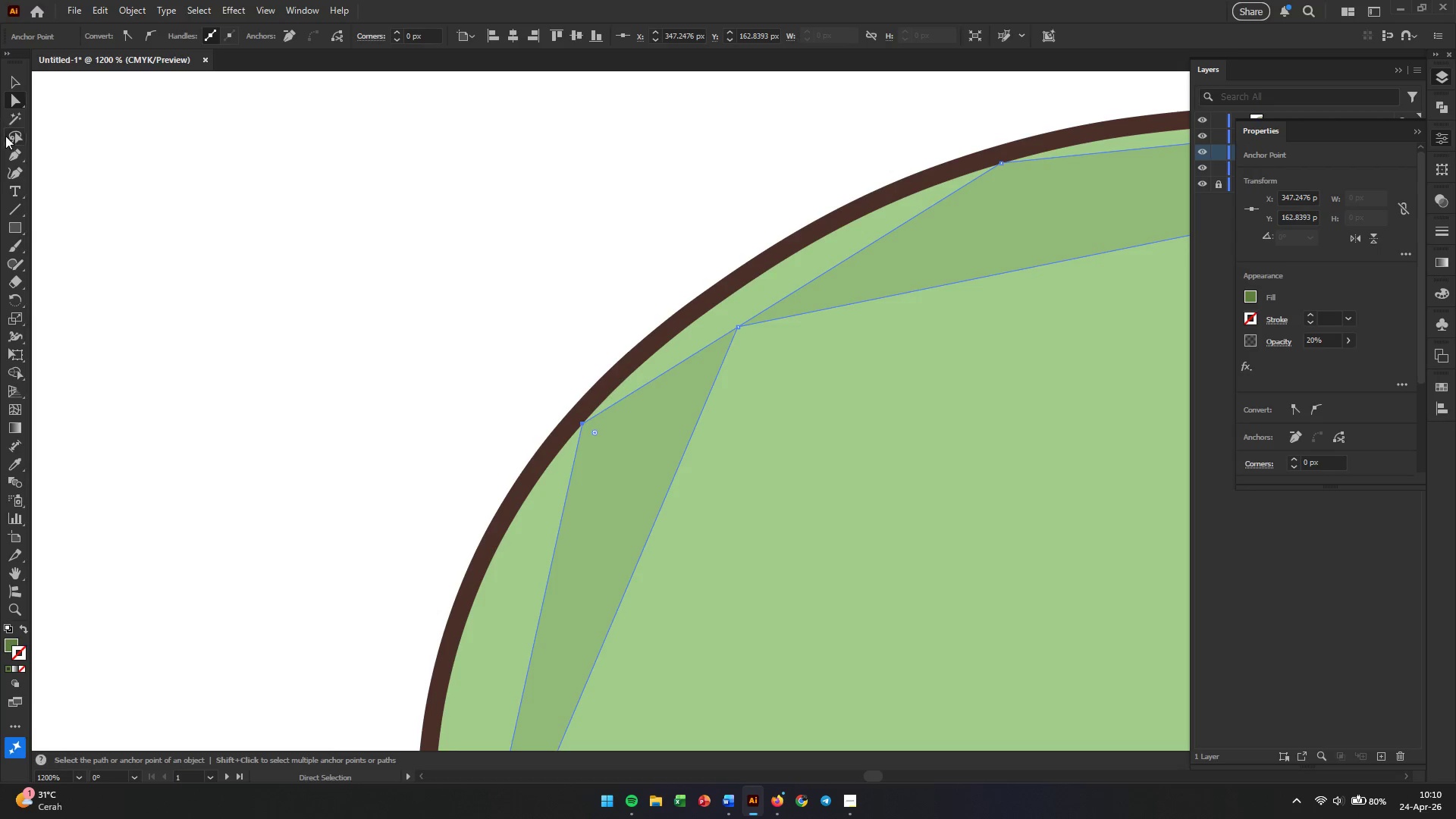 
wait(5.49)
 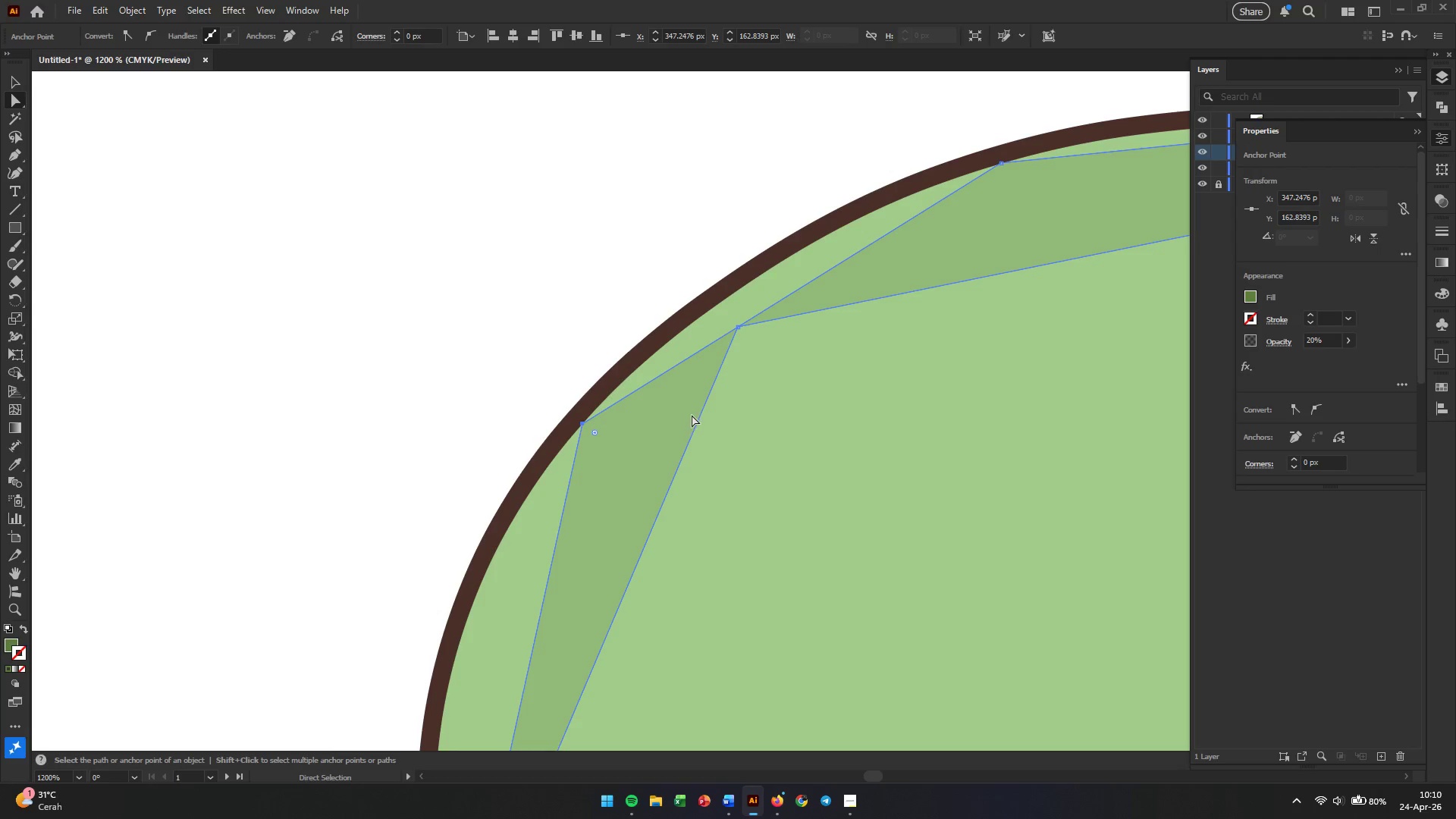 
left_click([16, 172])
 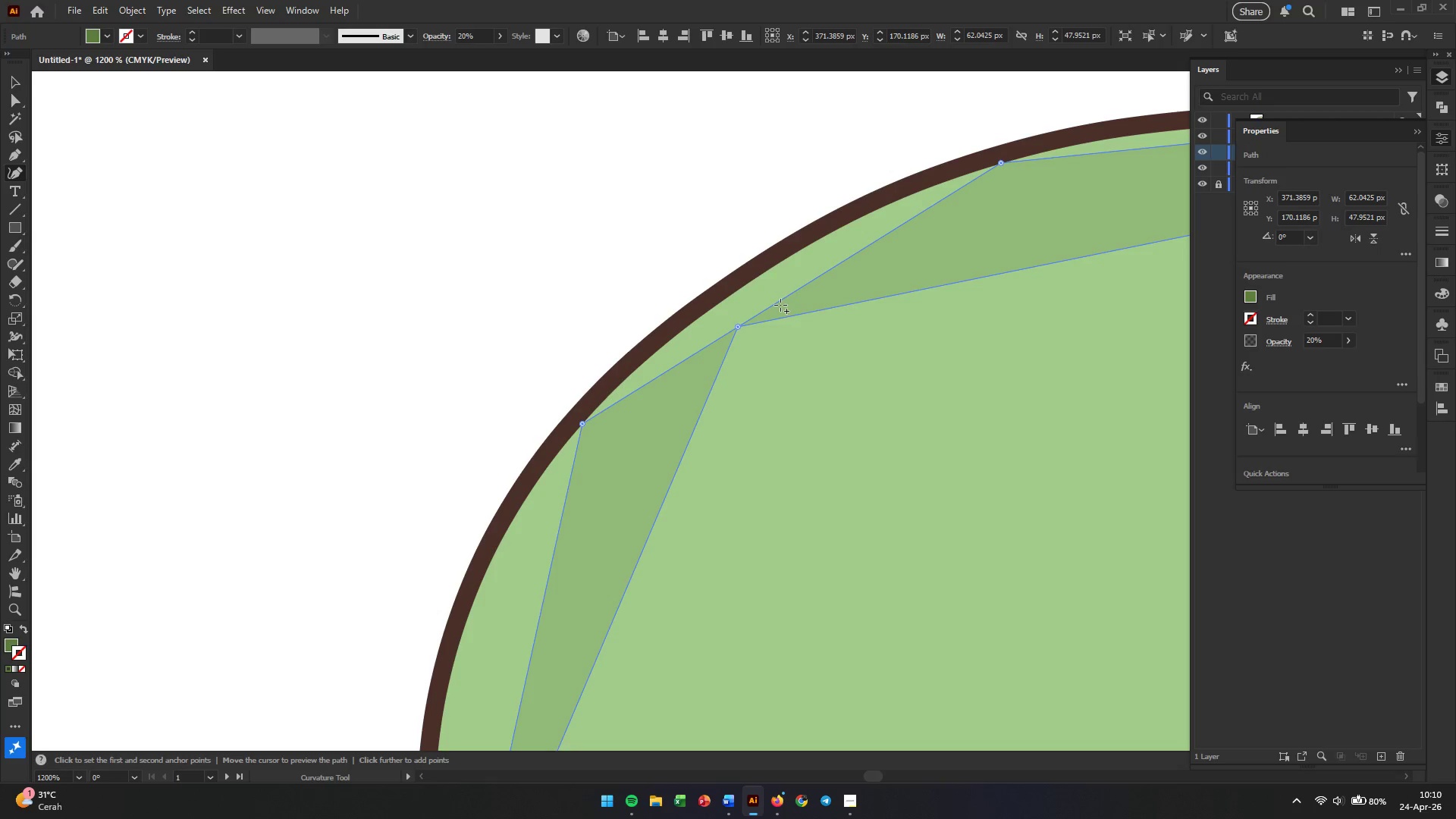 
hold_key(key=AltLeft, duration=0.34)
scroll: coordinate [776, 291], scroll_direction: up, amount: 3.0
 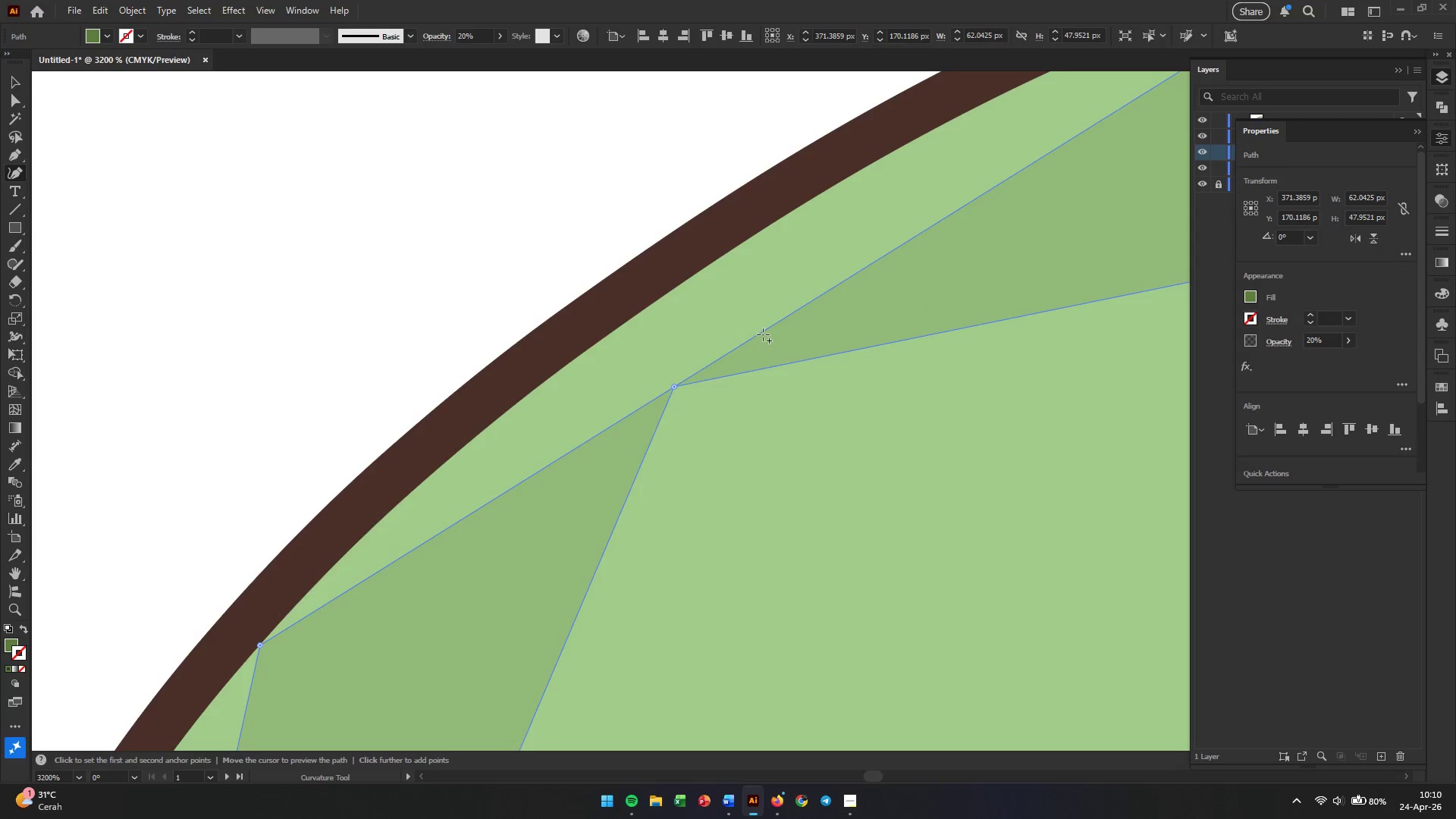 
left_click_drag(start_coordinate=[763, 331], to_coordinate=[686, 283])
 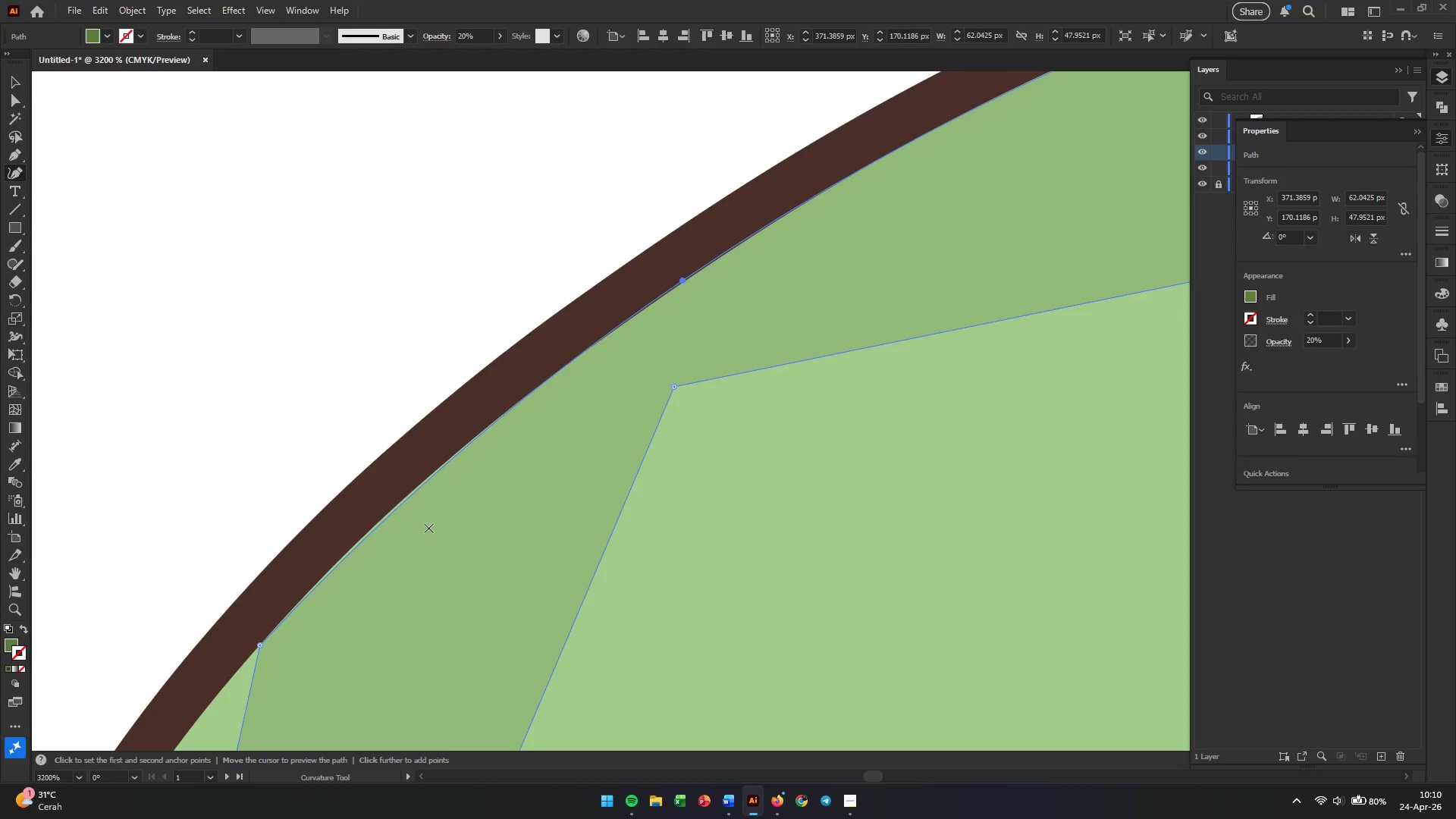 
key(Alt+AltLeft)
 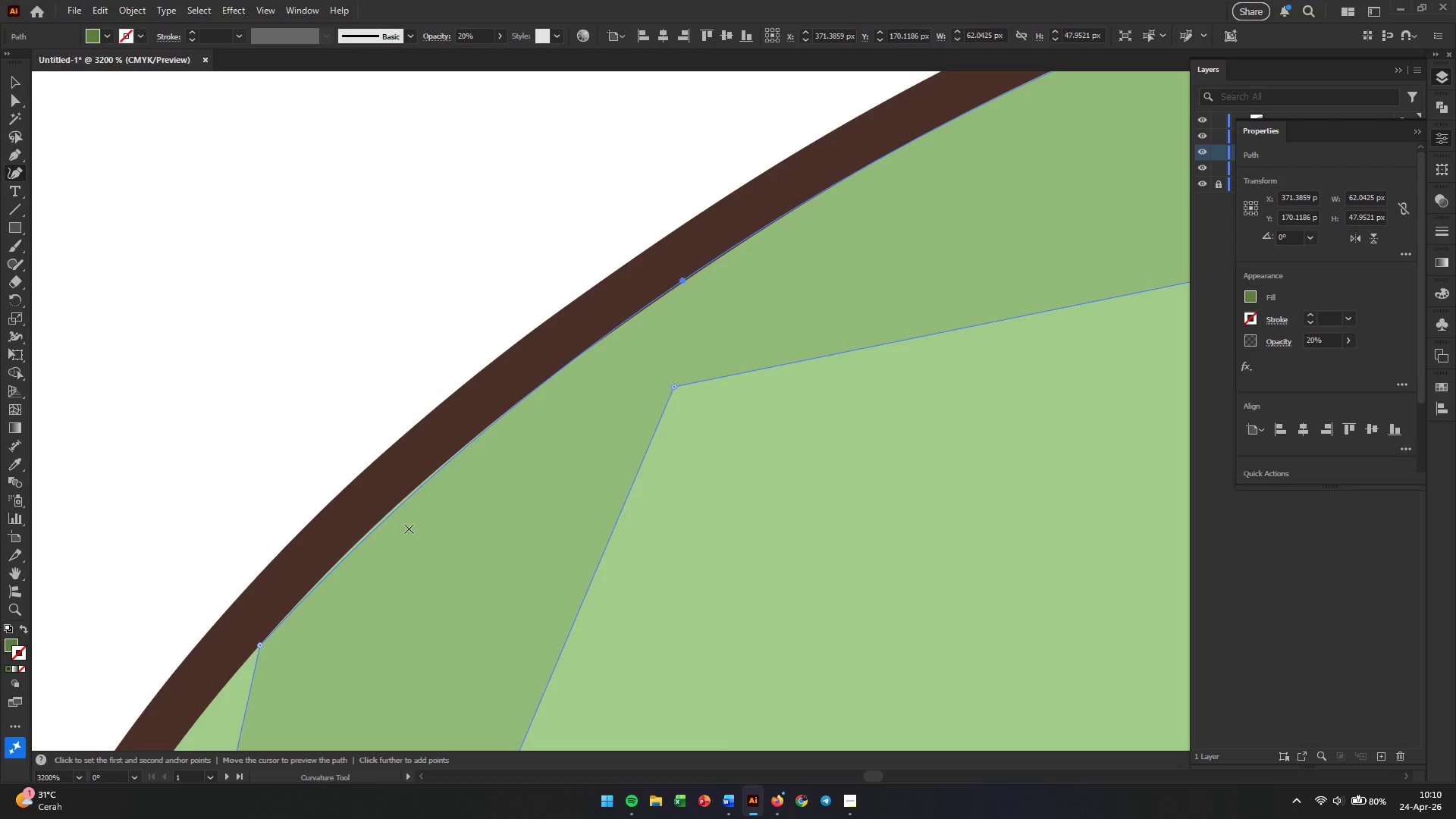 
scroll: coordinate [409, 529], scroll_direction: up, amount: 2.0
 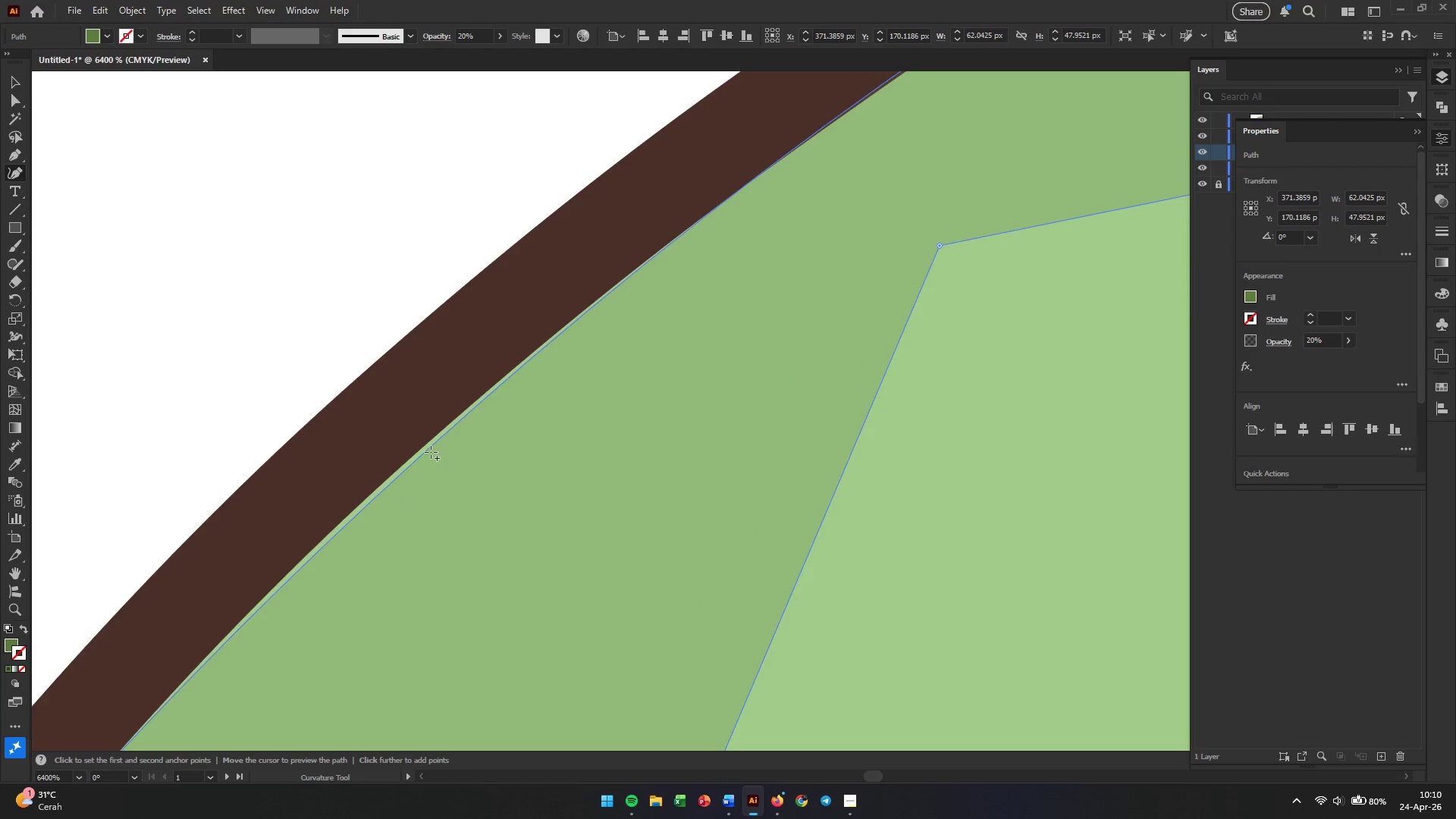 
left_click_drag(start_coordinate=[431, 449], to_coordinate=[418, 450])
 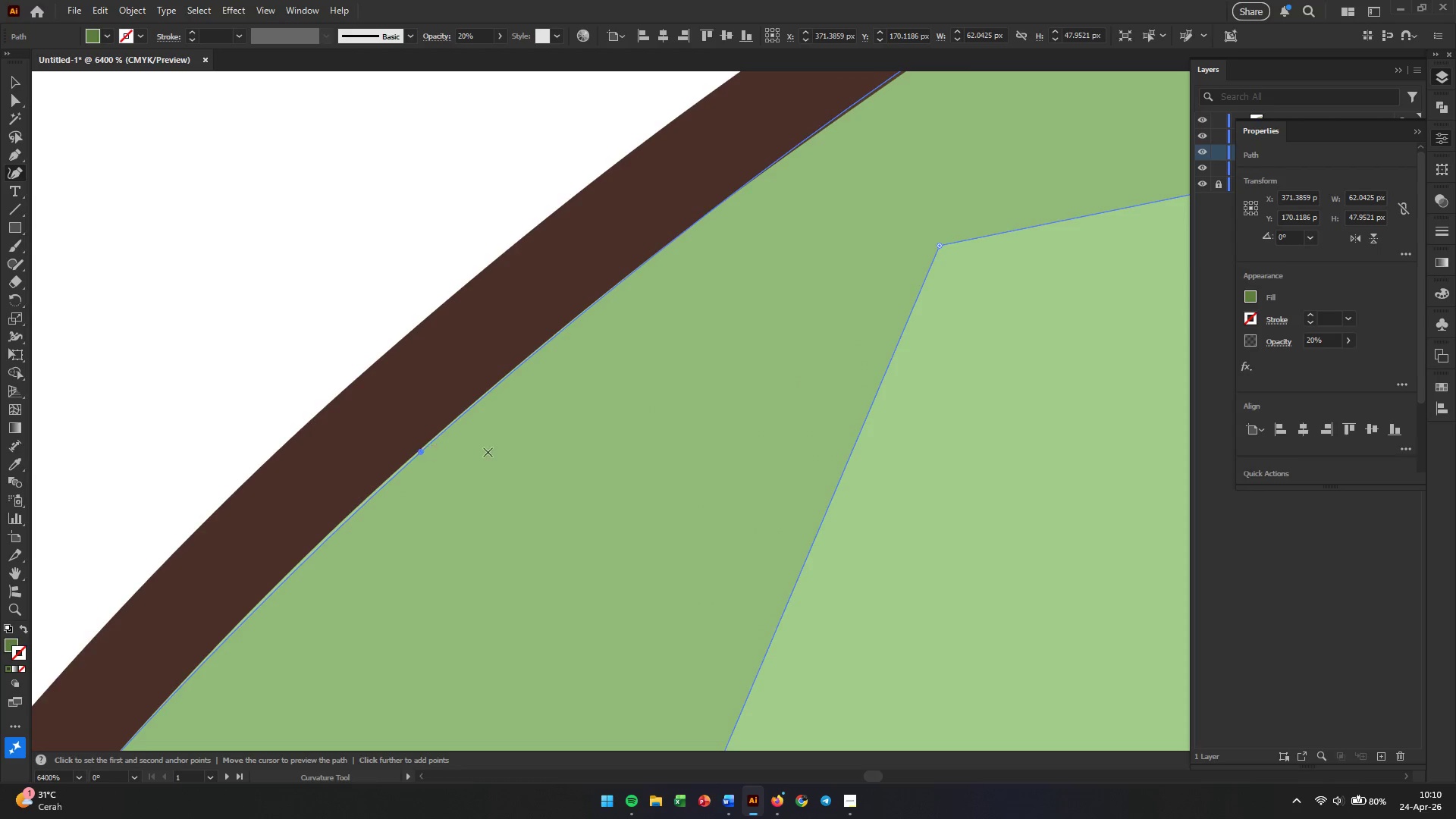 
hold_key(key=AltLeft, duration=1.16)
scroll: coordinate [490, 452], scroll_direction: down, amount: 4.0
 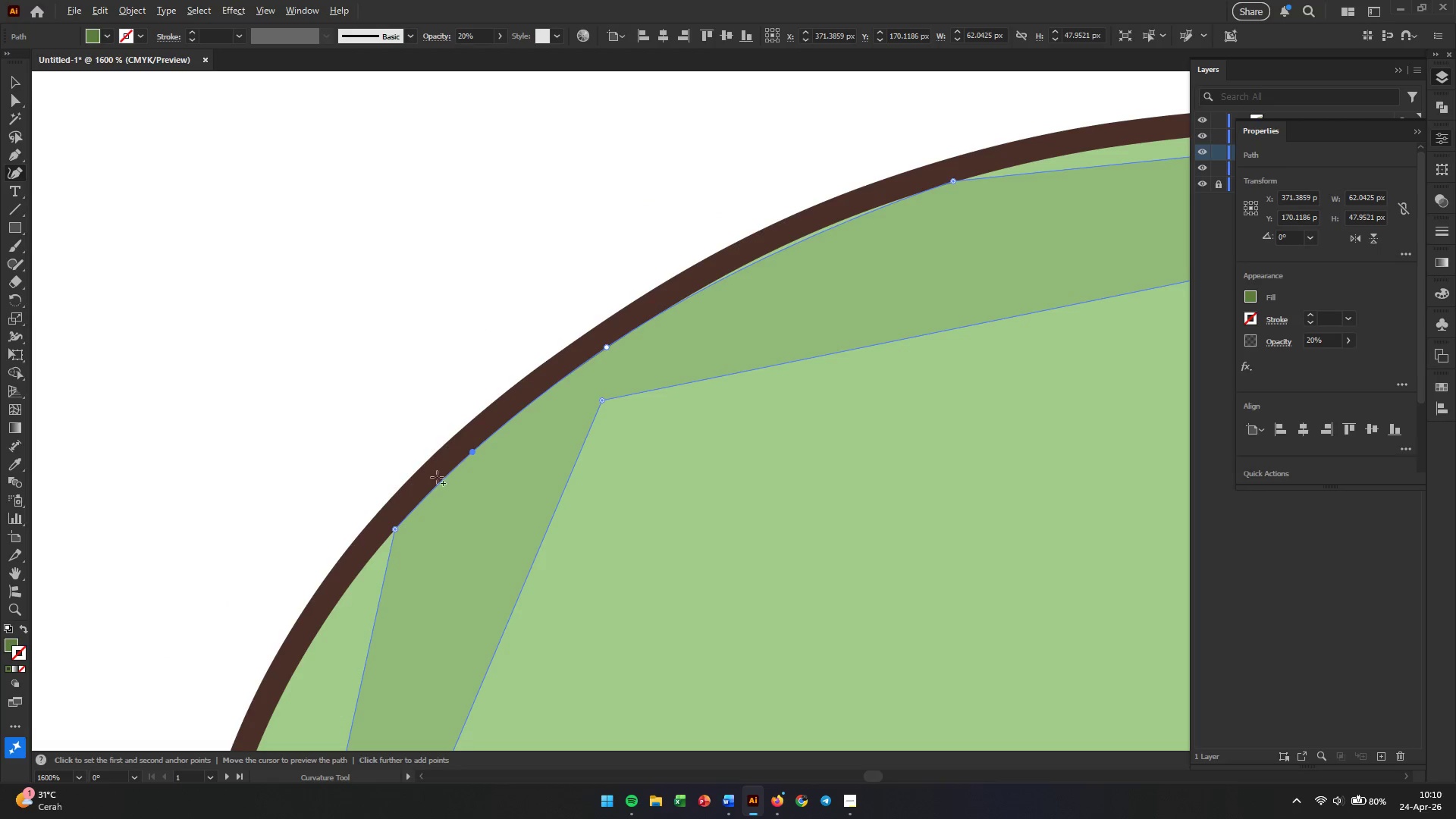 
scroll: coordinate [437, 477], scroll_direction: up, amount: 4.0
 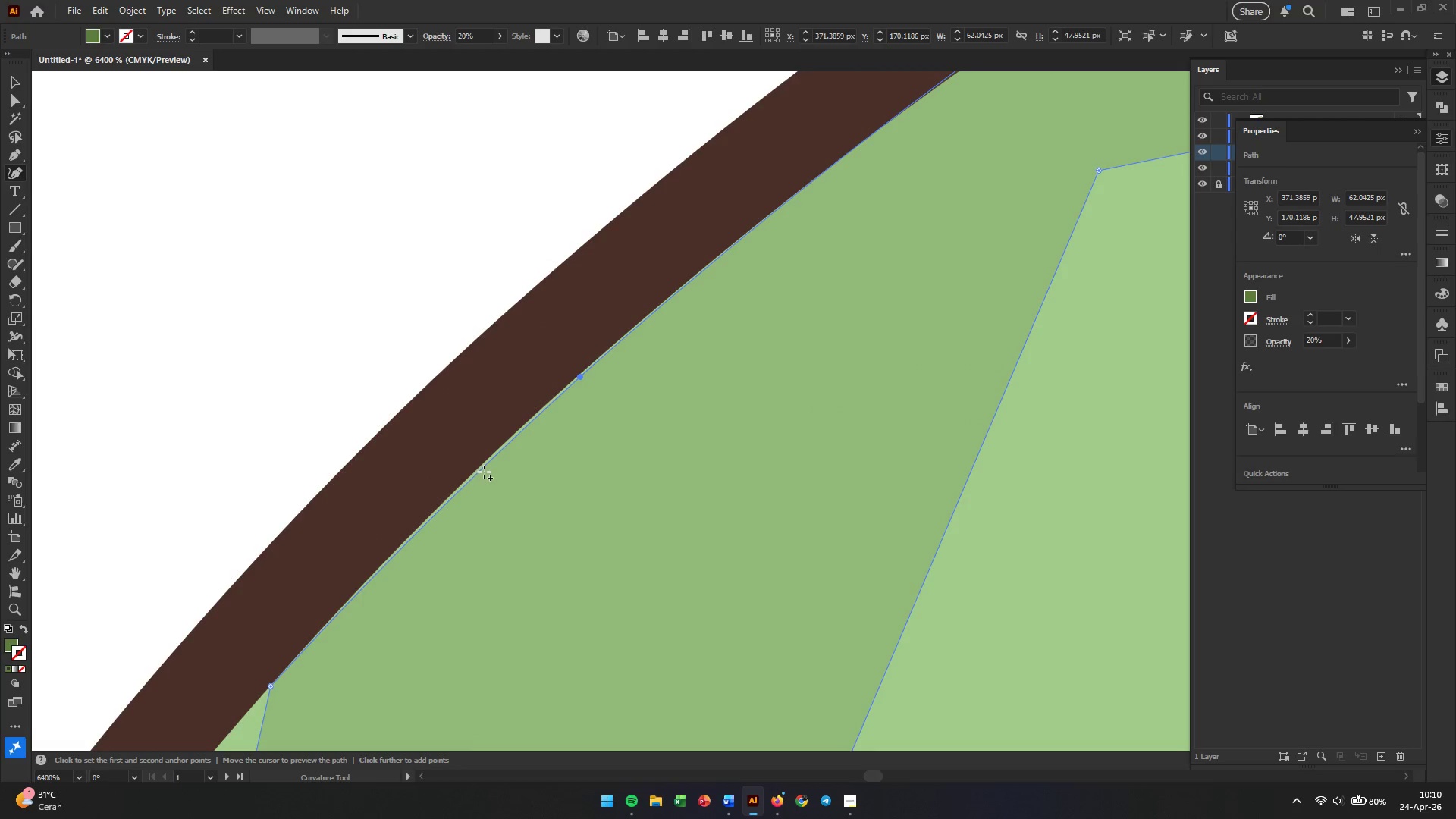 
left_click_drag(start_coordinate=[484, 468], to_coordinate=[472, 470])
 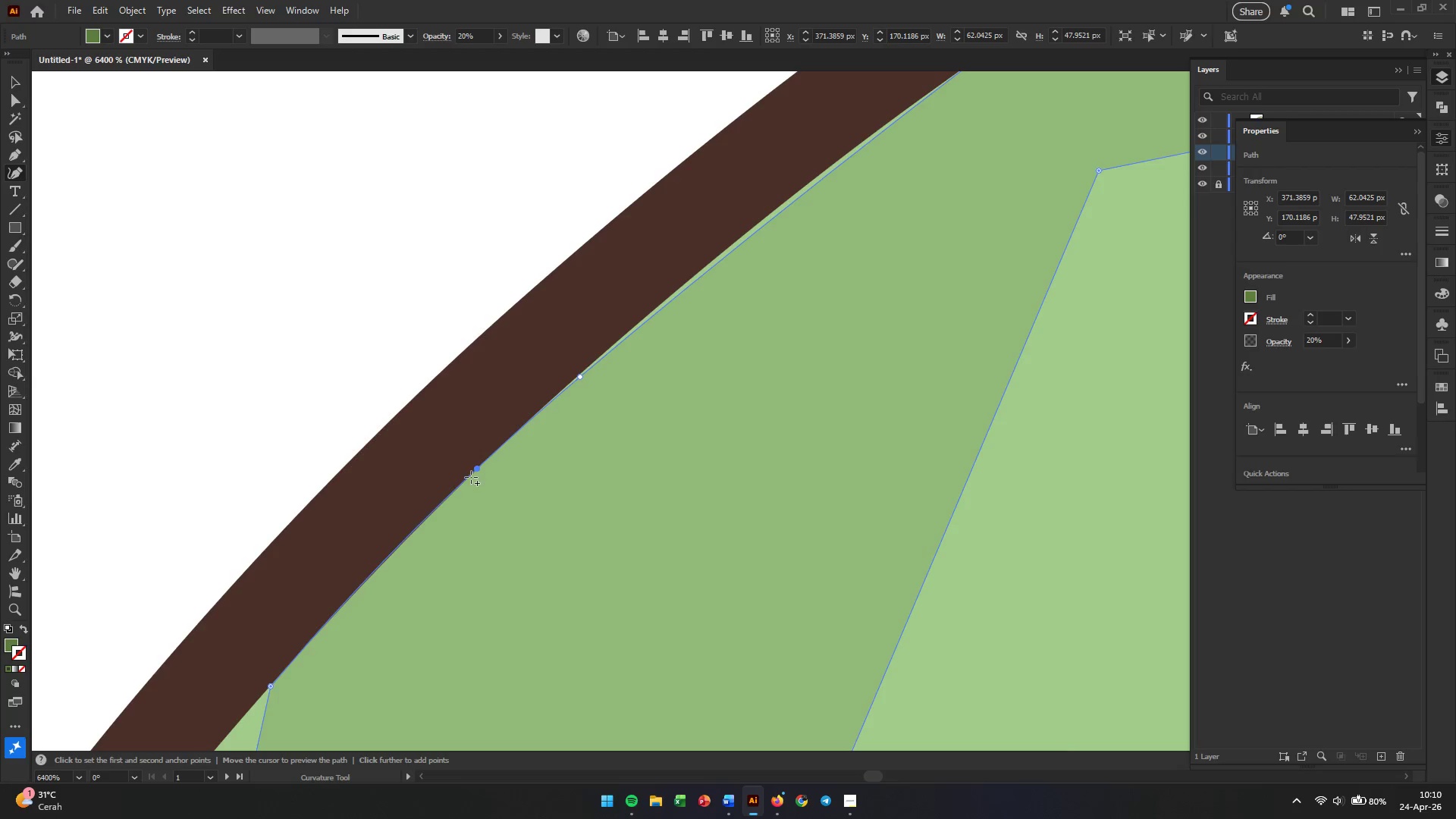 
hold_key(key=Space, duration=0.95)
 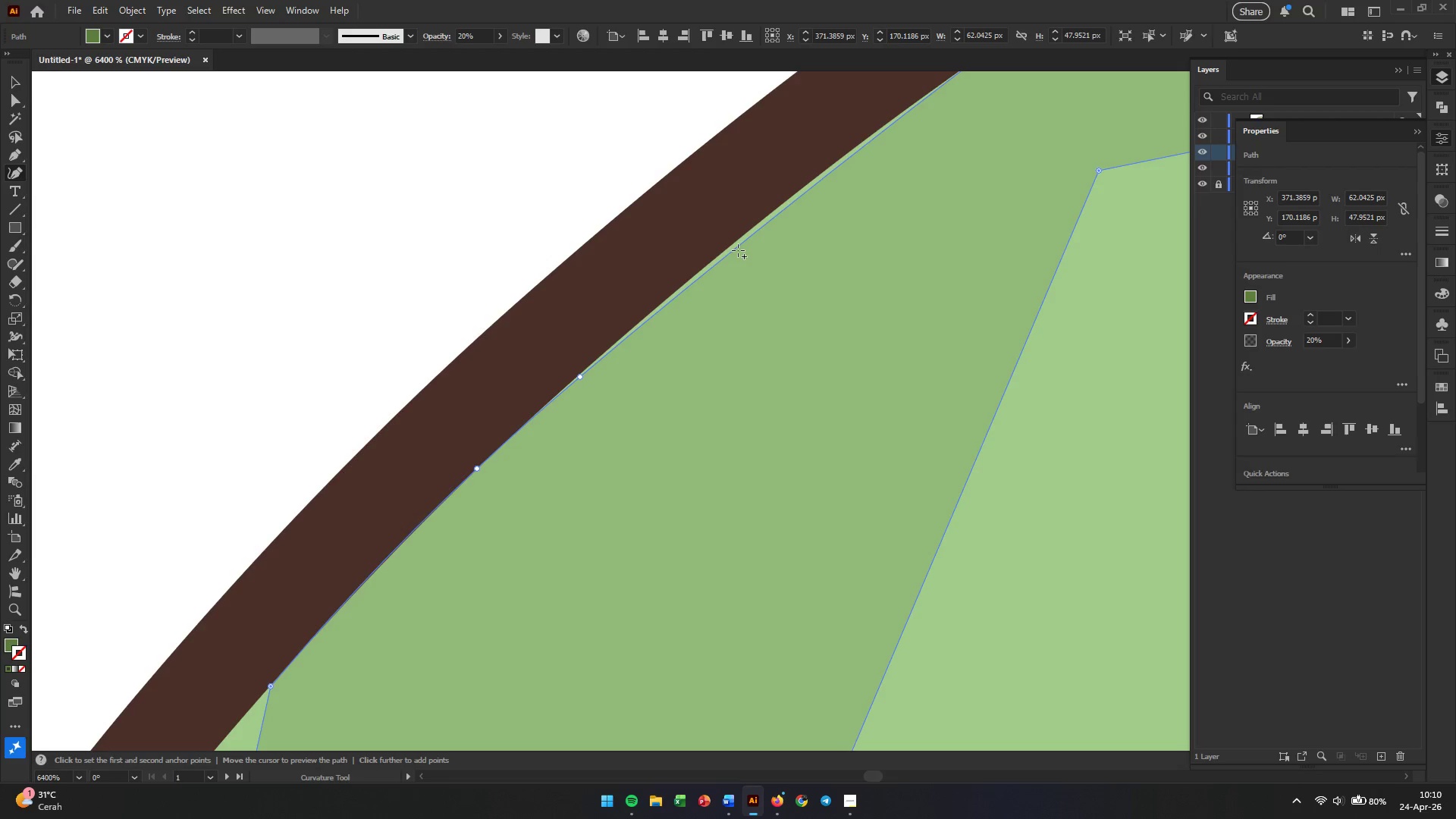 
left_click_drag(start_coordinate=[739, 248], to_coordinate=[742, 237])
 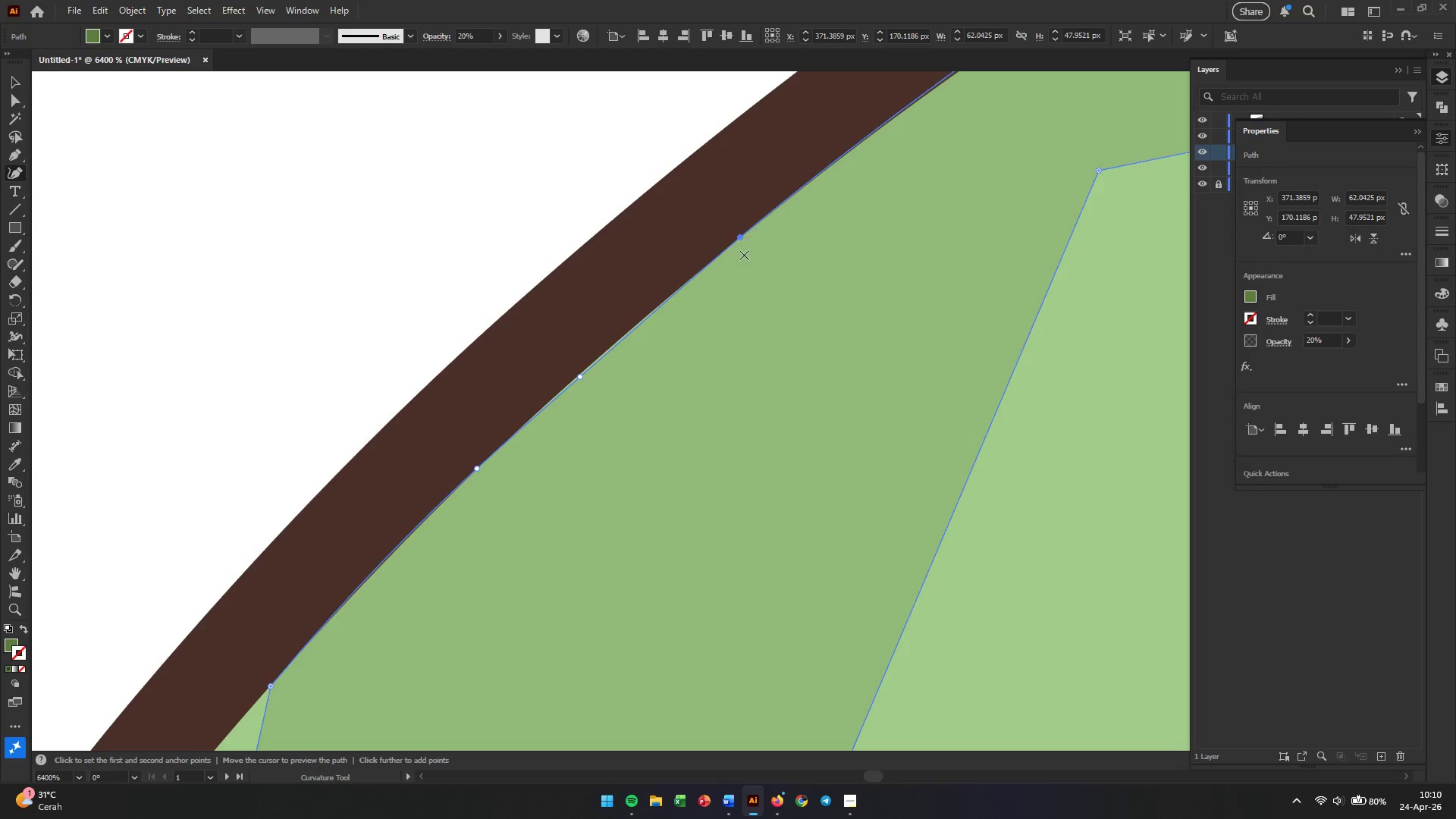 
hold_key(key=AltLeft, duration=0.33)
 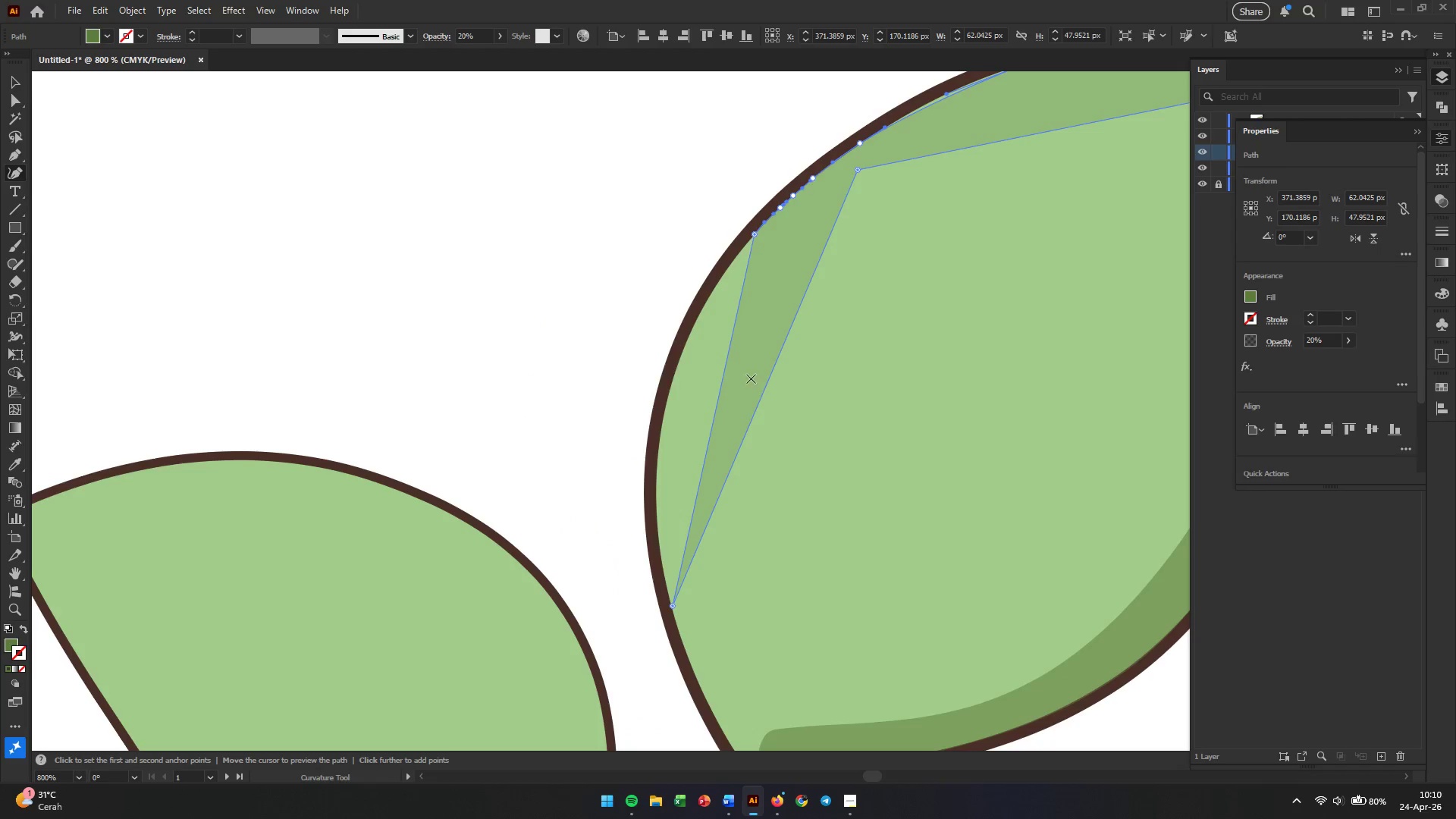 
hold_key(key=Space, duration=0.33)
 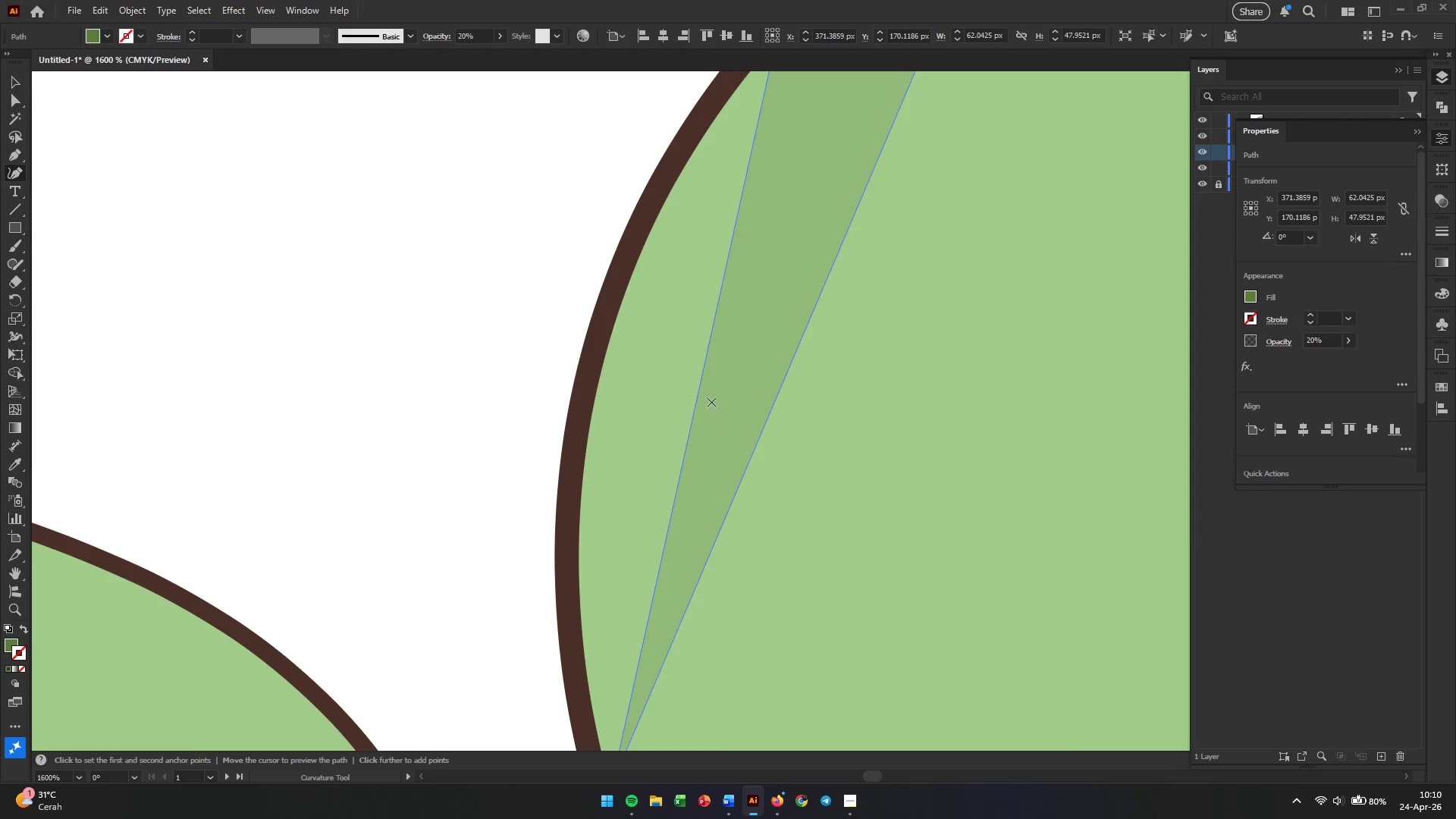 
left_click_drag(start_coordinate=[677, 481], to_coordinate=[751, 378])
 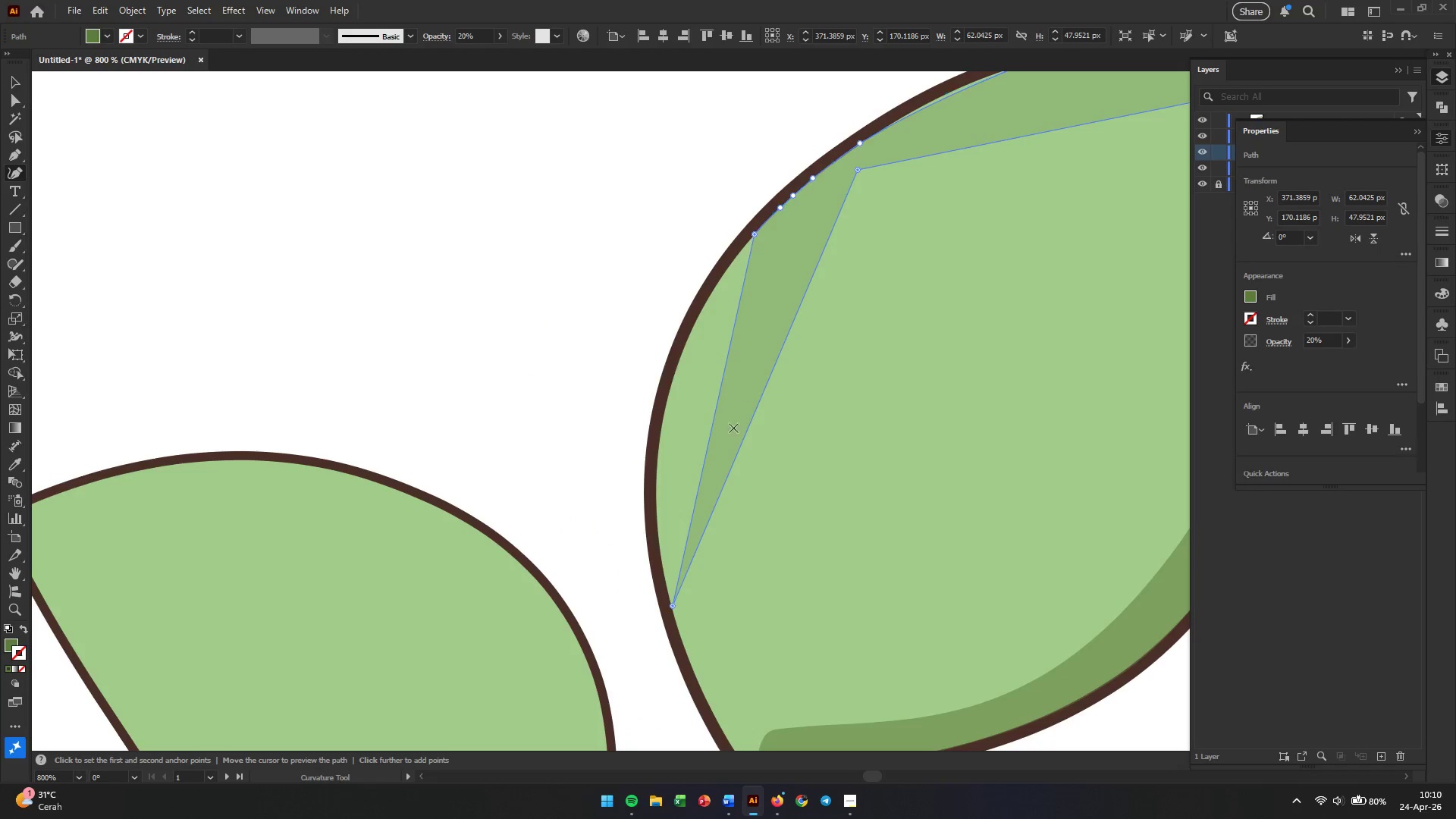 
scroll: coordinate [740, 287], scroll_direction: down, amount: 6.0
 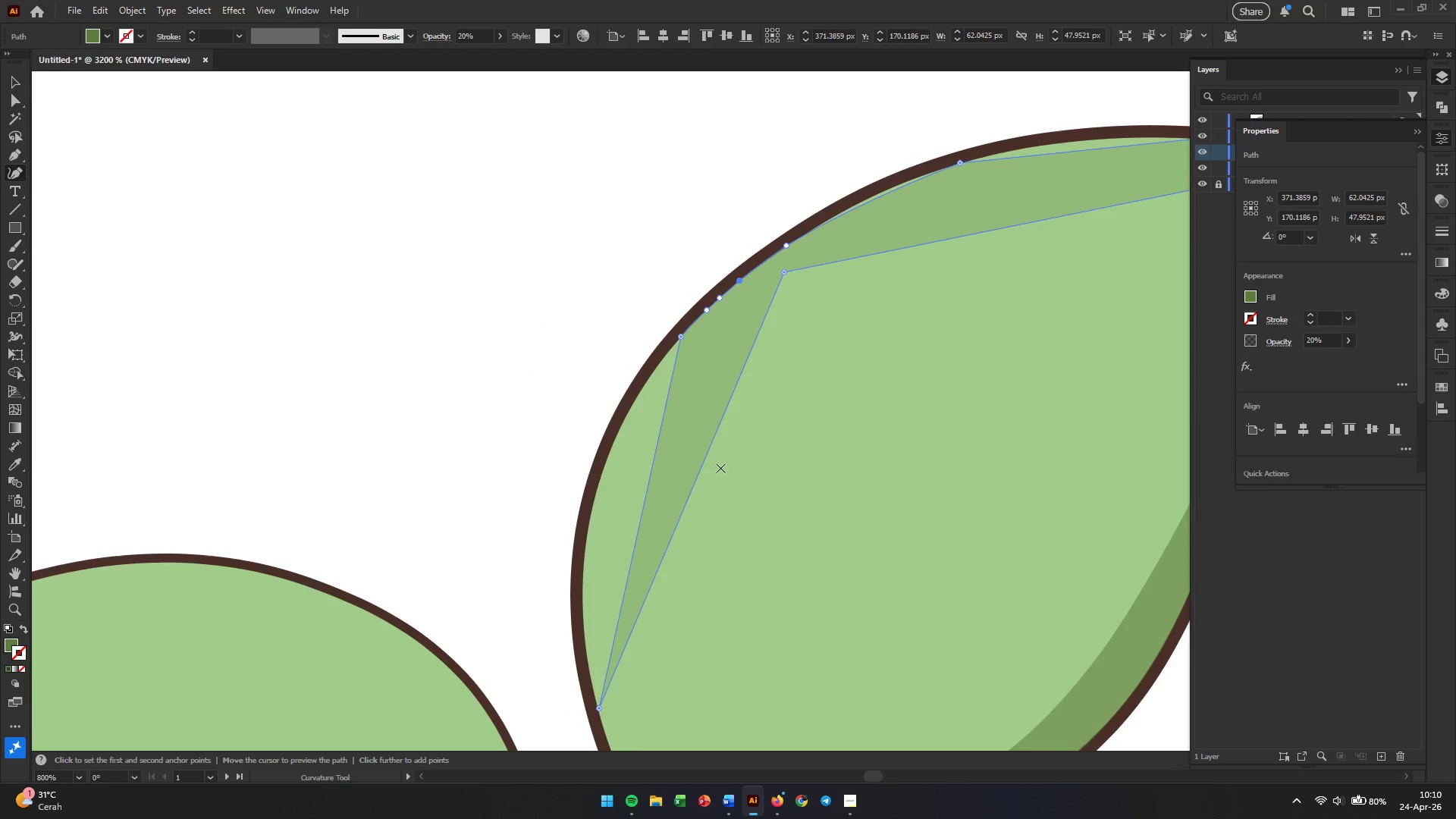 
key(Alt+AltLeft)
 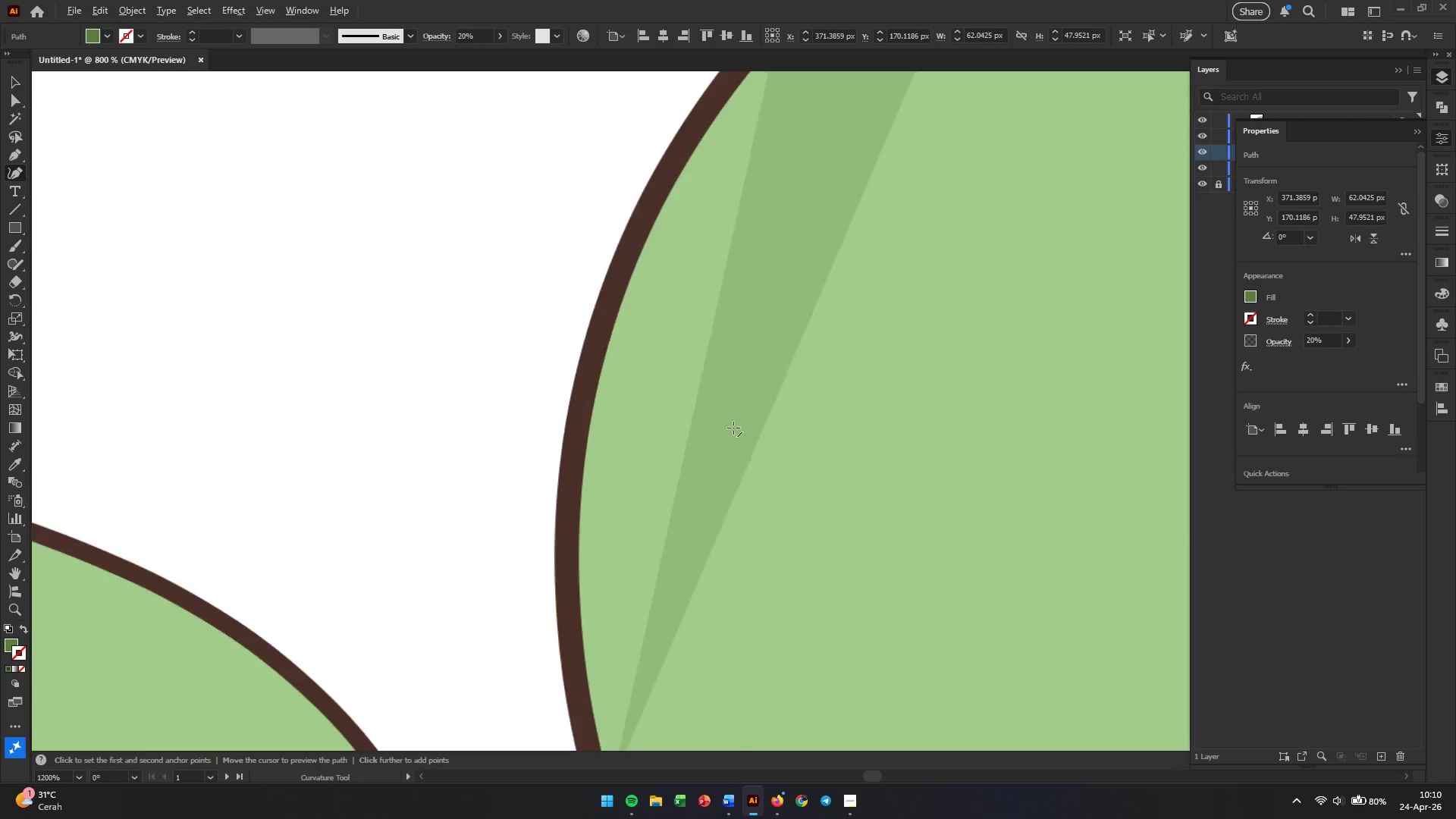 
scroll: coordinate [733, 428], scroll_direction: up, amount: 2.0
 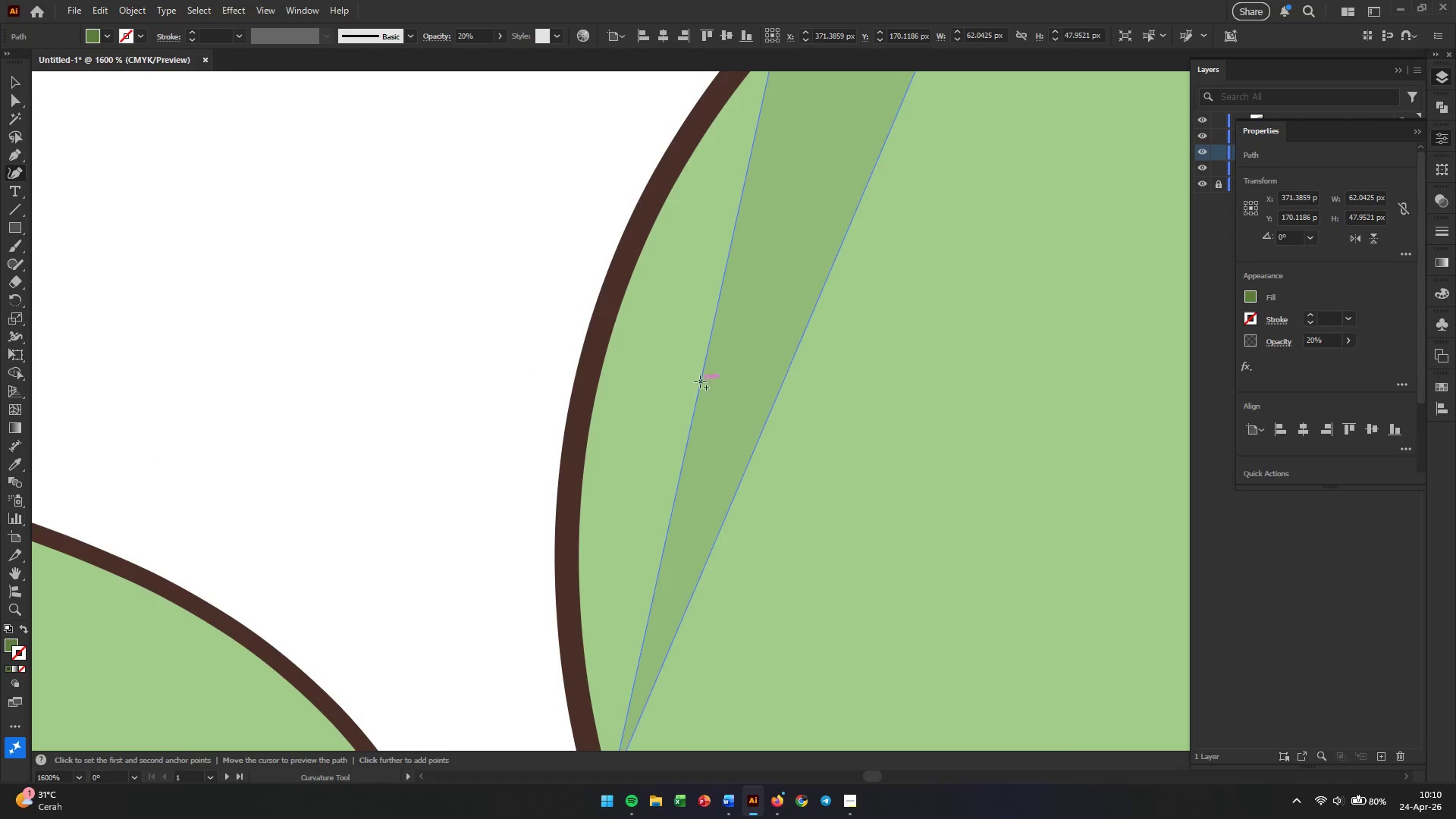 
left_click_drag(start_coordinate=[700, 381], to_coordinate=[587, 444])
 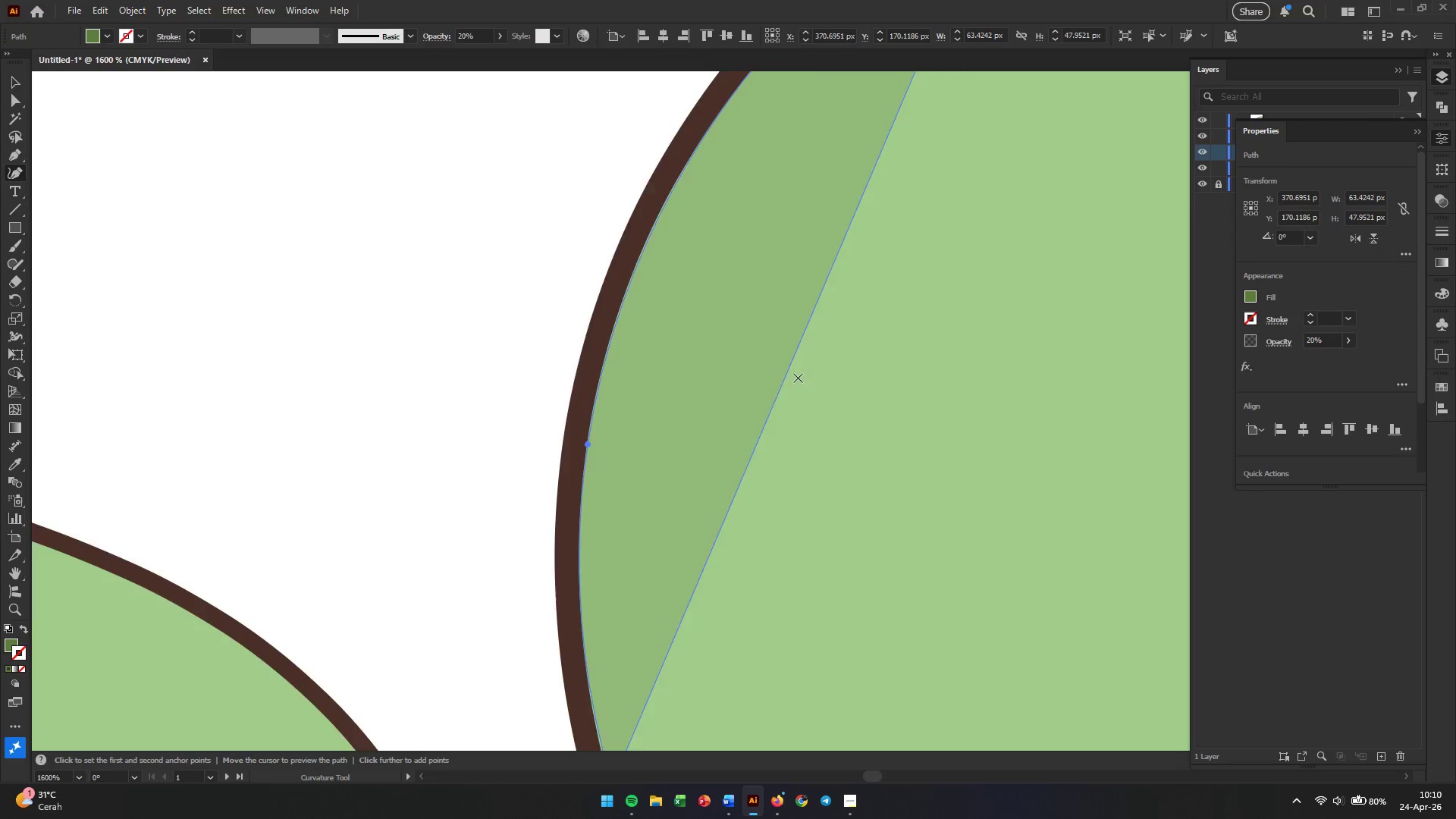 
scroll: coordinate [805, 421], scroll_direction: up, amount: 6.0
 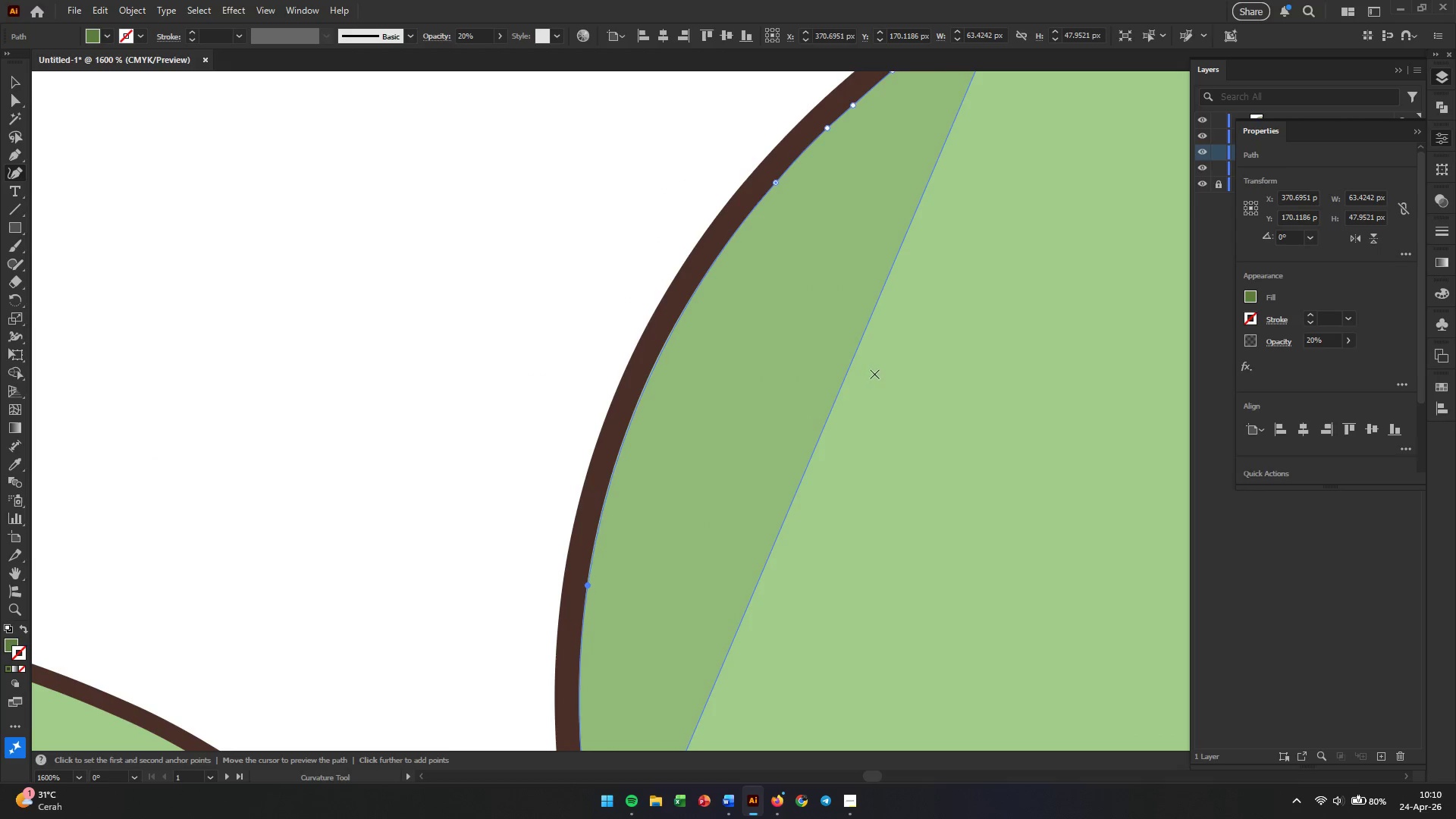 
hold_key(key=Space, duration=1.27)
 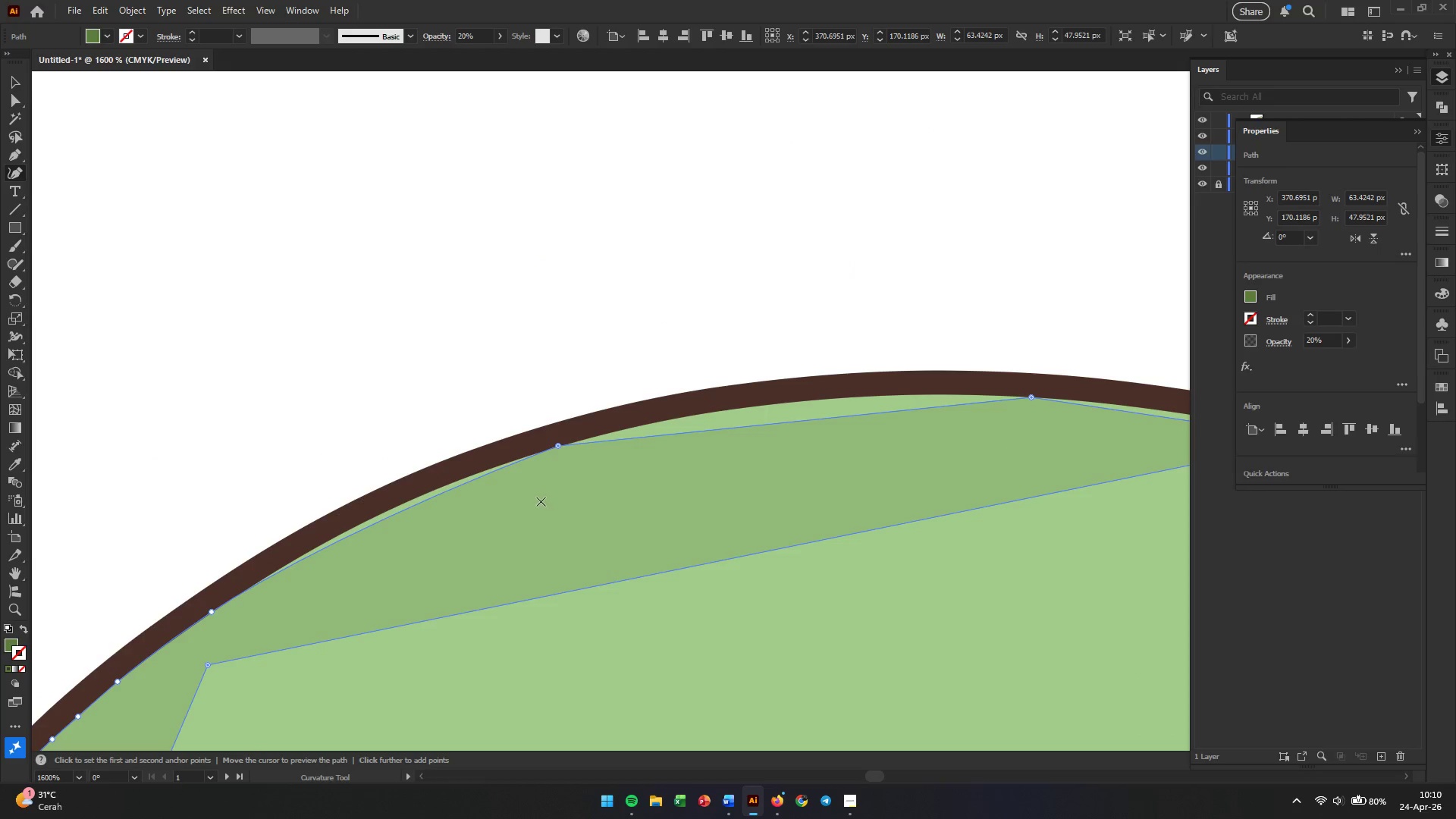 
left_click_drag(start_coordinate=[1016, 313], to_coordinate=[515, 615])
 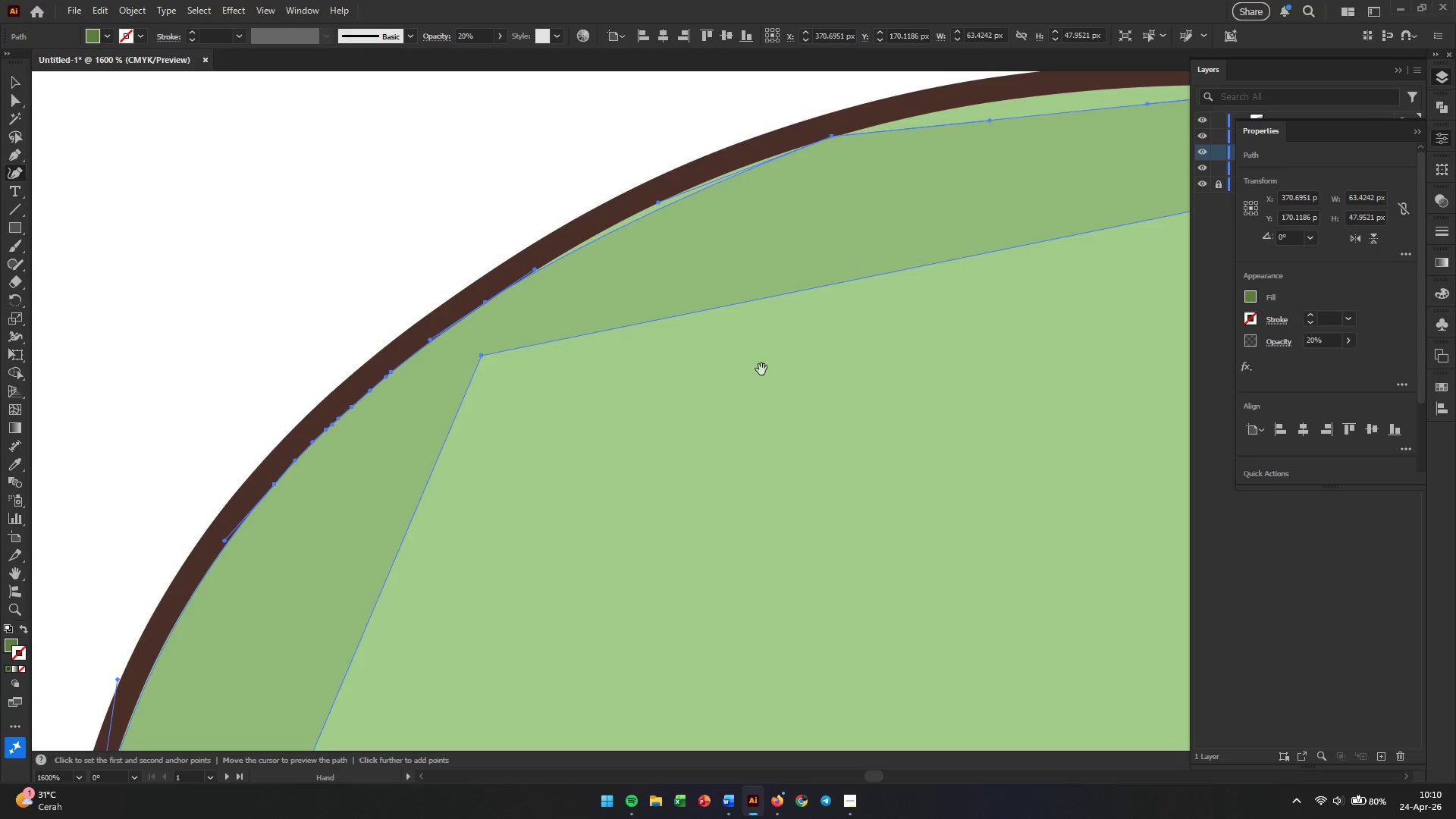 
left_click_drag(start_coordinate=[952, 312], to_coordinate=[677, 622])
 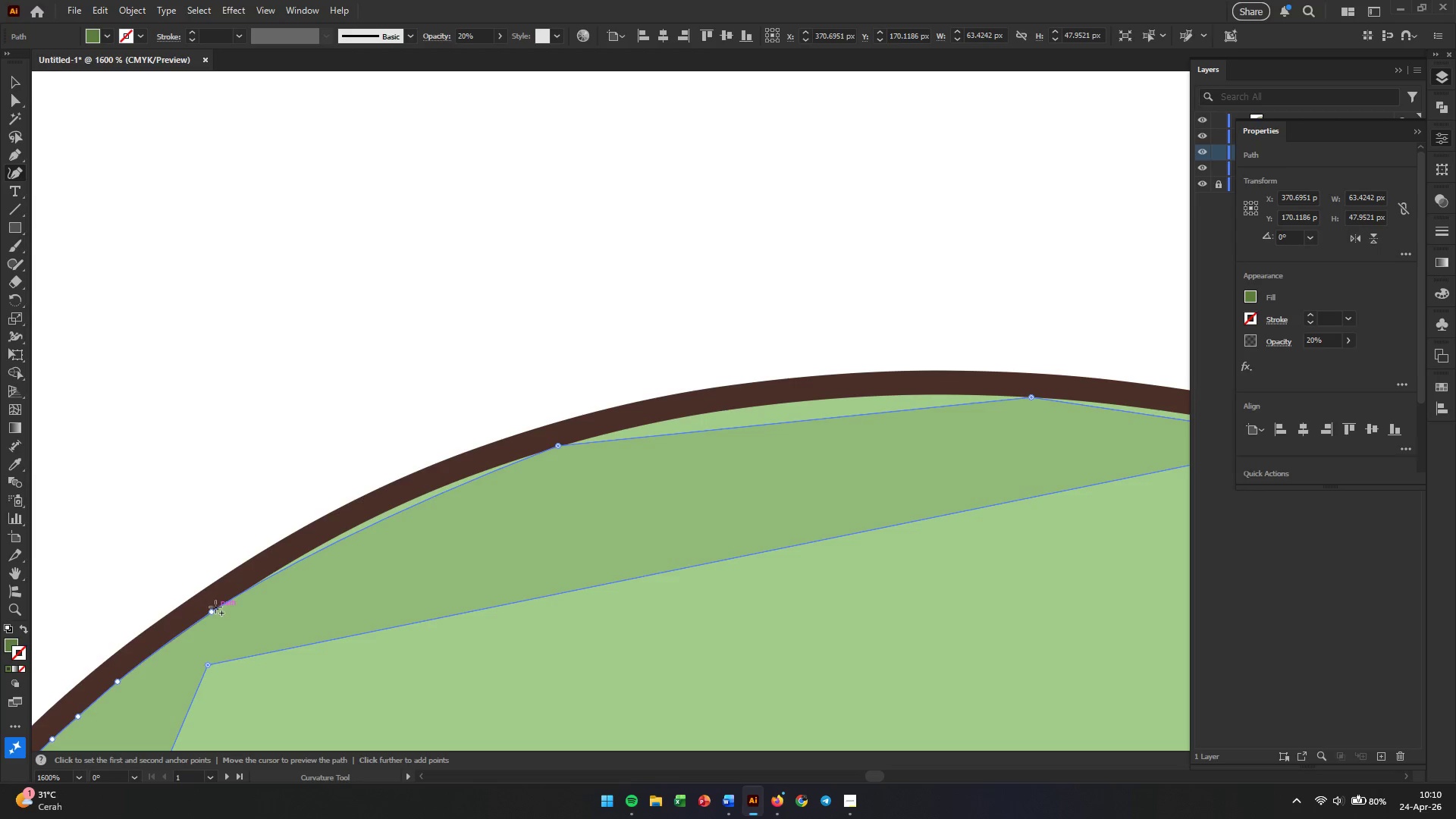 
left_click_drag(start_coordinate=[212, 611], to_coordinate=[372, 521])
 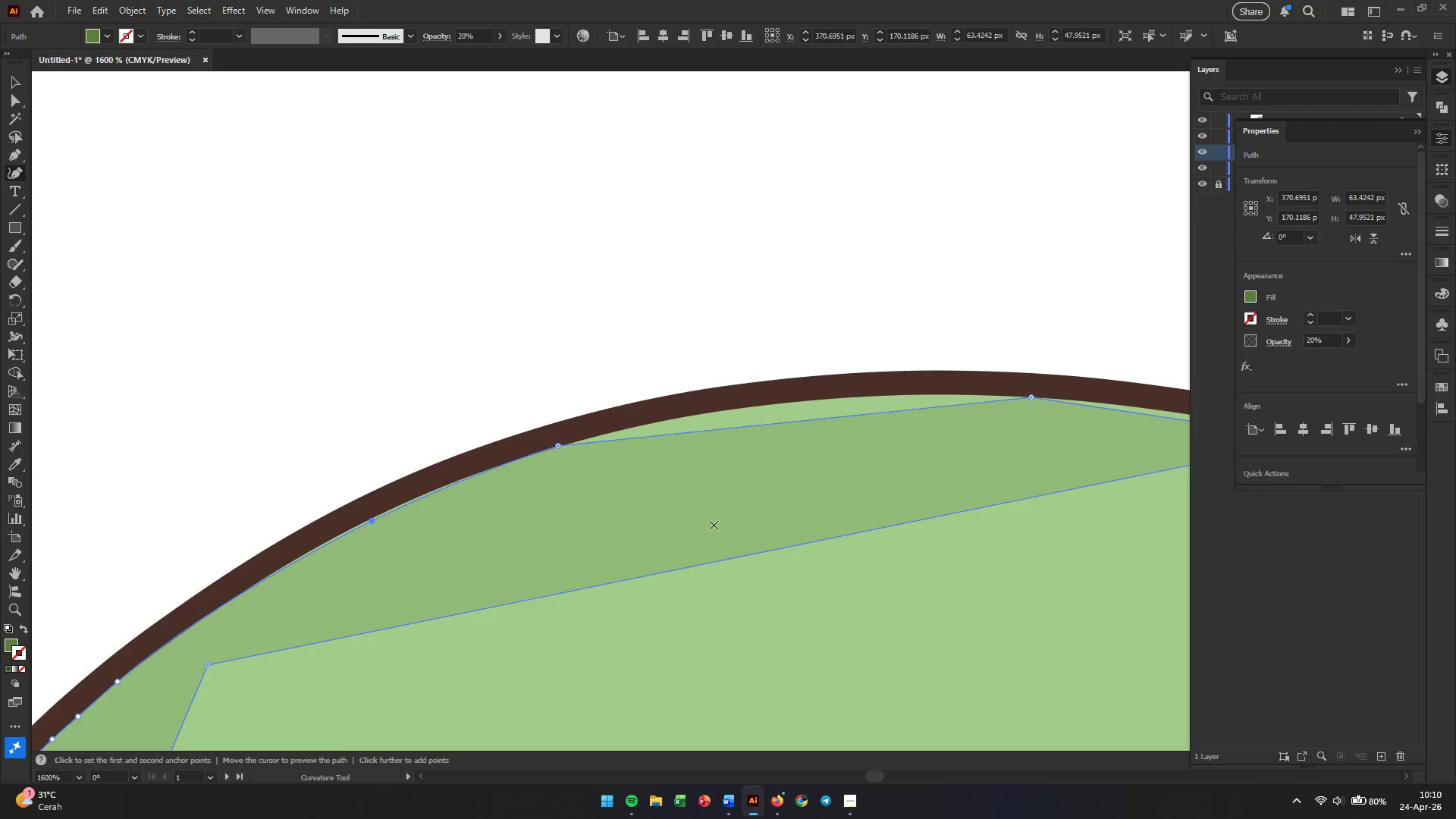 
hold_key(key=Space, duration=0.64)
 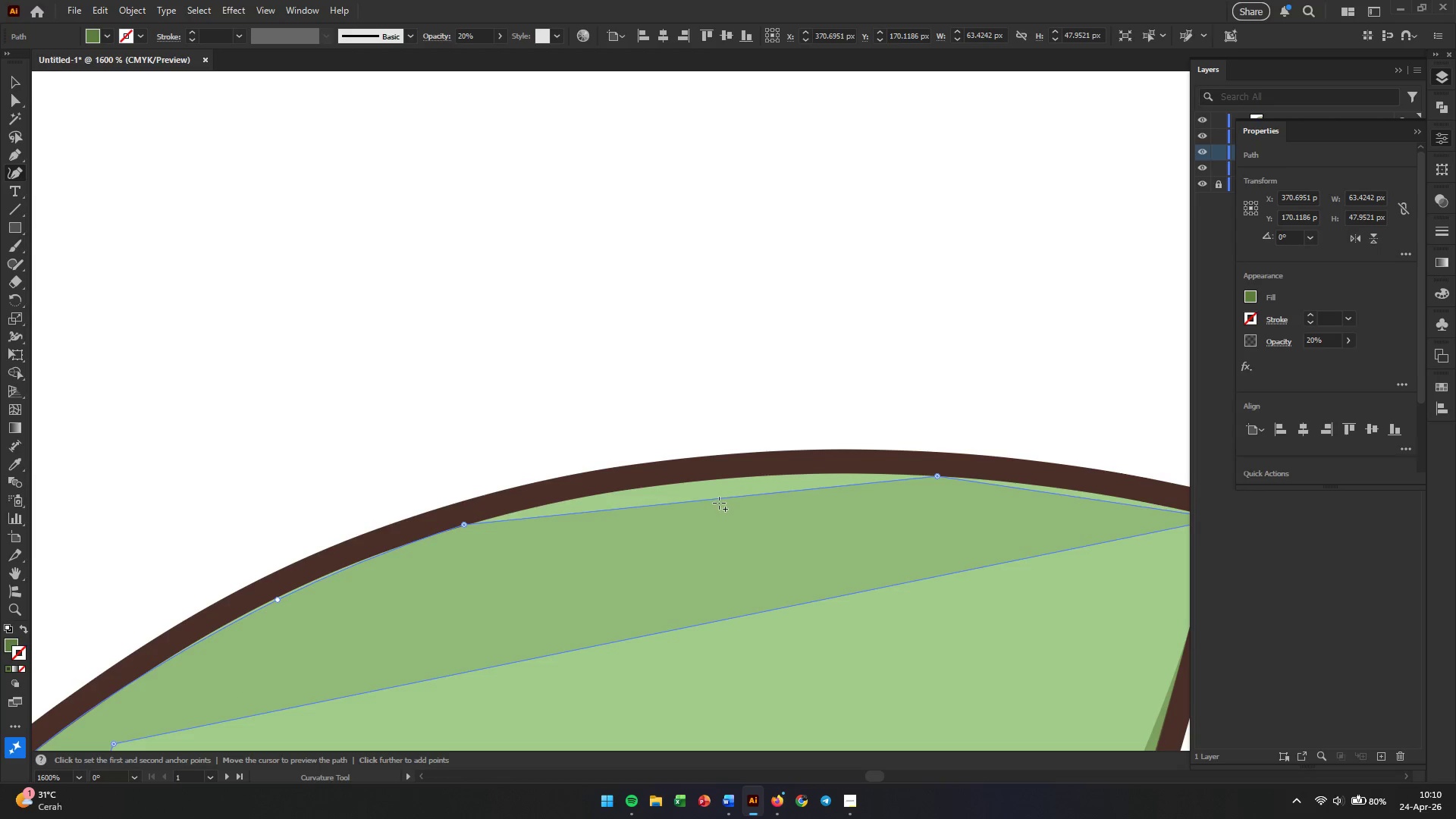 
left_click_drag(start_coordinate=[943, 507], to_coordinate=[849, 586])
 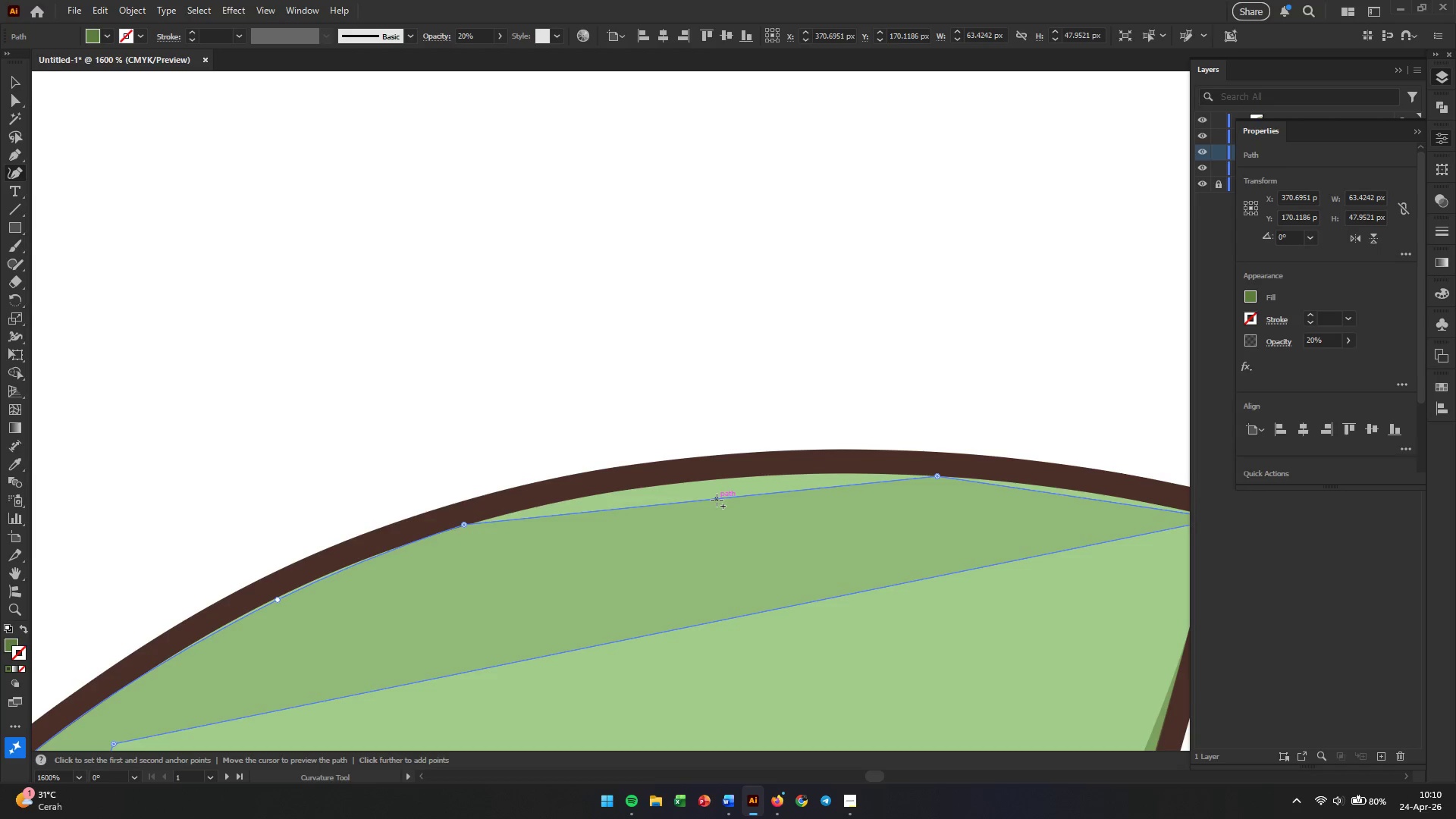 
left_click_drag(start_coordinate=[714, 500], to_coordinate=[694, 480])
 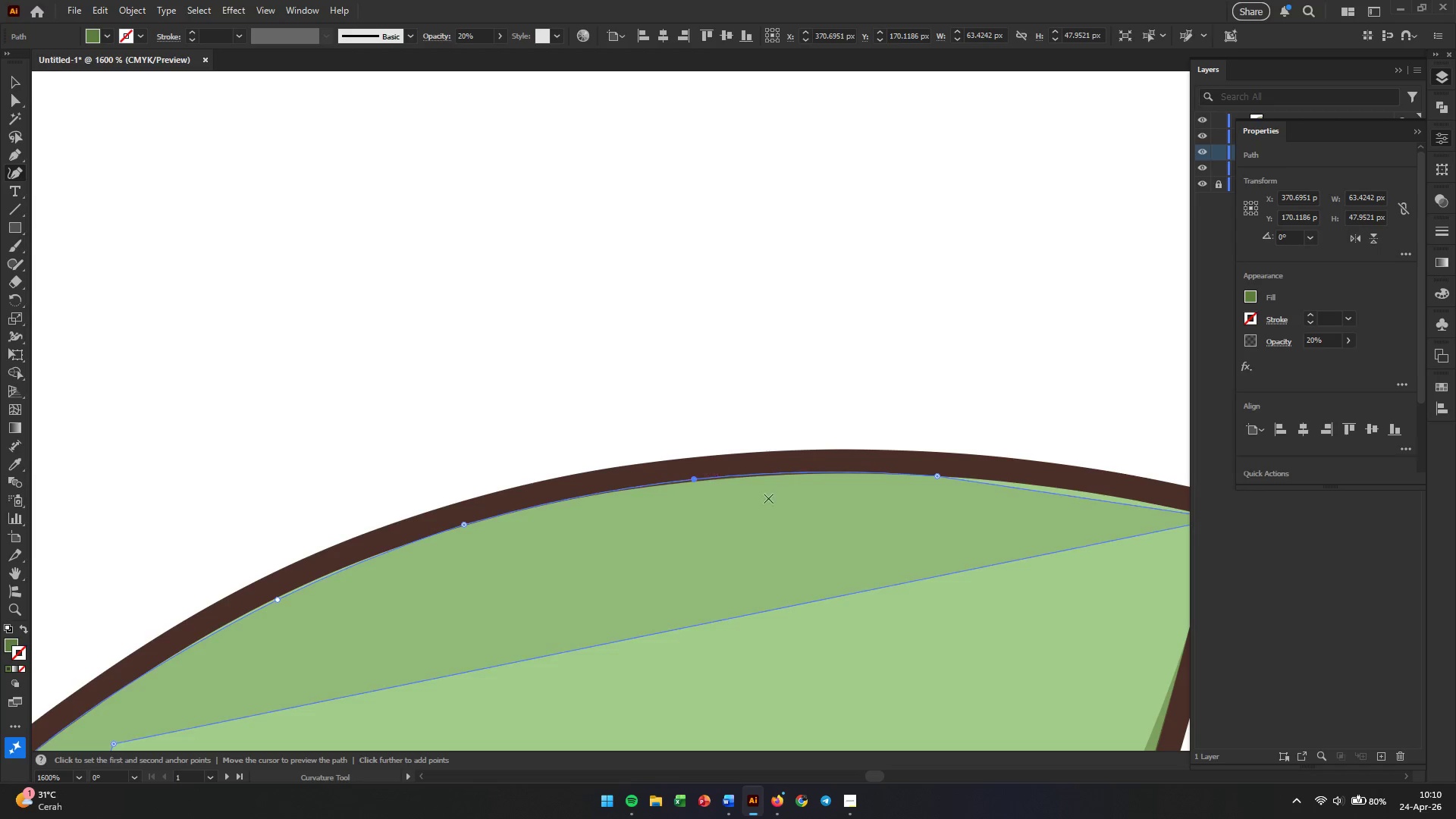 
hold_key(key=Space, duration=0.52)
 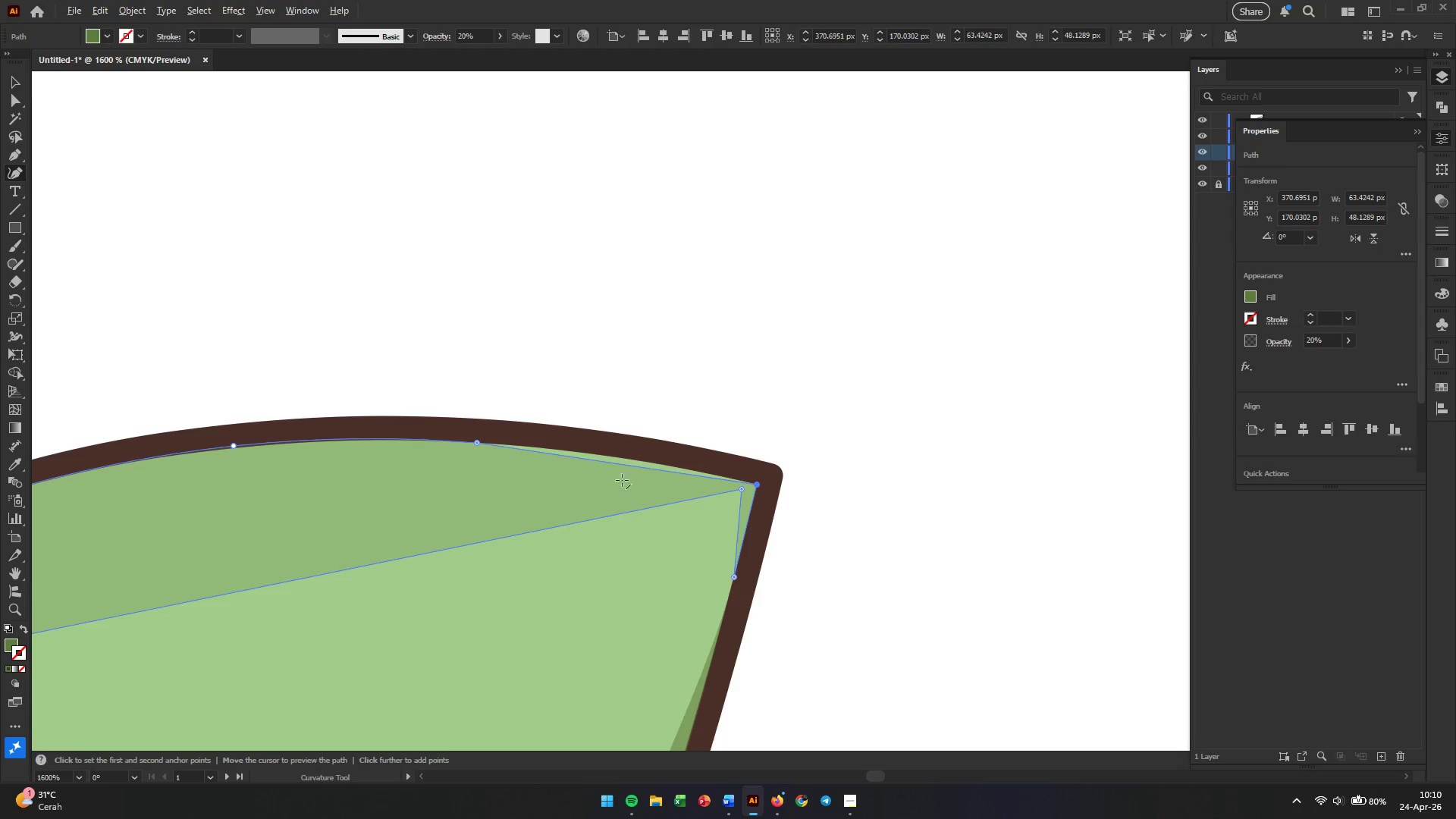 
left_click_drag(start_coordinate=[1083, 537], to_coordinate=[623, 503])
 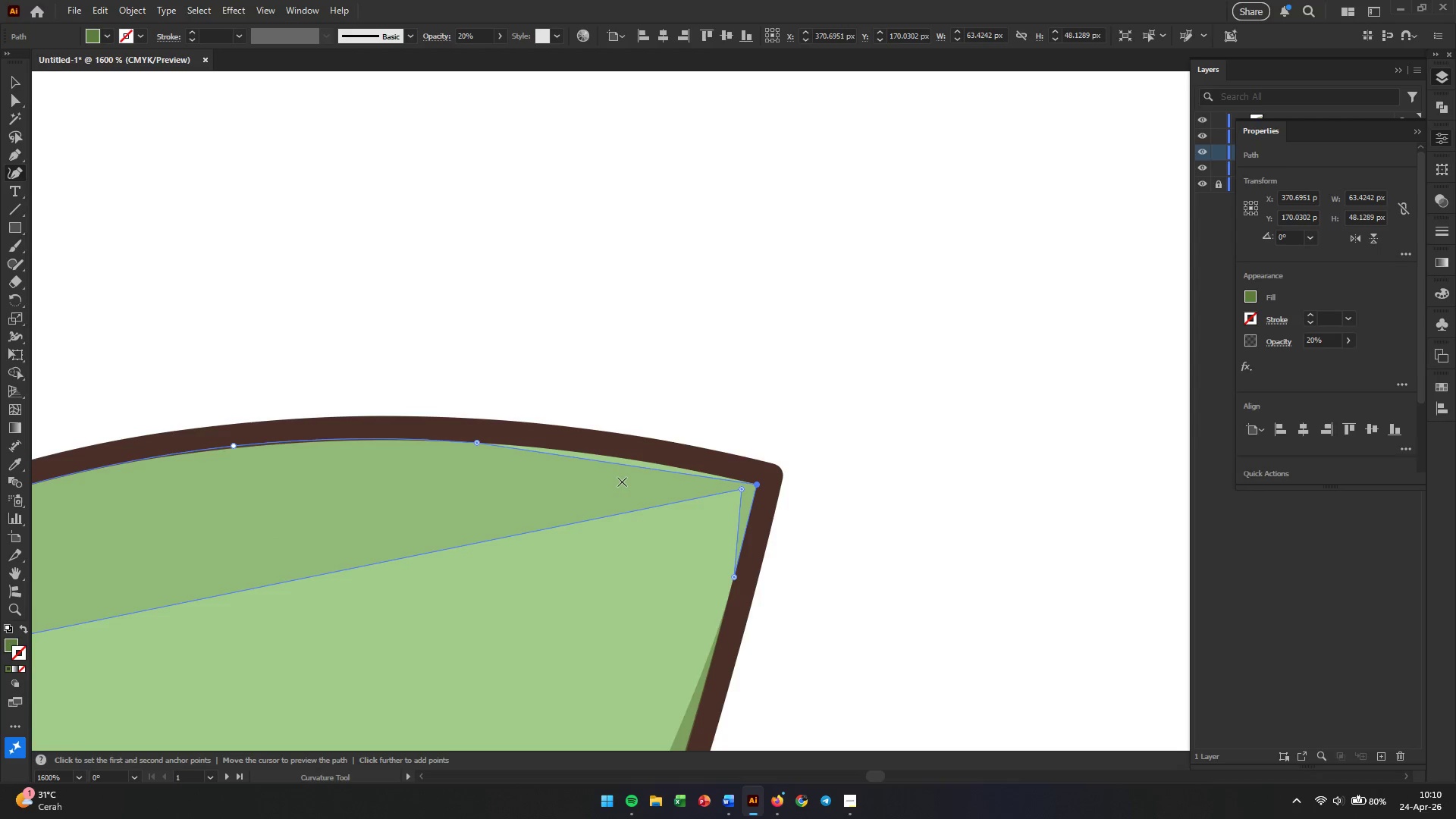 
key(Alt+AltLeft)
 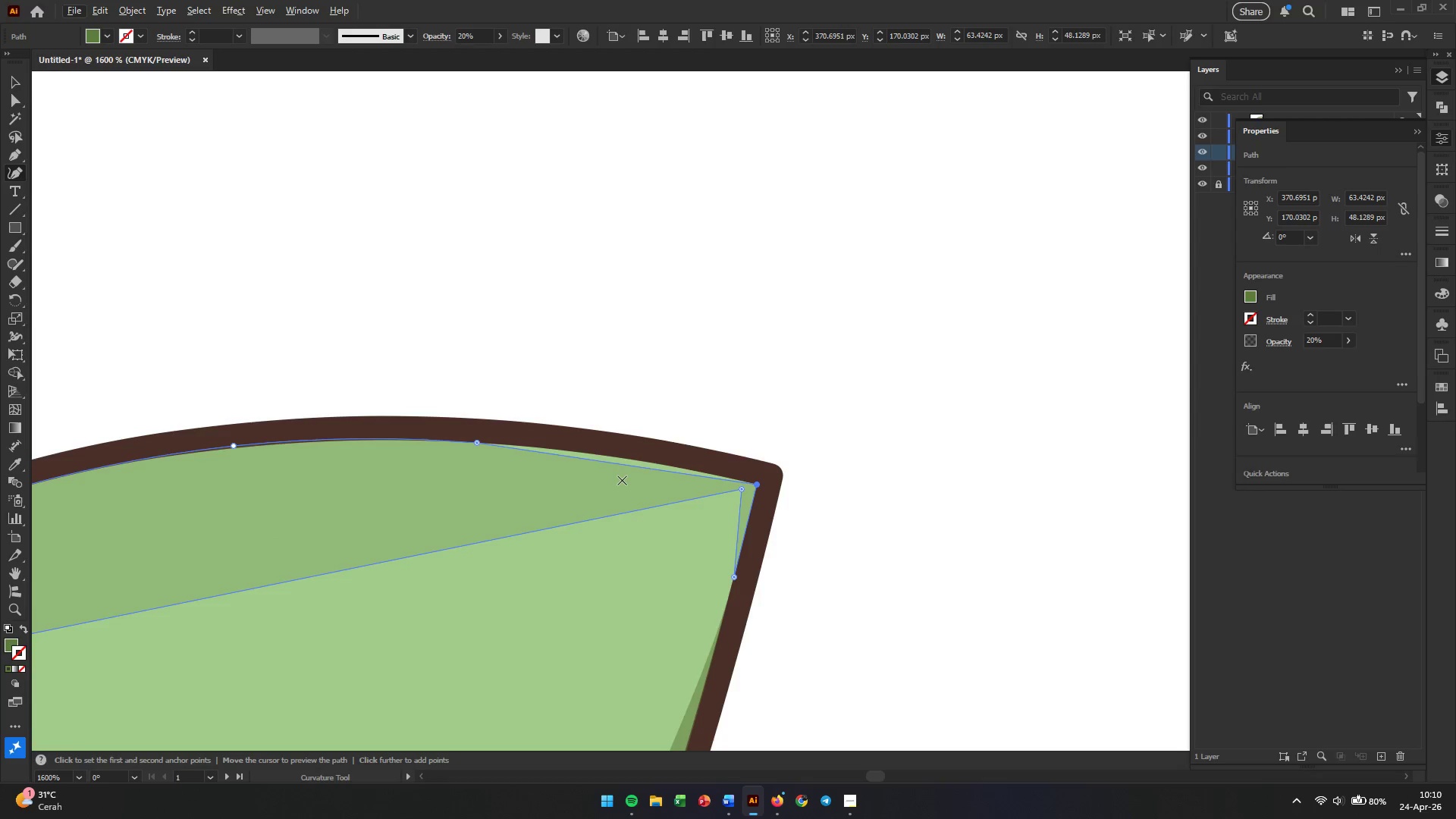 
key(Alt+AltLeft)
 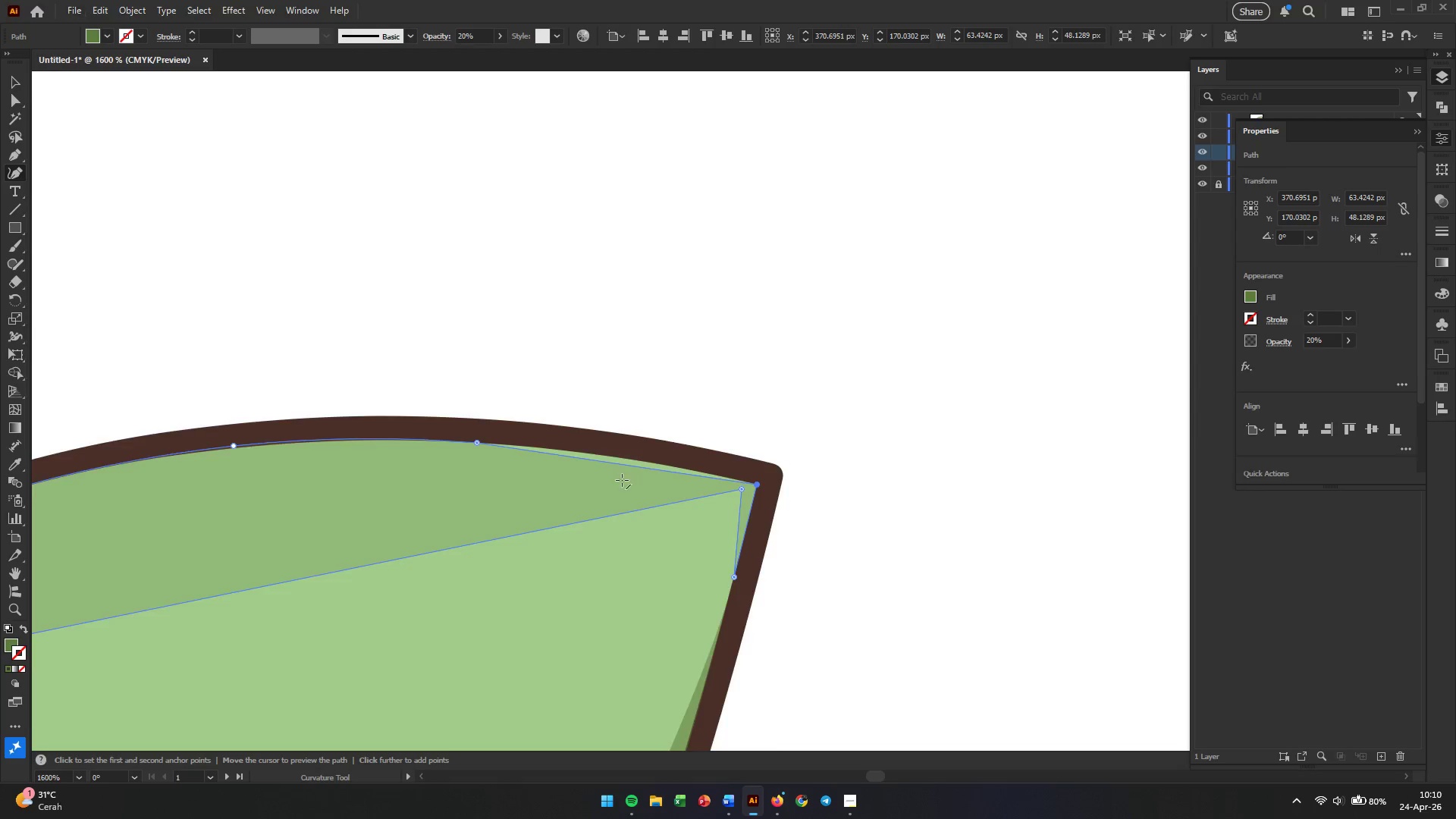 
scroll: coordinate [622, 480], scroll_direction: up, amount: 2.0
 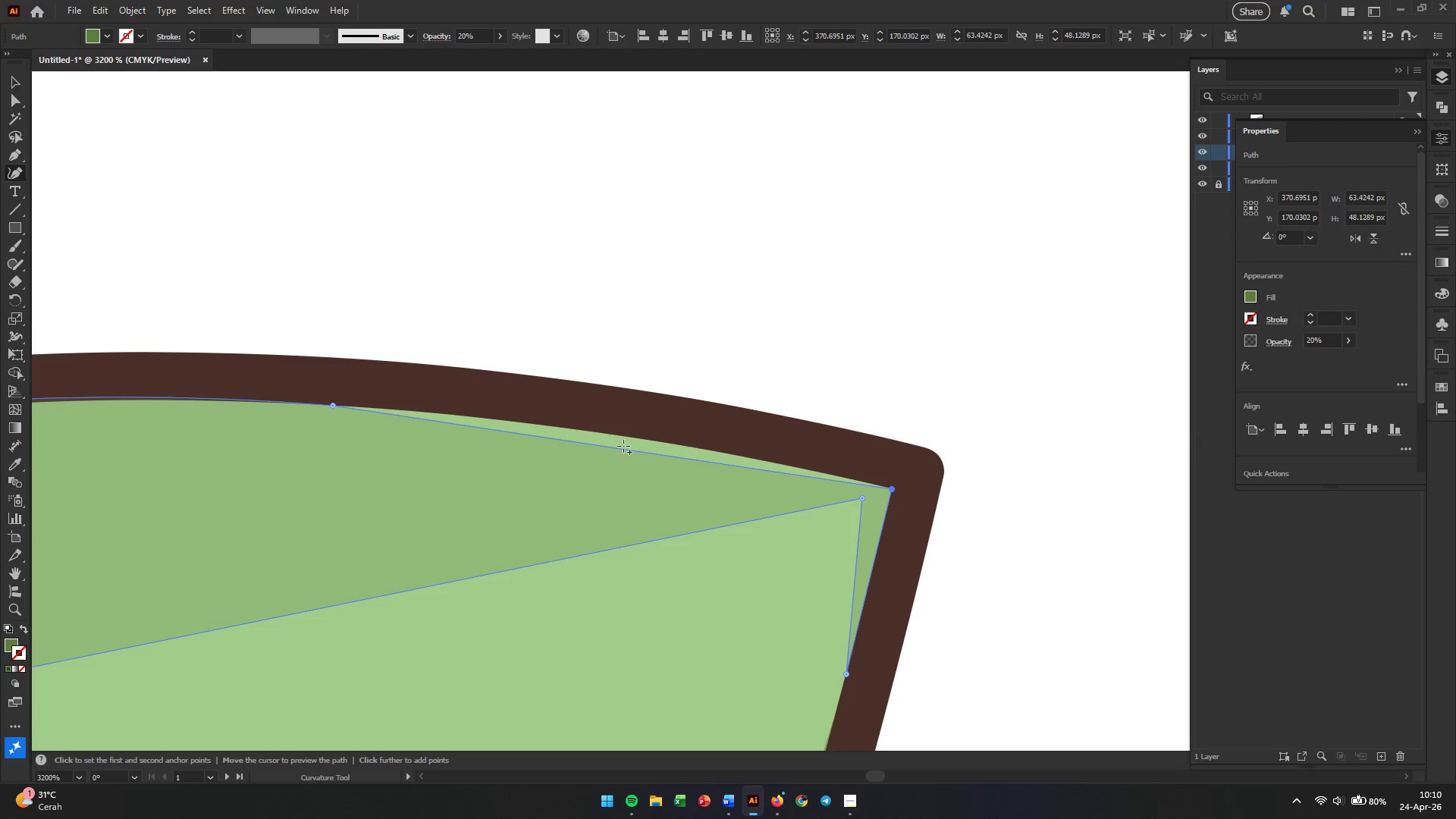 
left_click_drag(start_coordinate=[619, 448], to_coordinate=[635, 436])
 